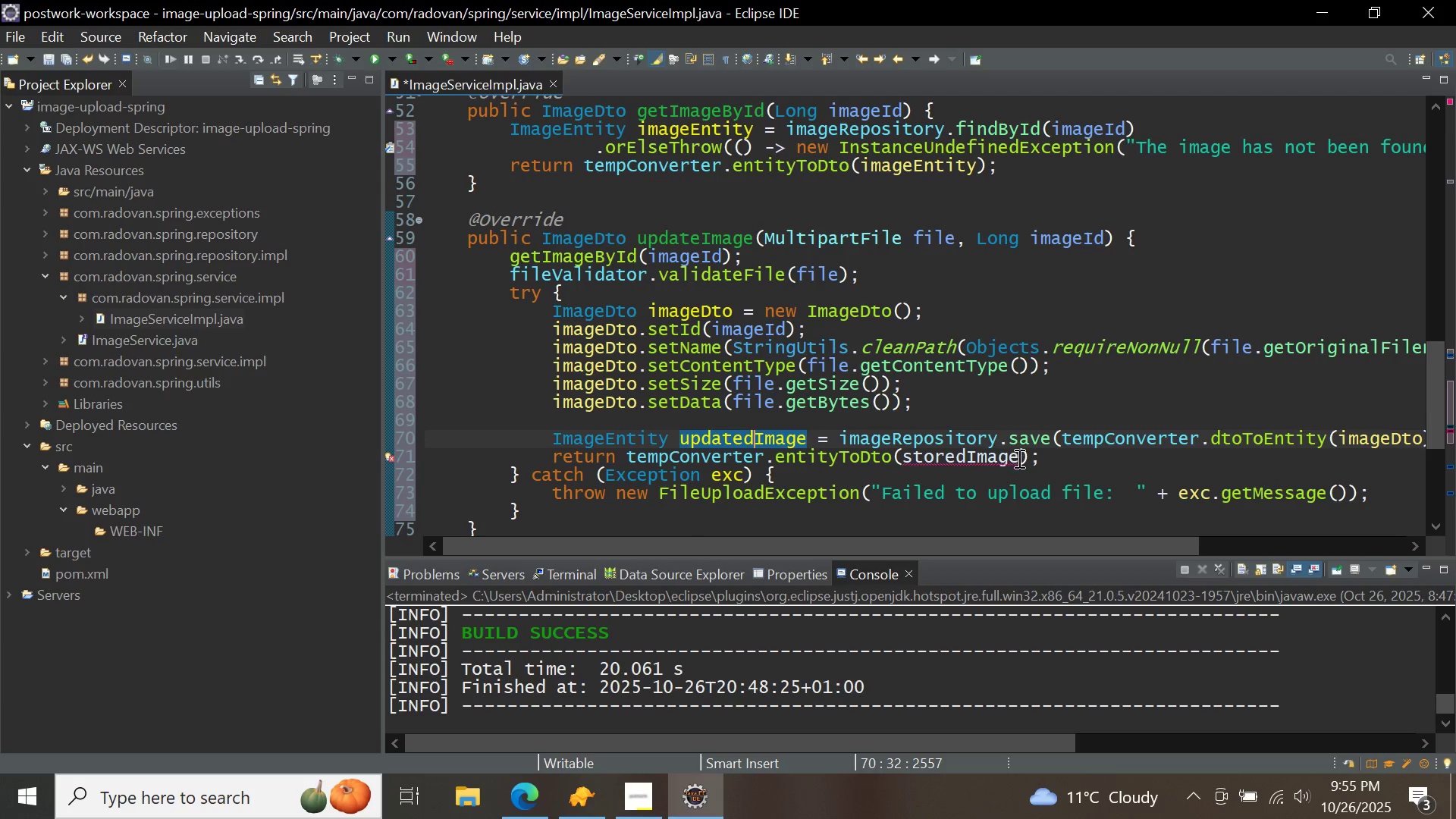 
left_click([1018, 454])
 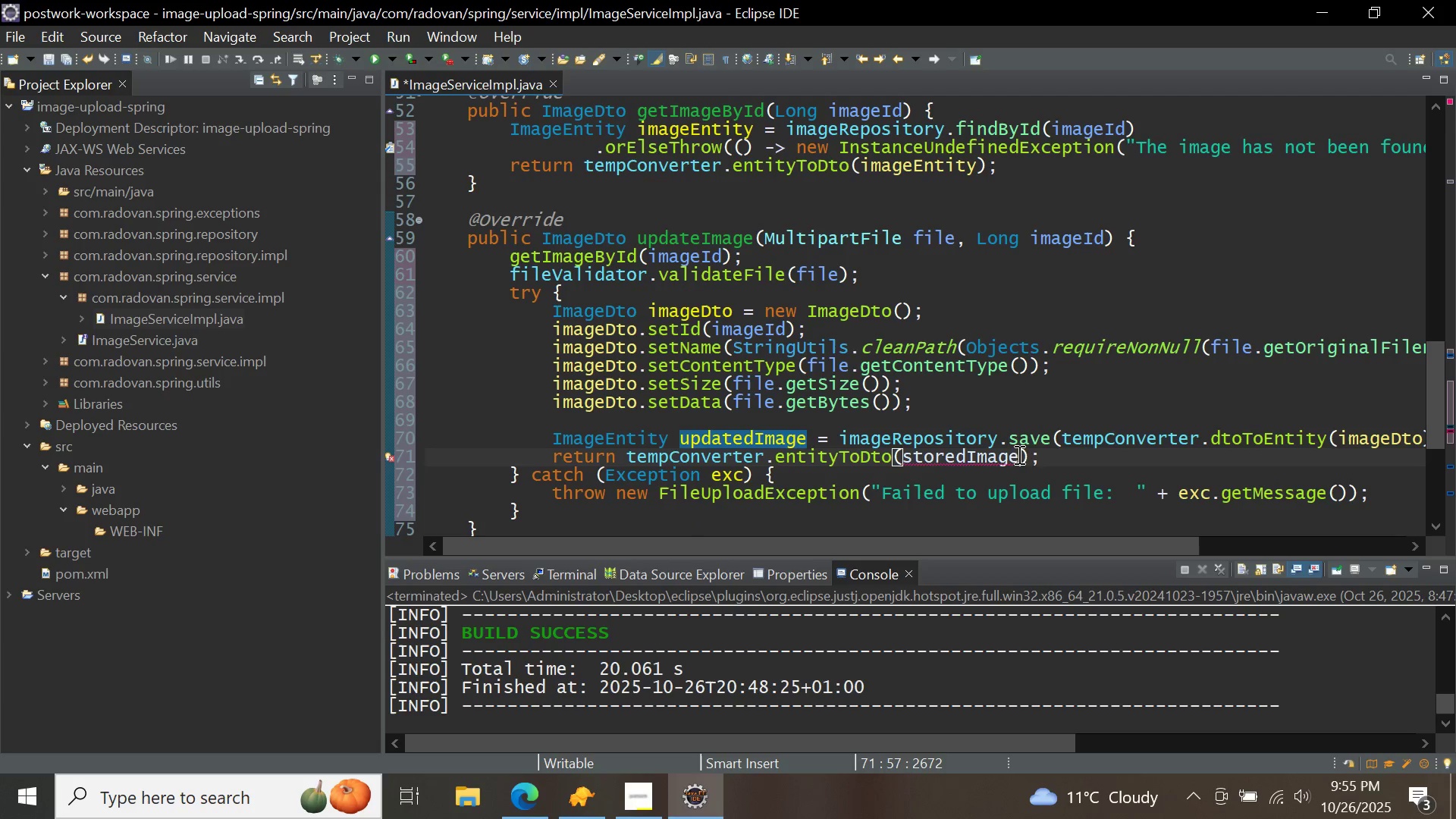 
hold_key(key=Backspace, duration=0.73)
 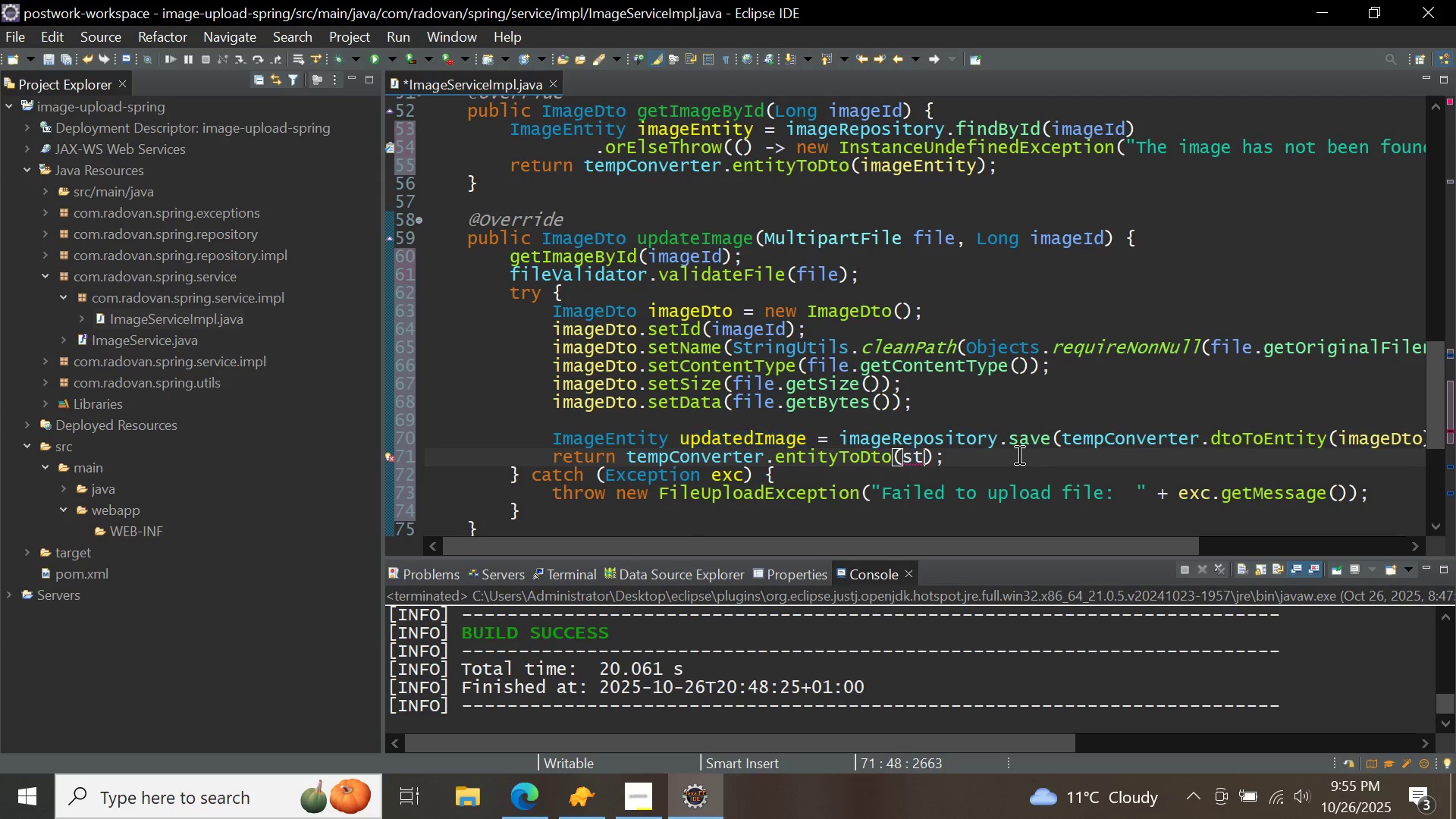 
key(Backspace)
key(Backspace)
type(up)
 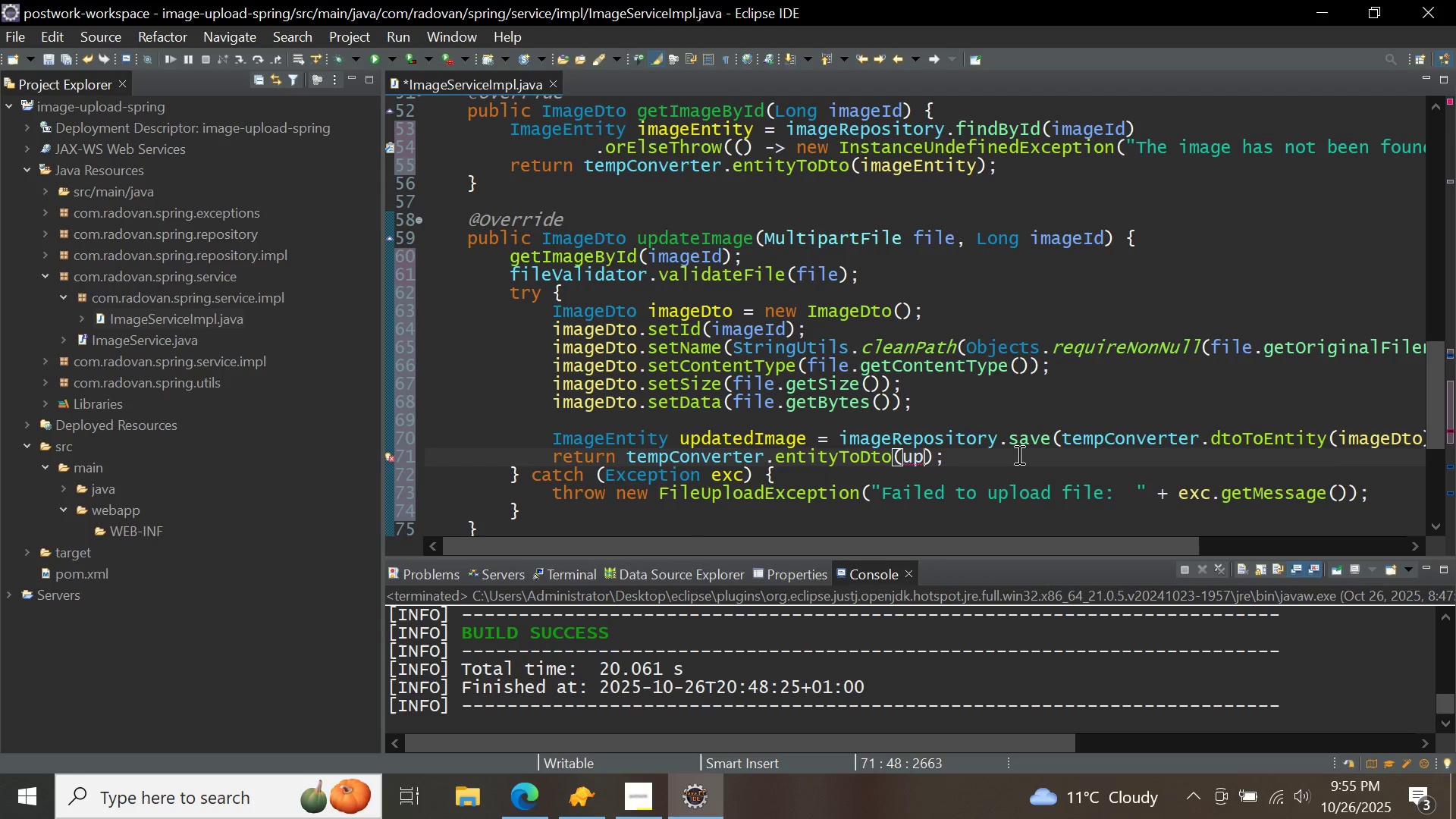 
key(Control+ControlLeft)
 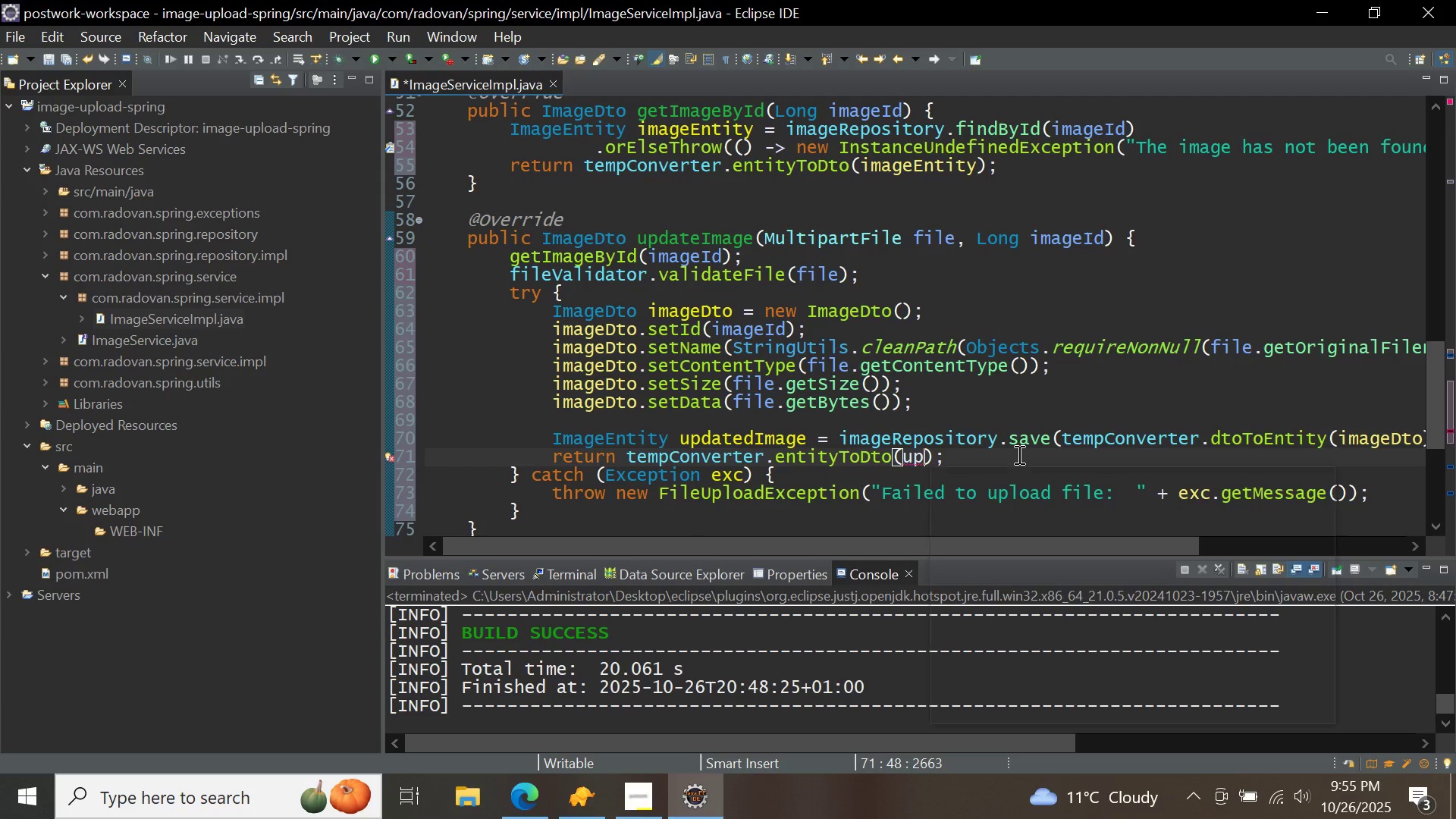 
key(Control+Space)
 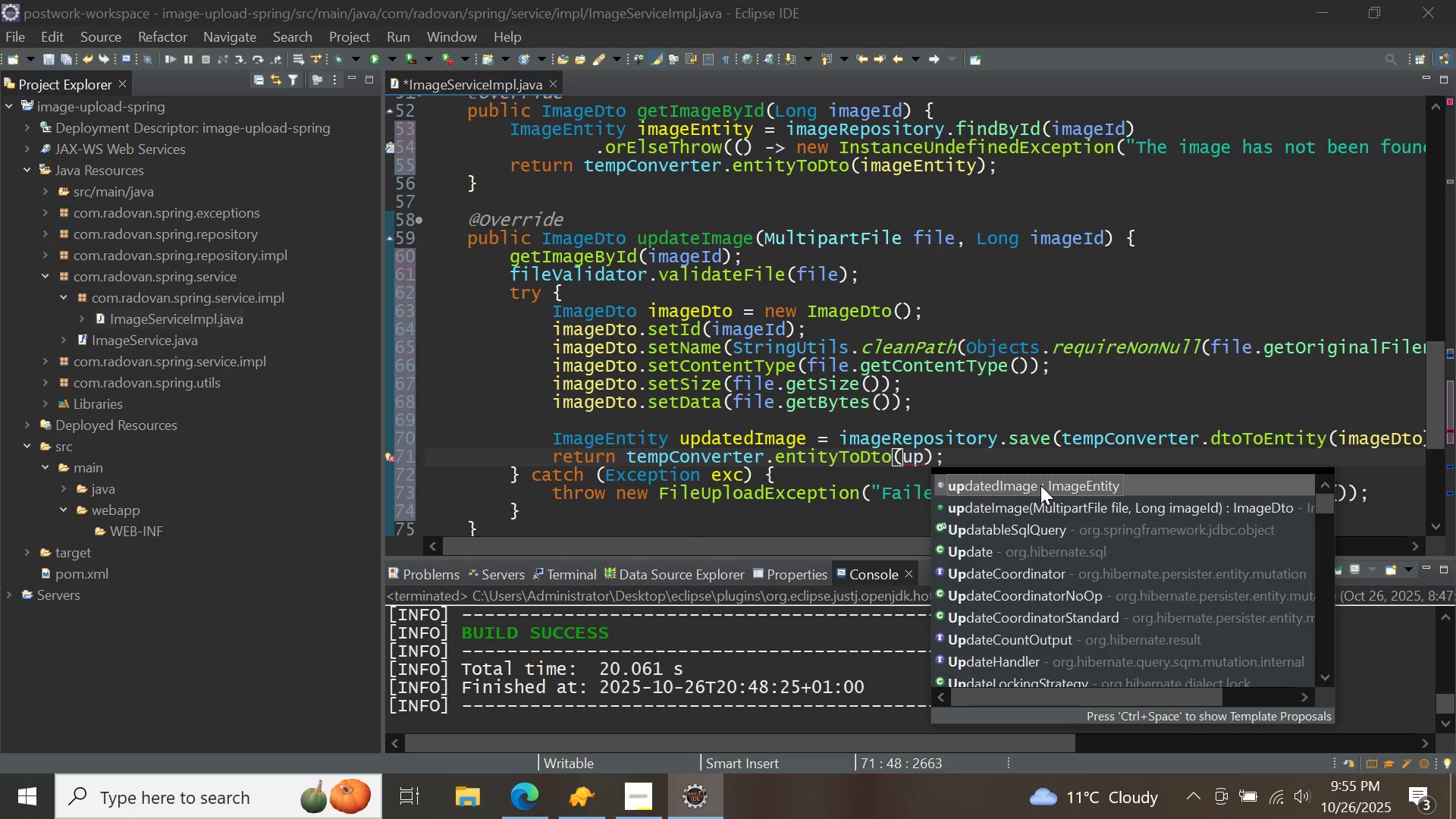 
double_click([1040, 485])
 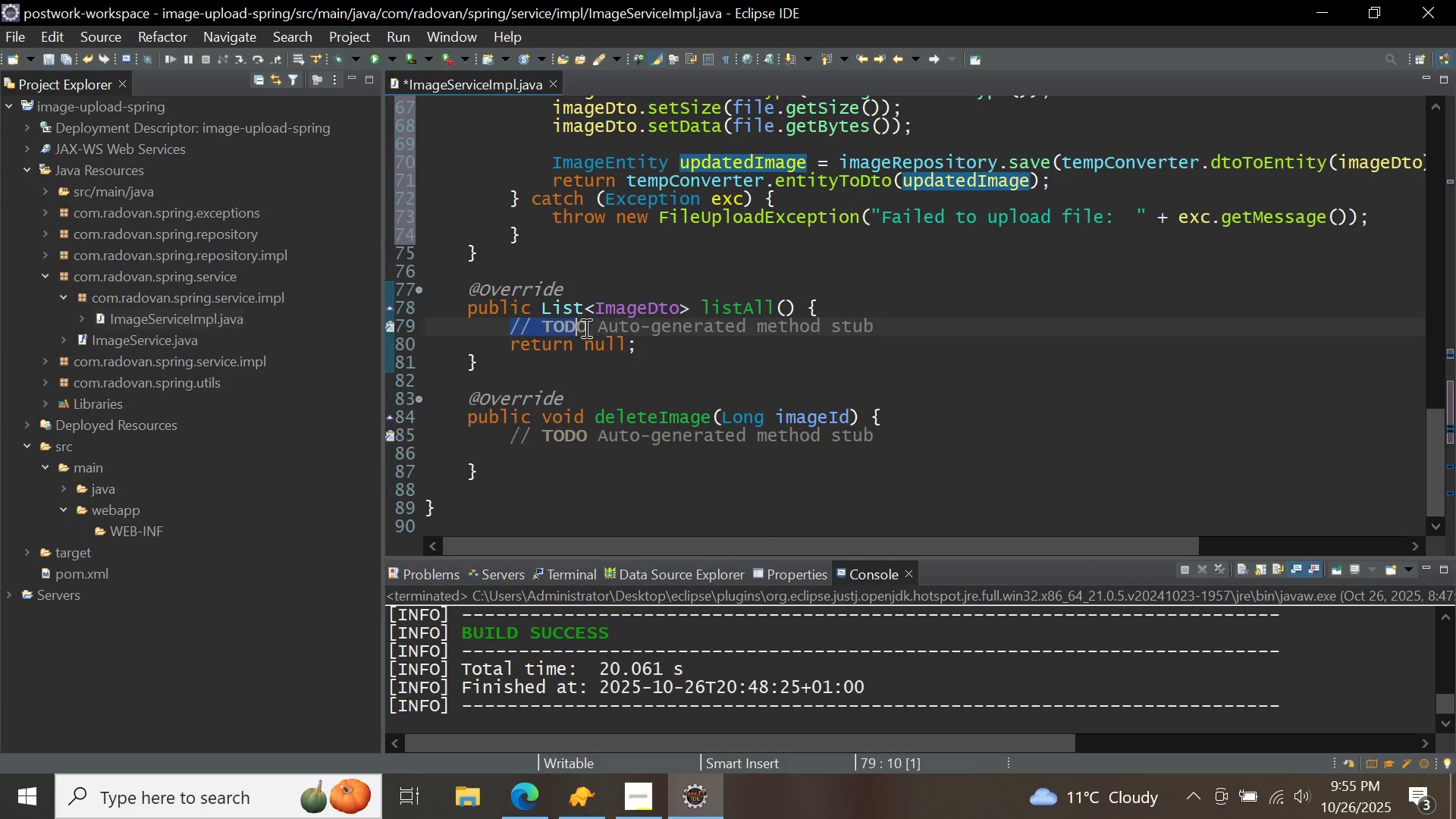 
wait(5.82)
 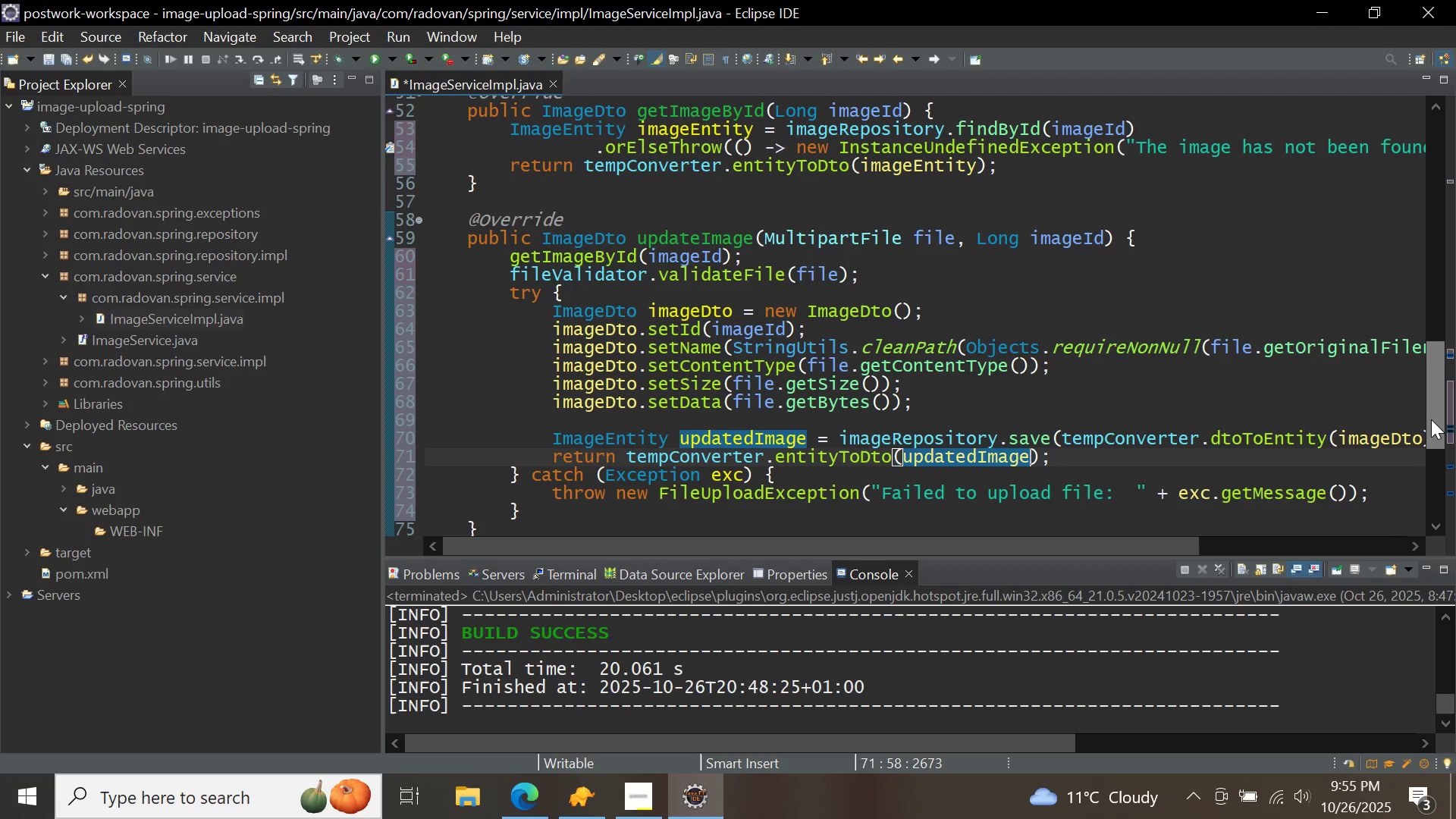 
key(Backspace)
 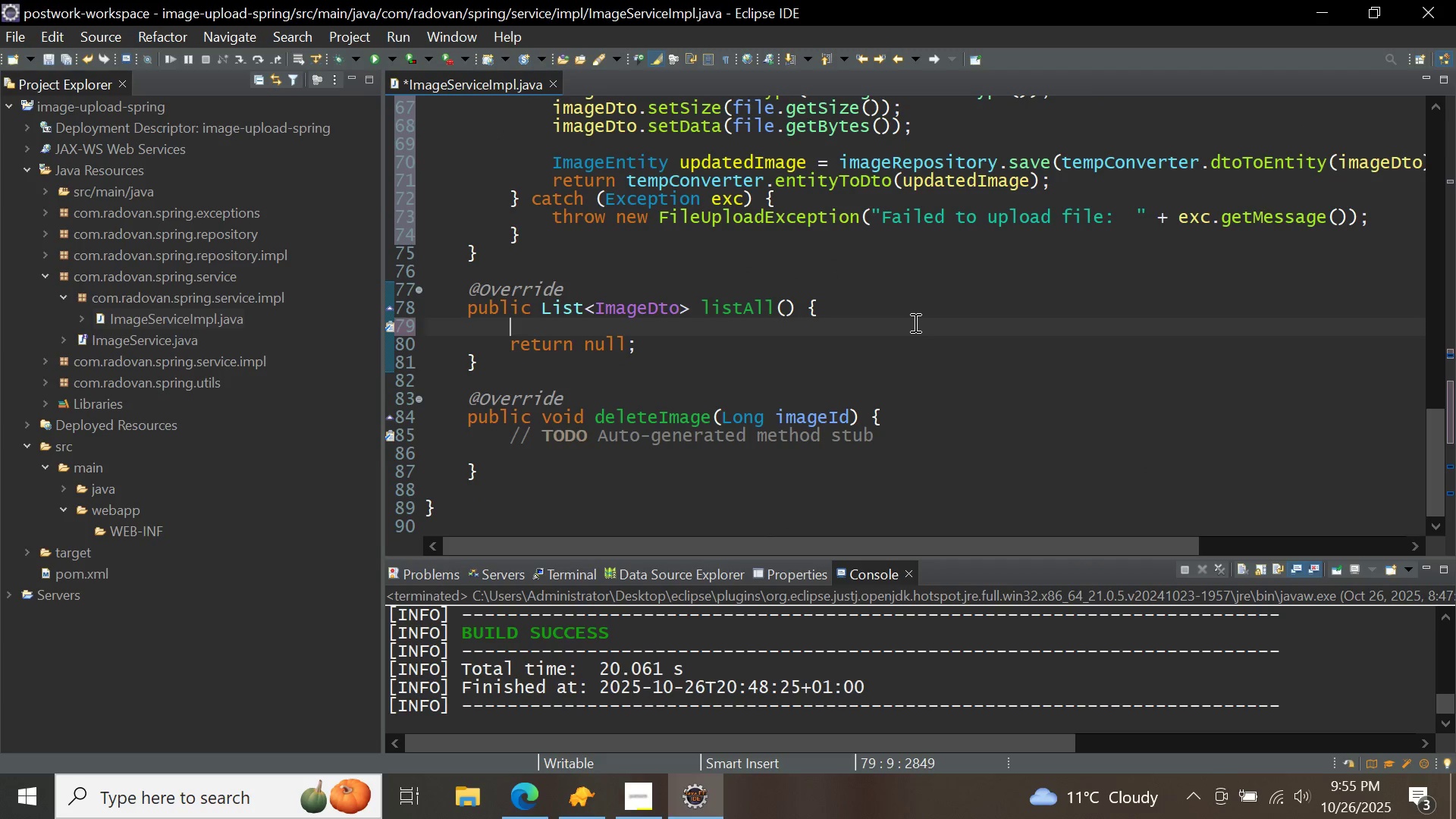 
key(Backspace)
 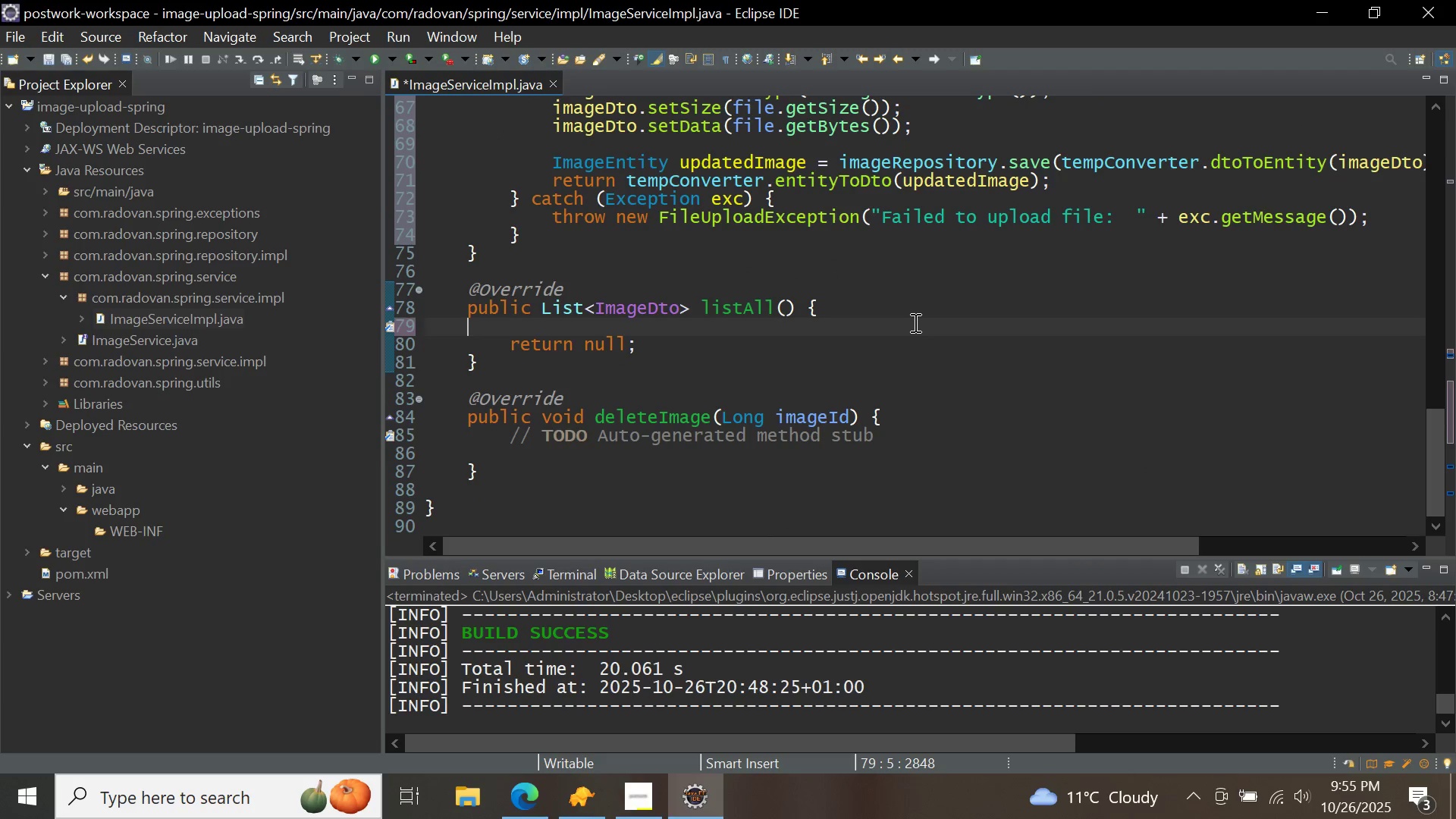 
key(Backspace)
 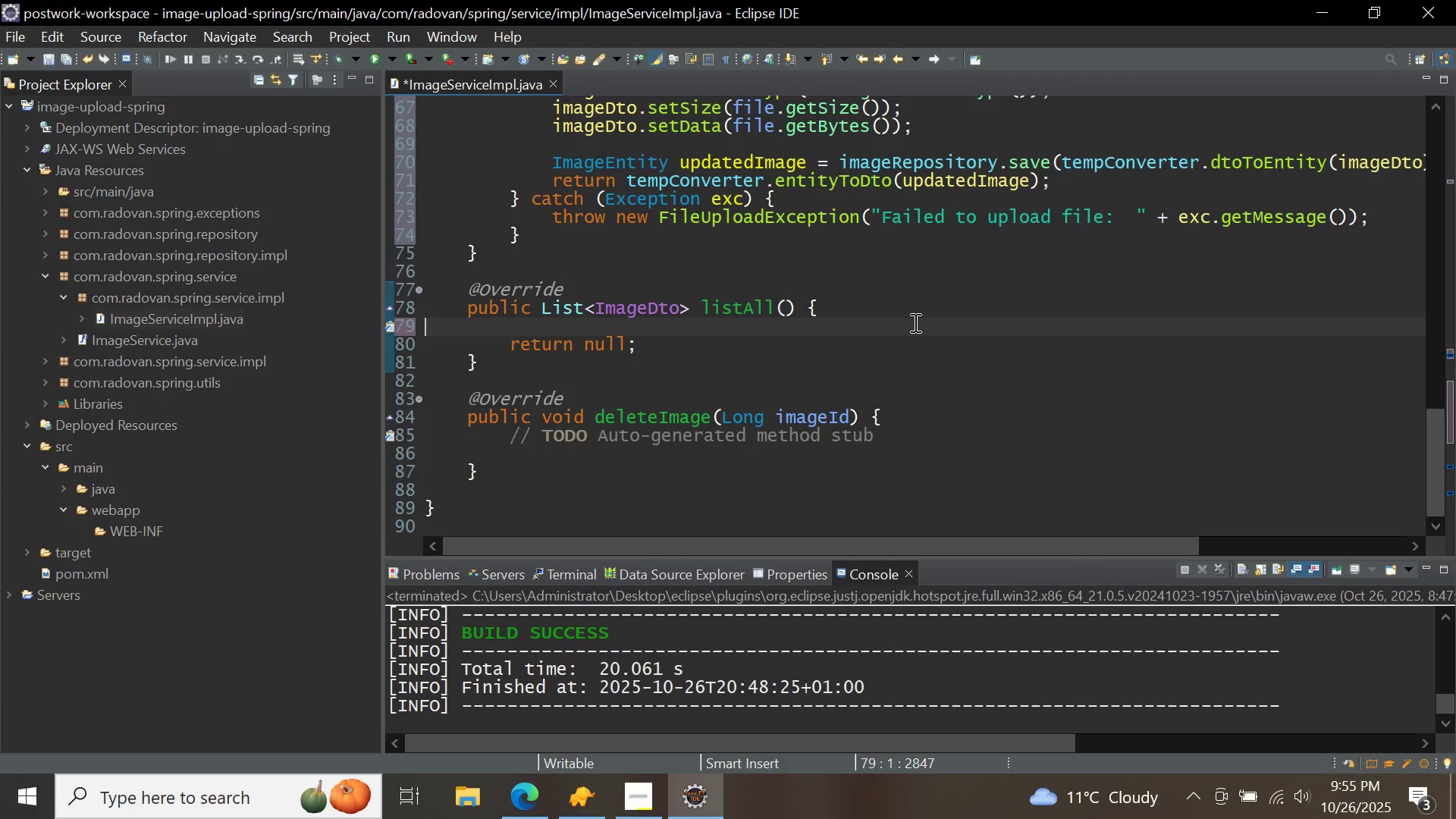 
key(Backspace)
 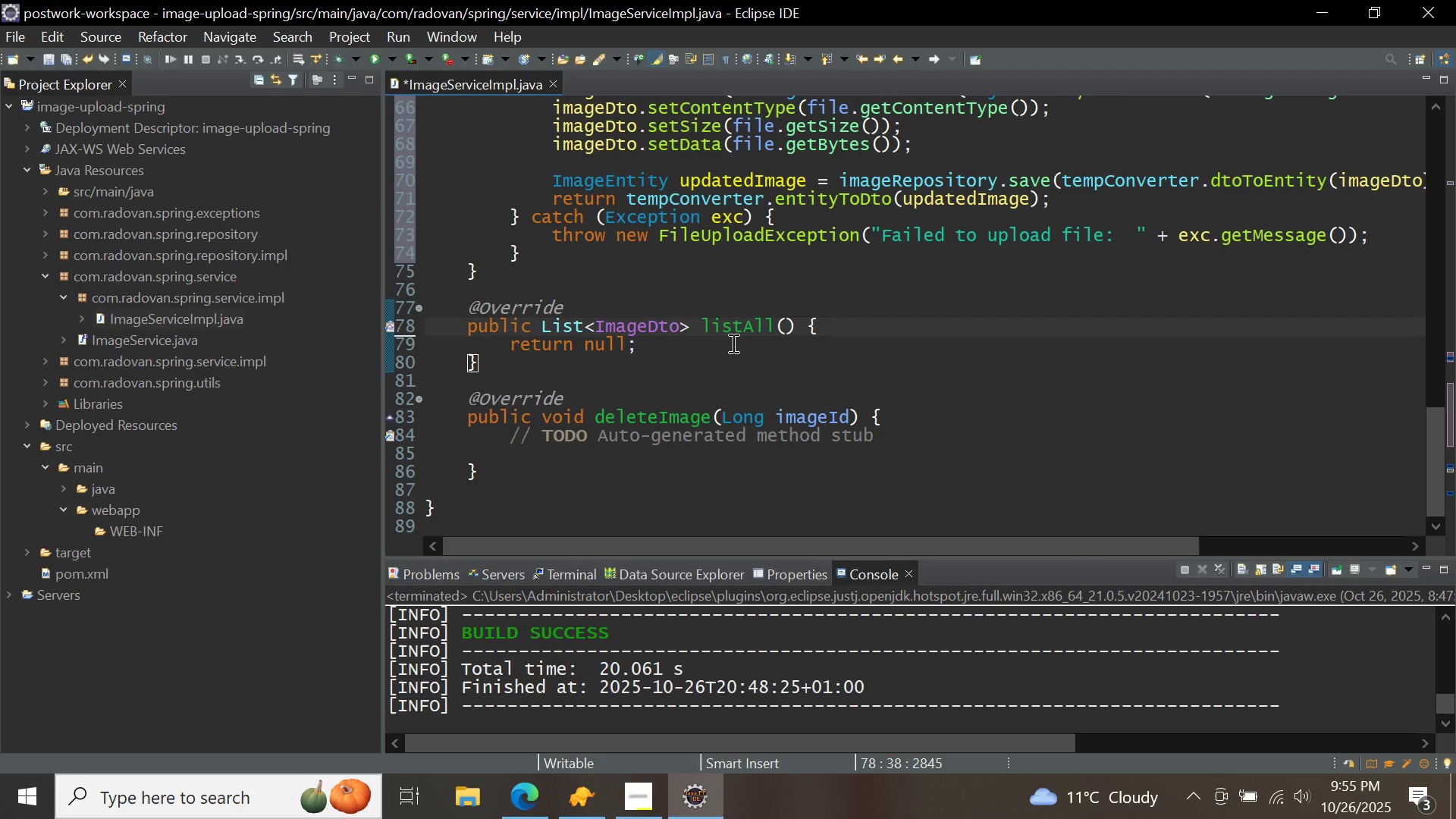 
left_click([732, 343])
 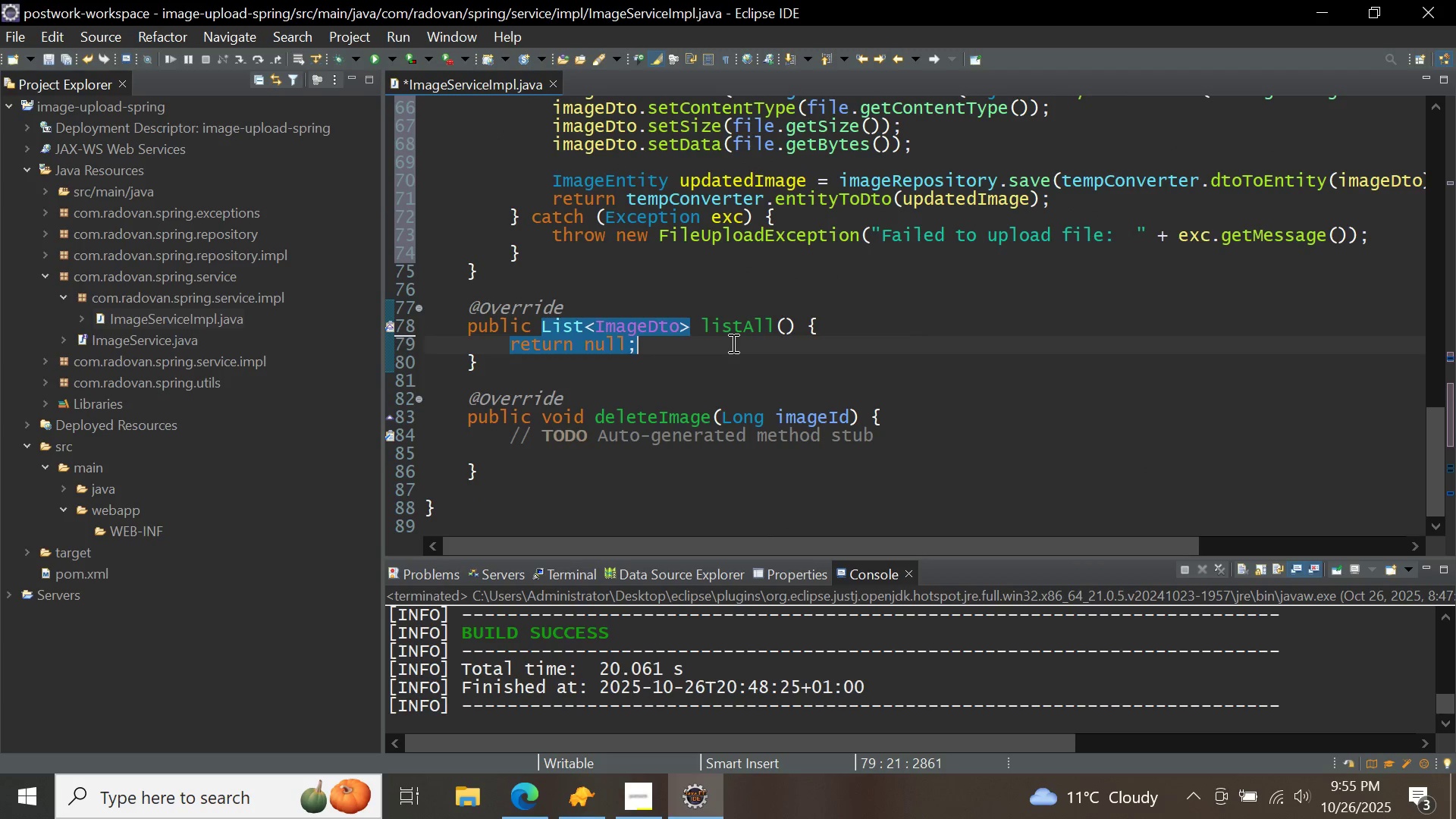 
key(Backspace)
key(Backspace)
key(Backspace)
key(Backspace)
key(Backspace)
type(image)
 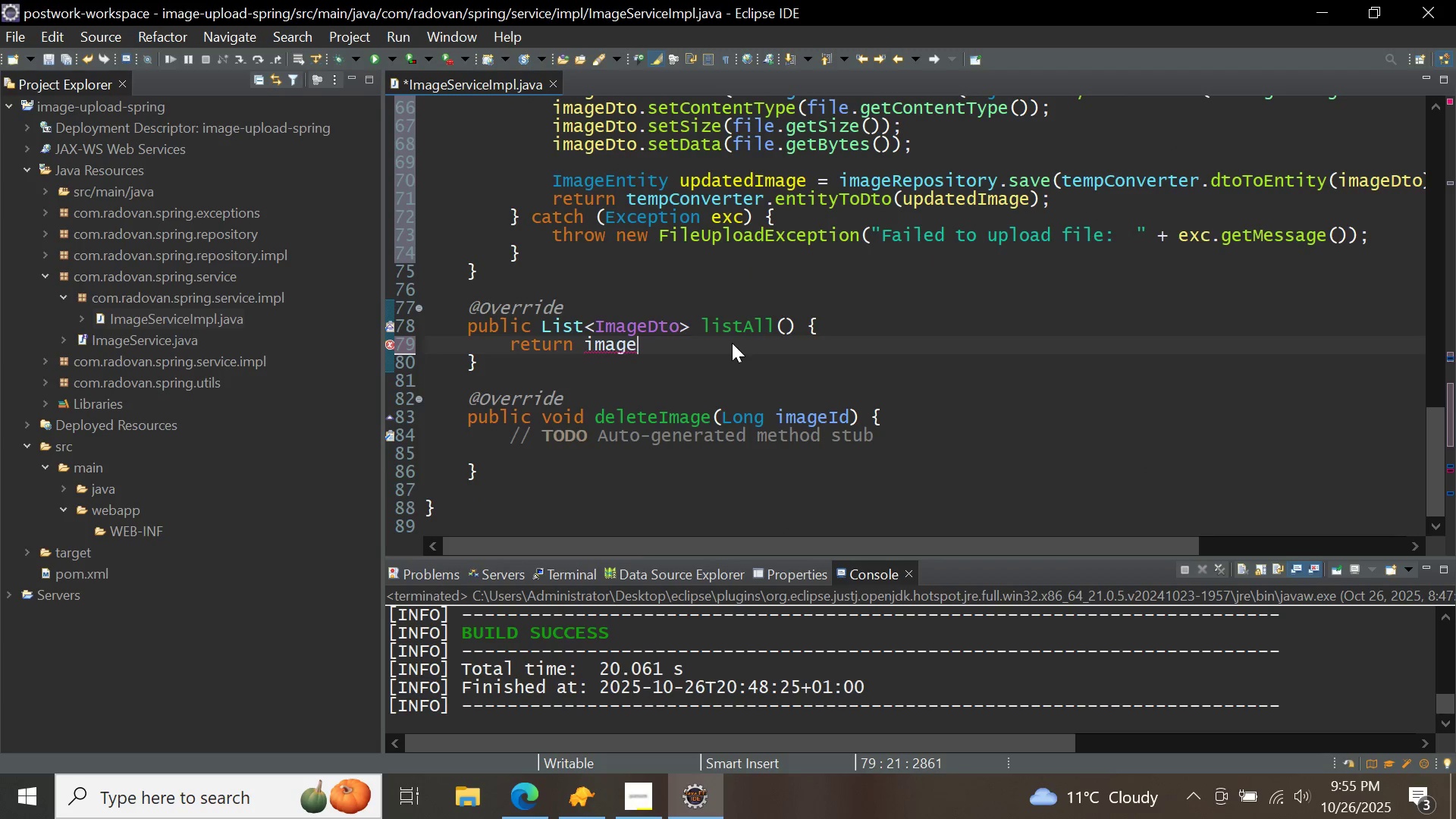 
key(Control+ControlLeft)
 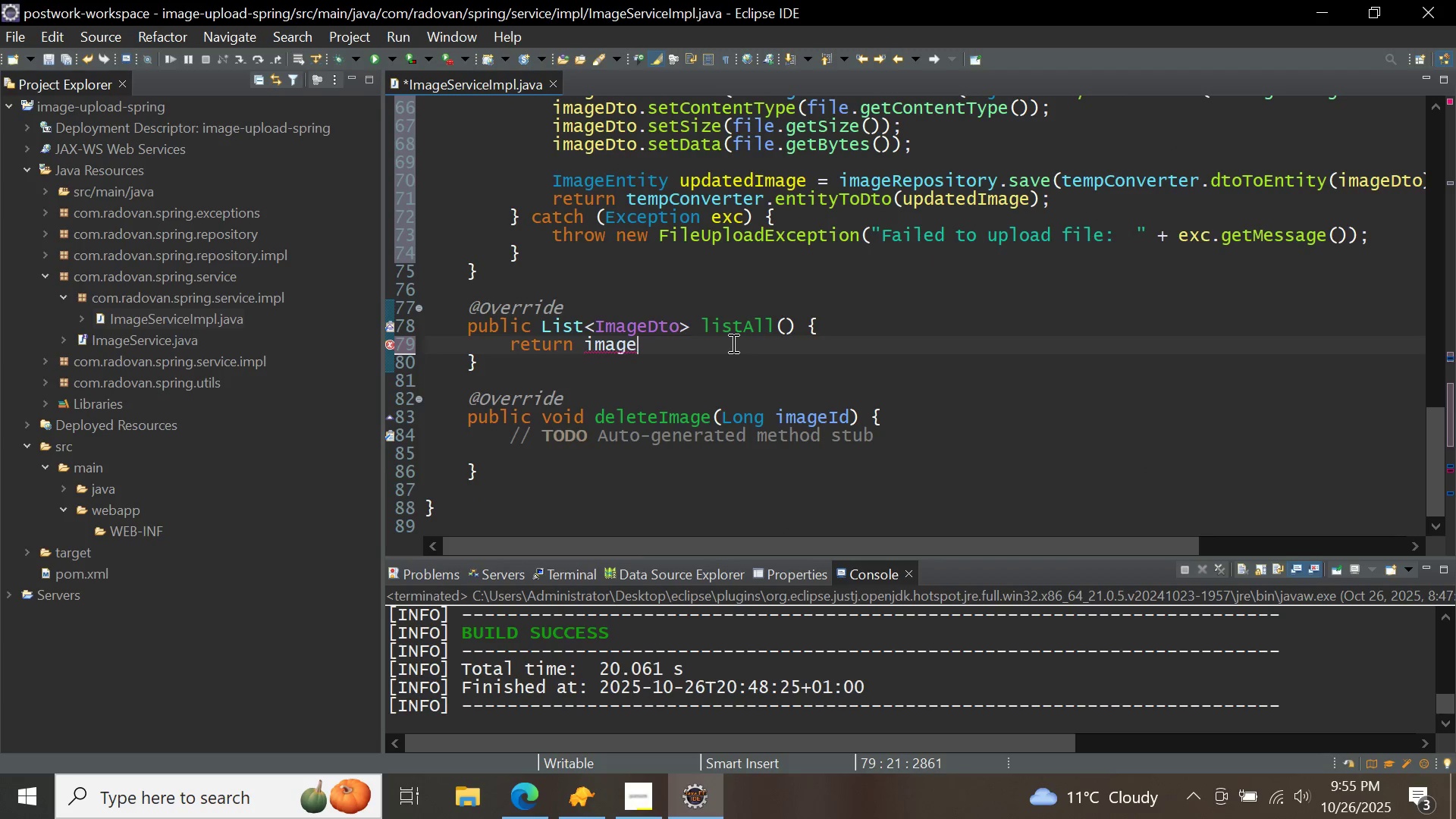 
key(Control+Space)
 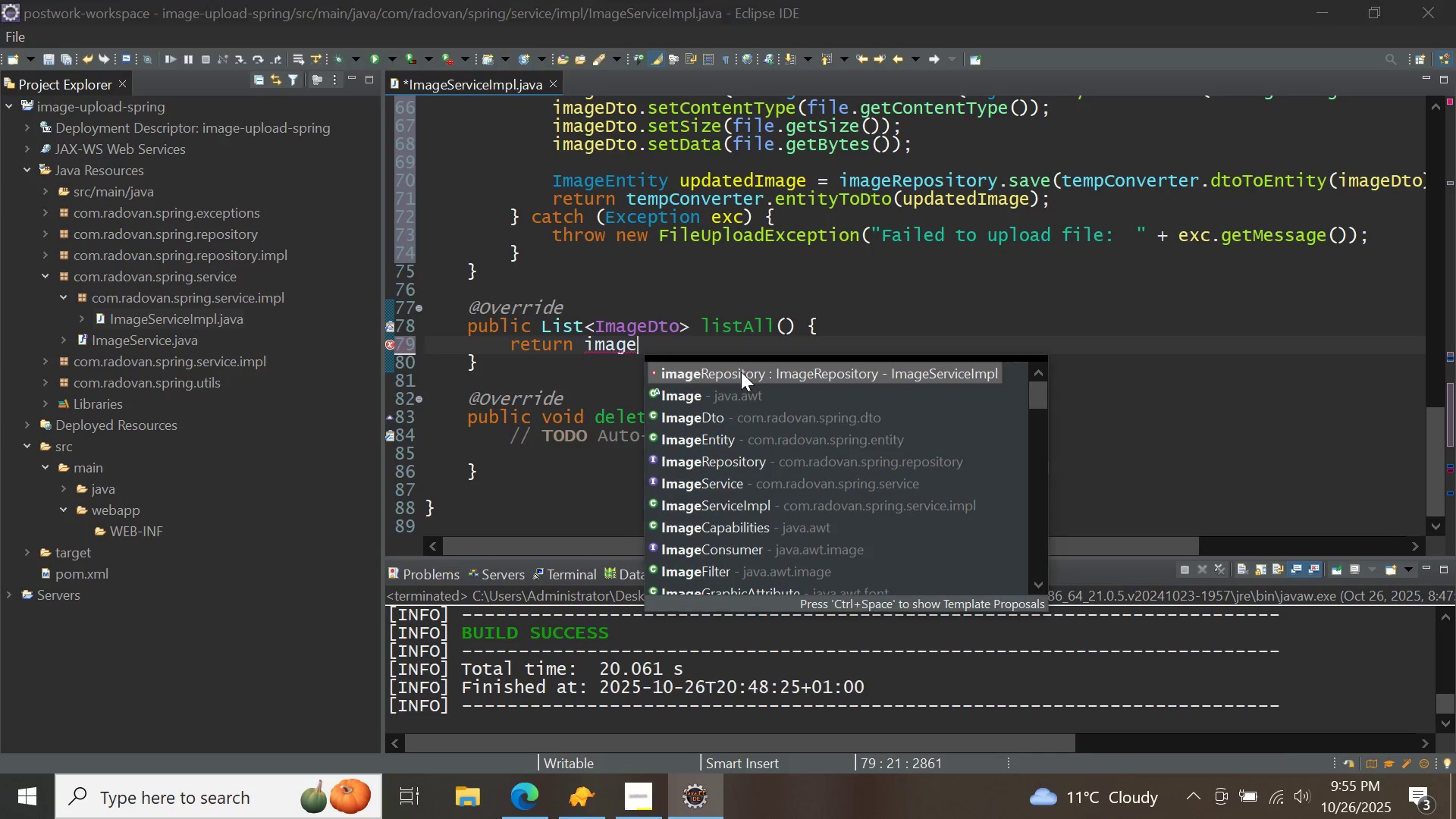 
double_click([741, 372])
 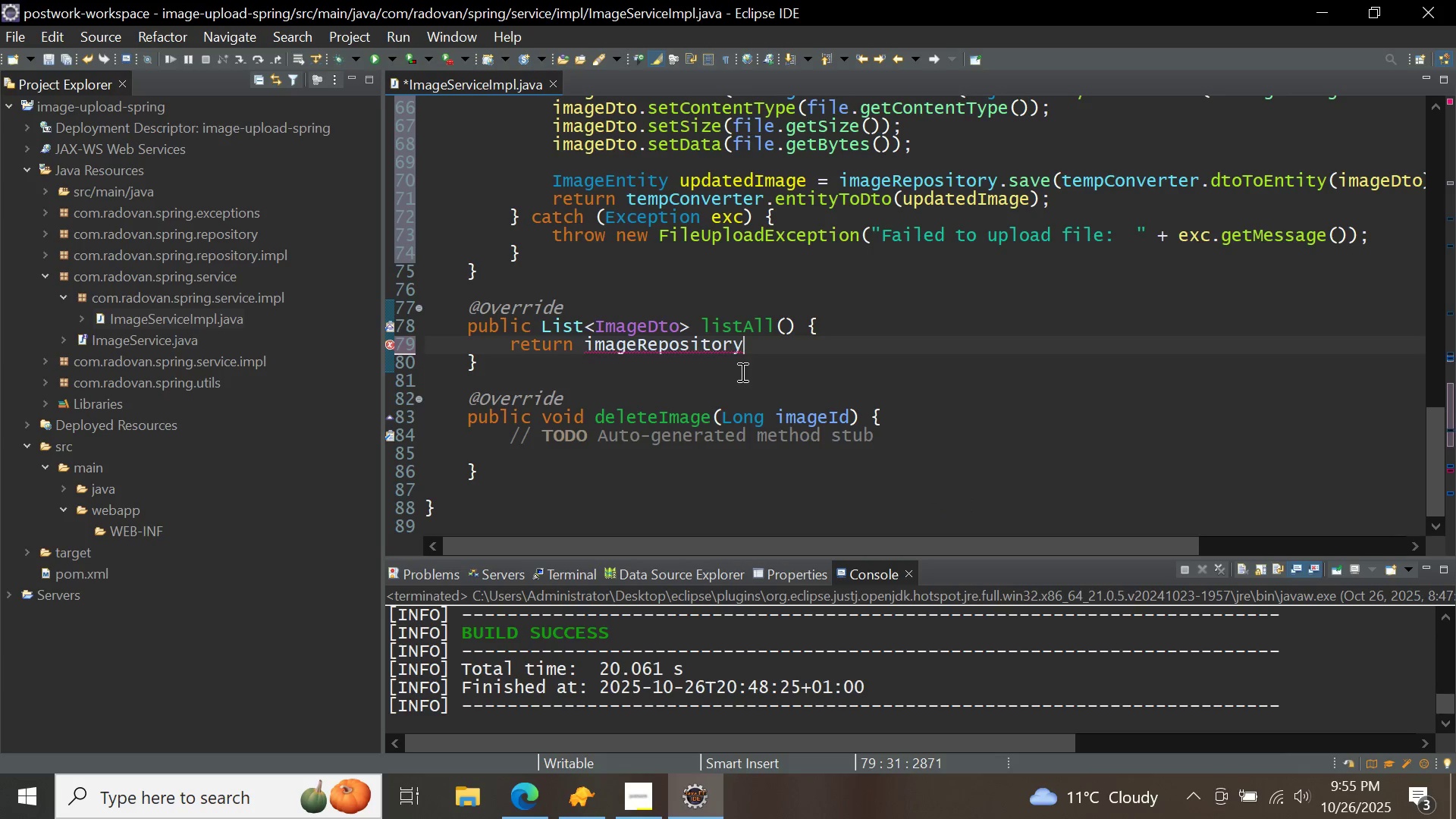 
key(Period)
 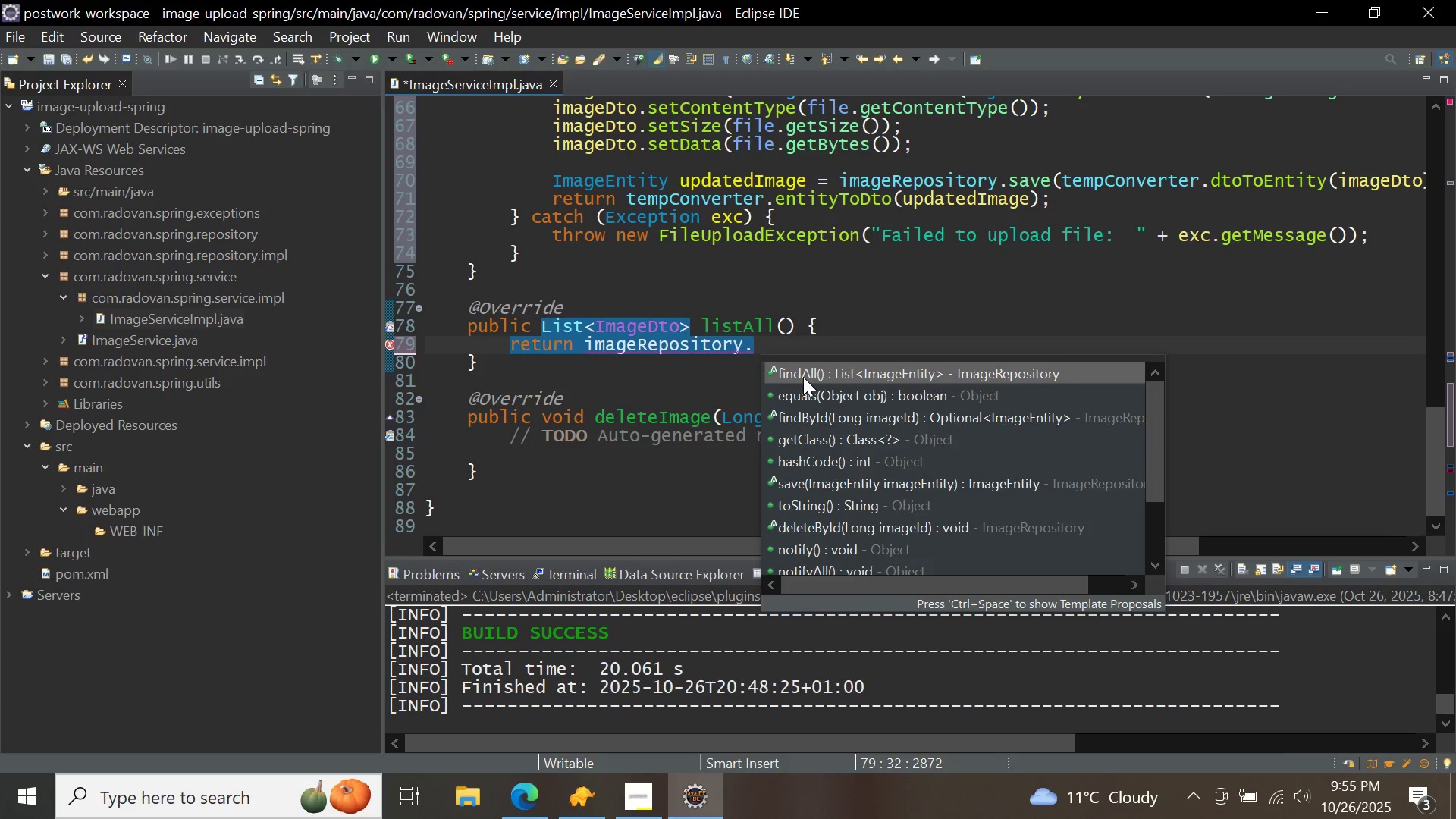 
double_click([803, 377])
 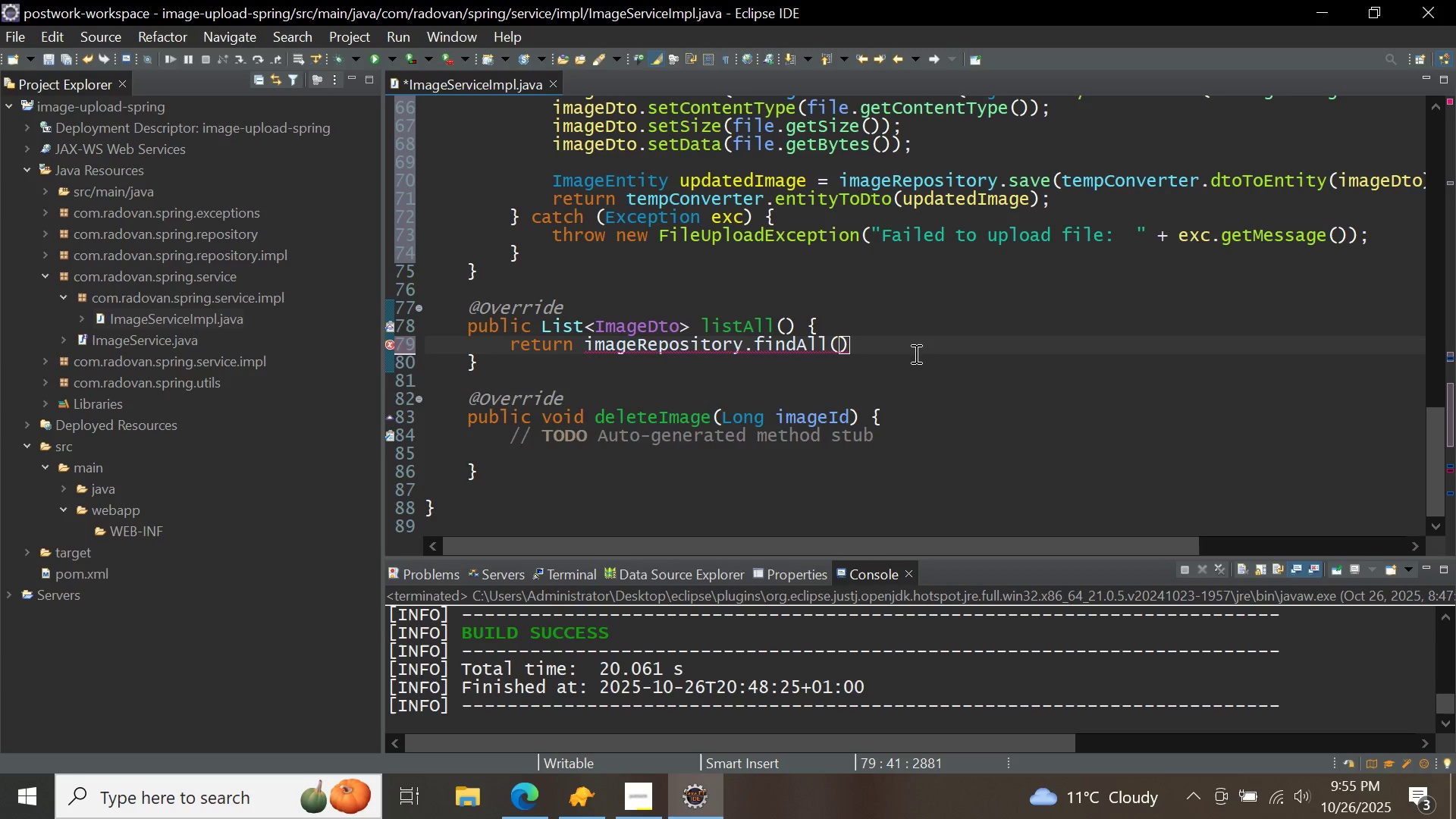 
key(Enter)
 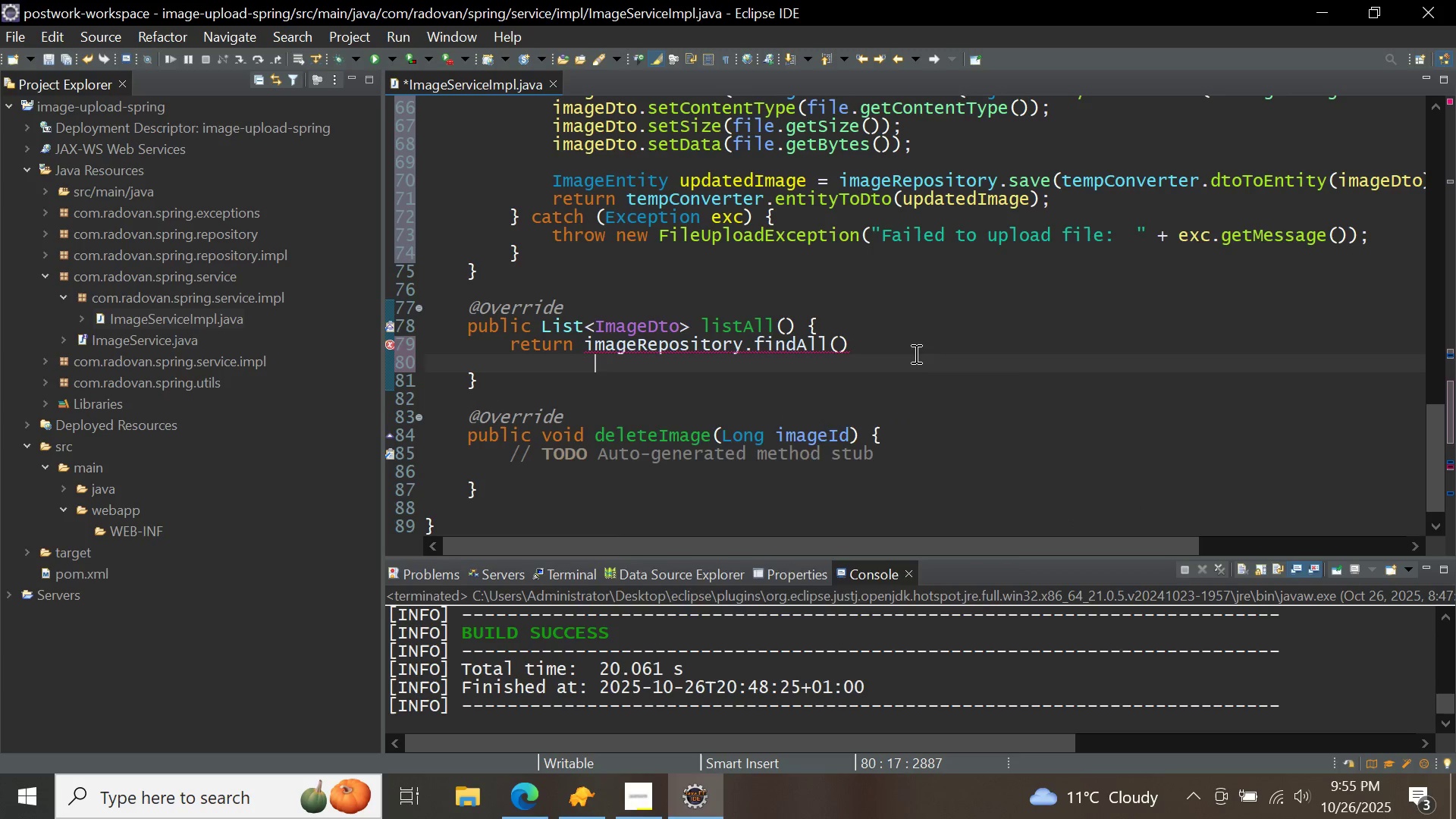 
type(.str)
 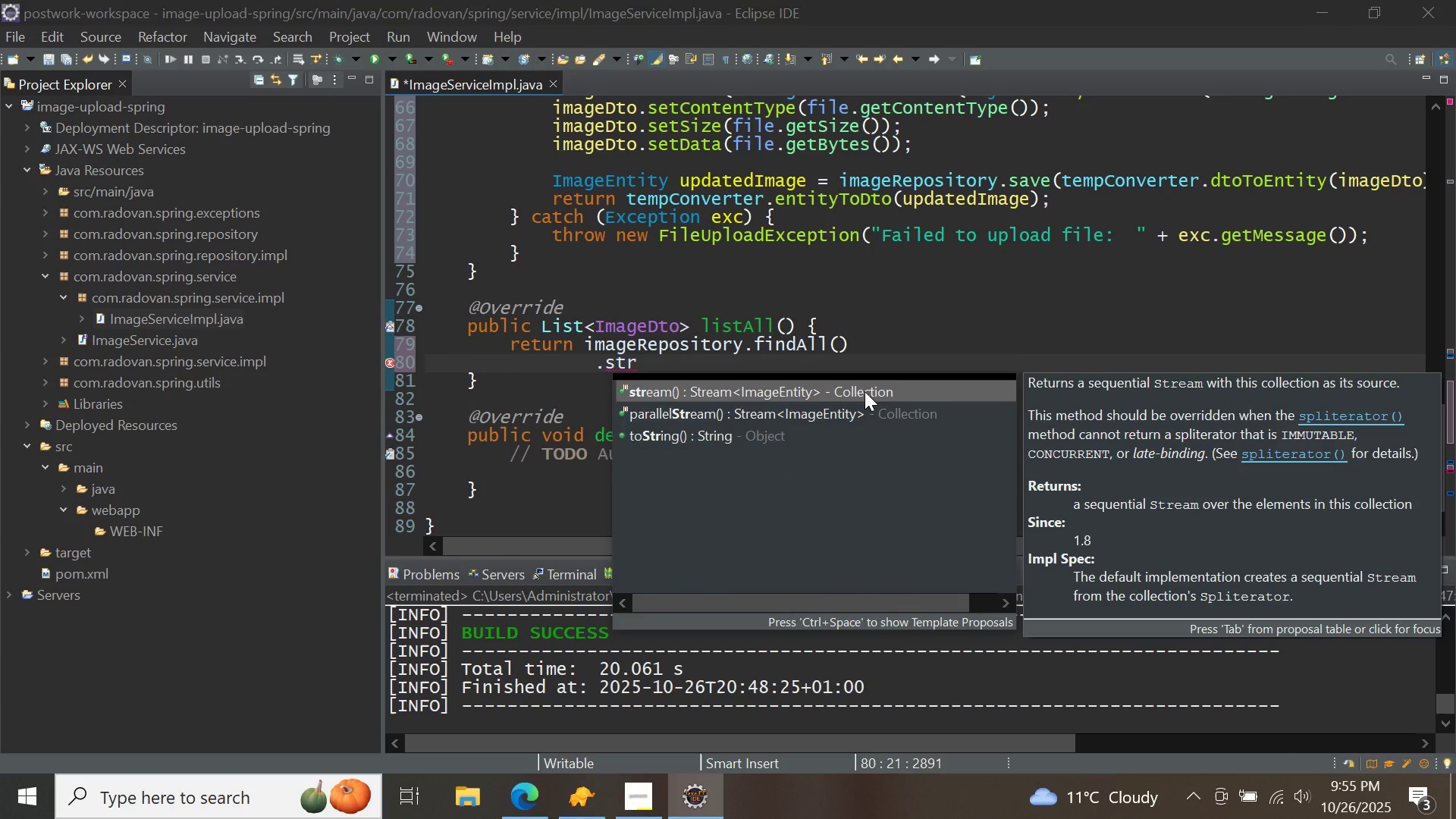 
double_click([864, 391])
 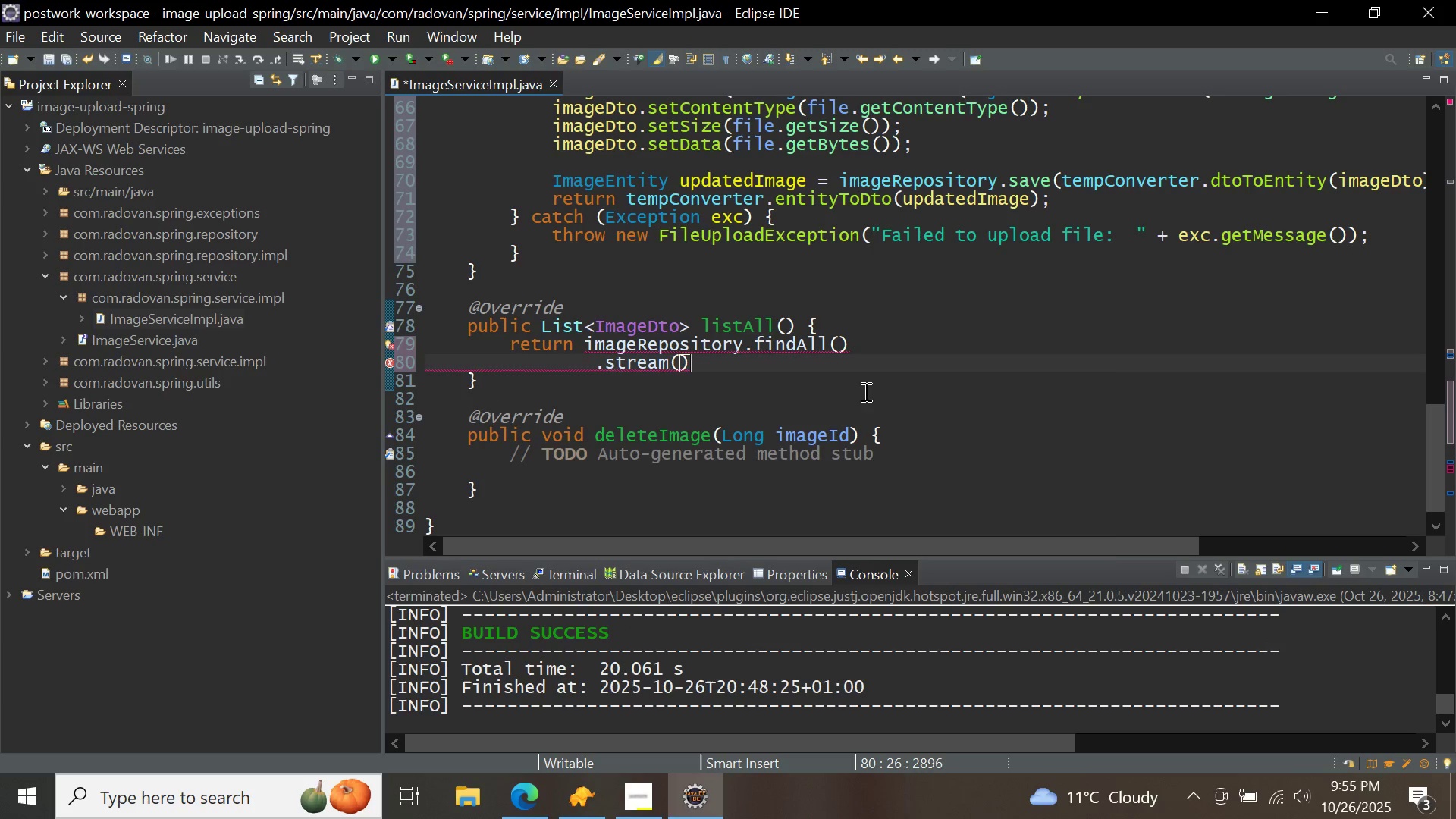 
key(Period)
 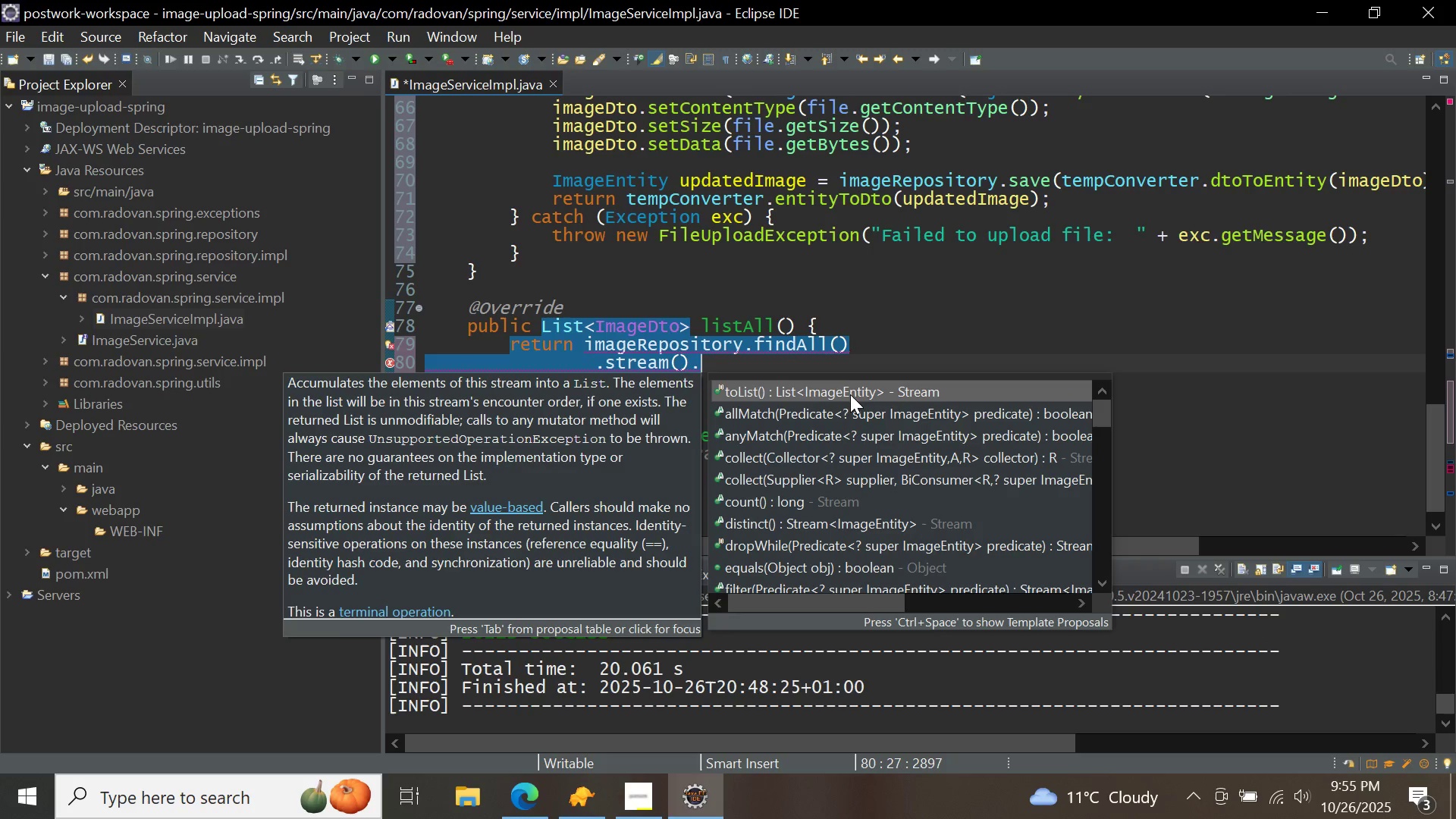 
key(M)
 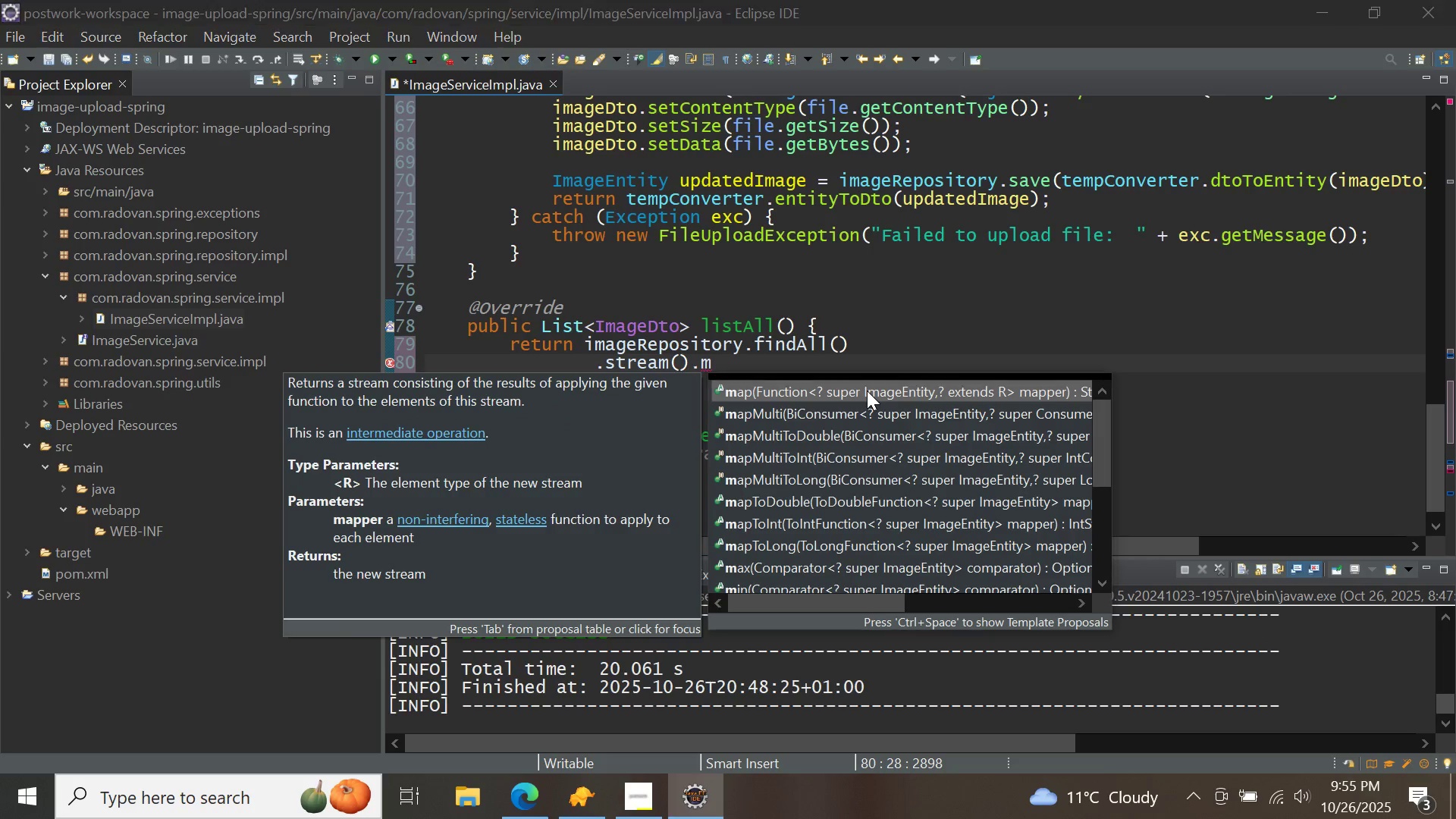 
double_click([867, 391])
 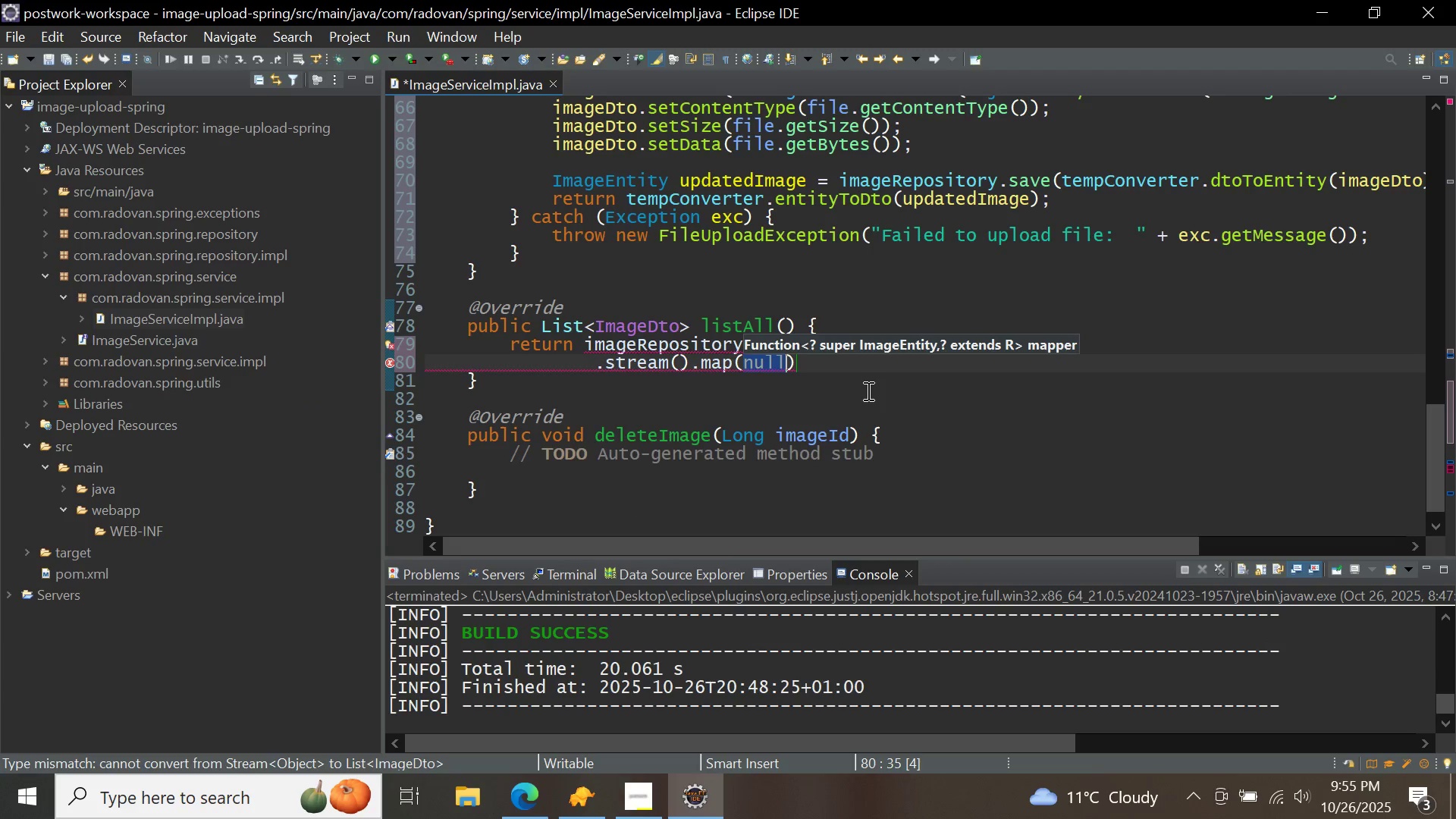 
key(Backspace)
type(temp)
 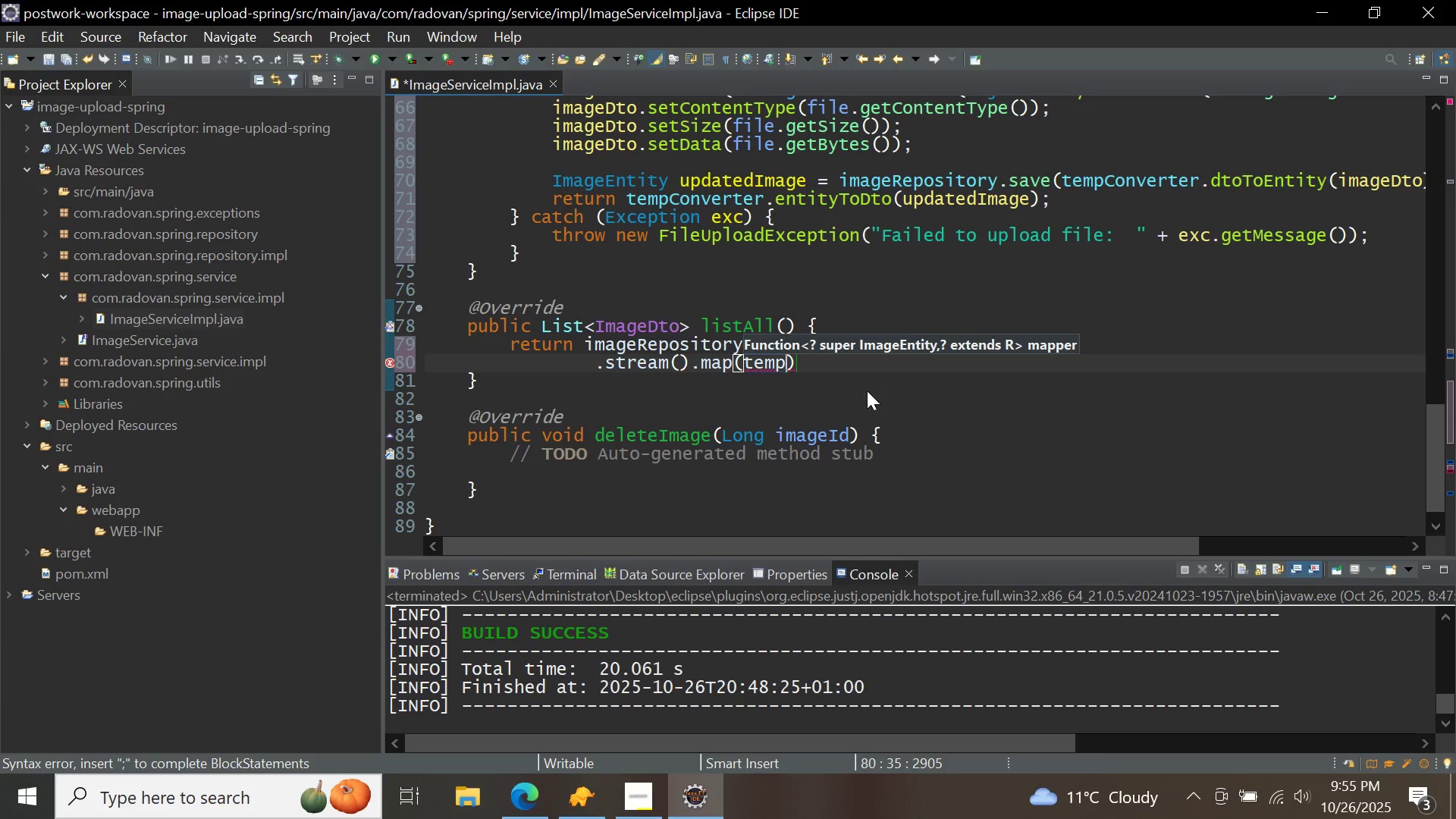 
key(Control+ControlLeft)
 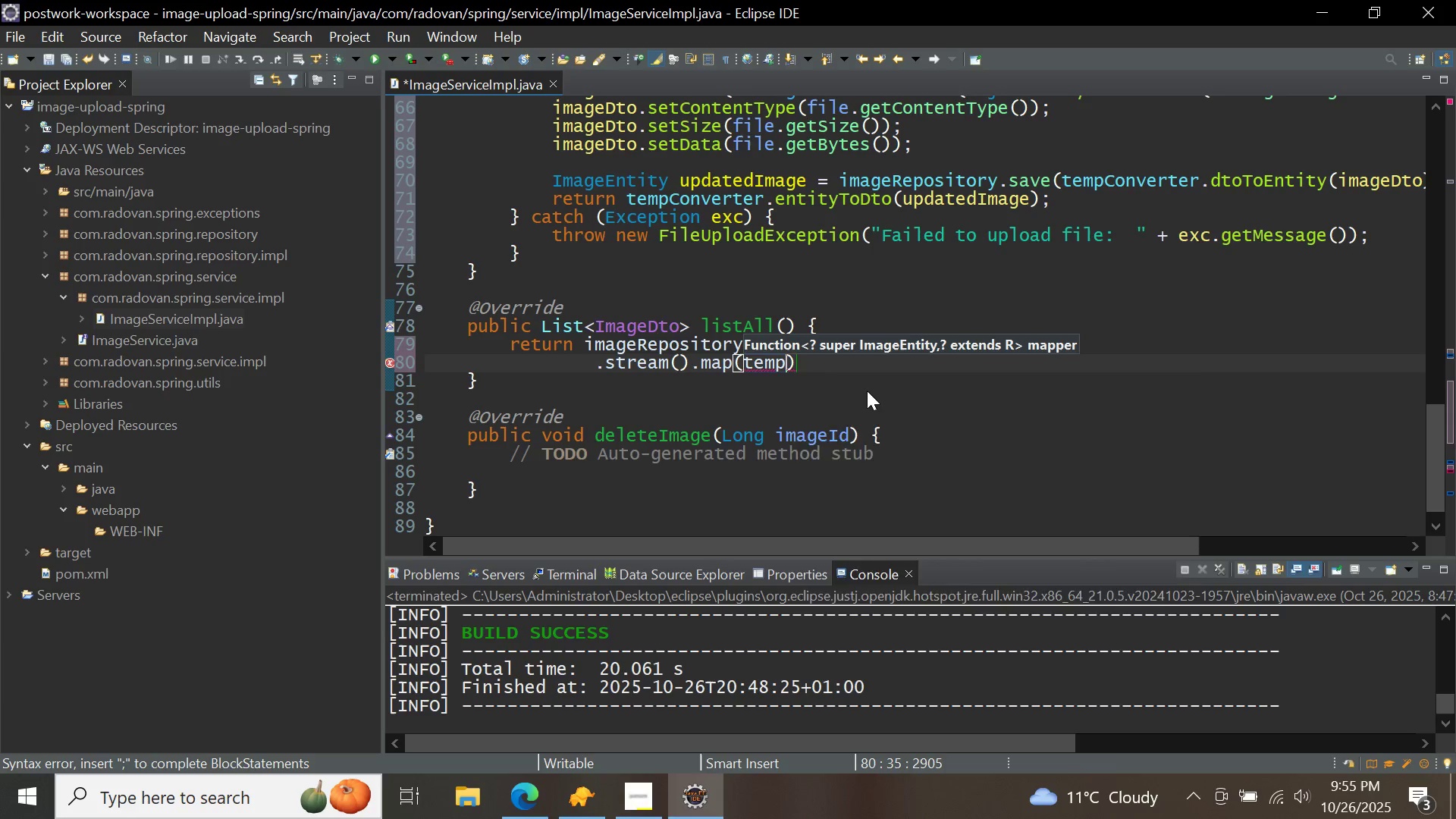 
key(Control+Space)
 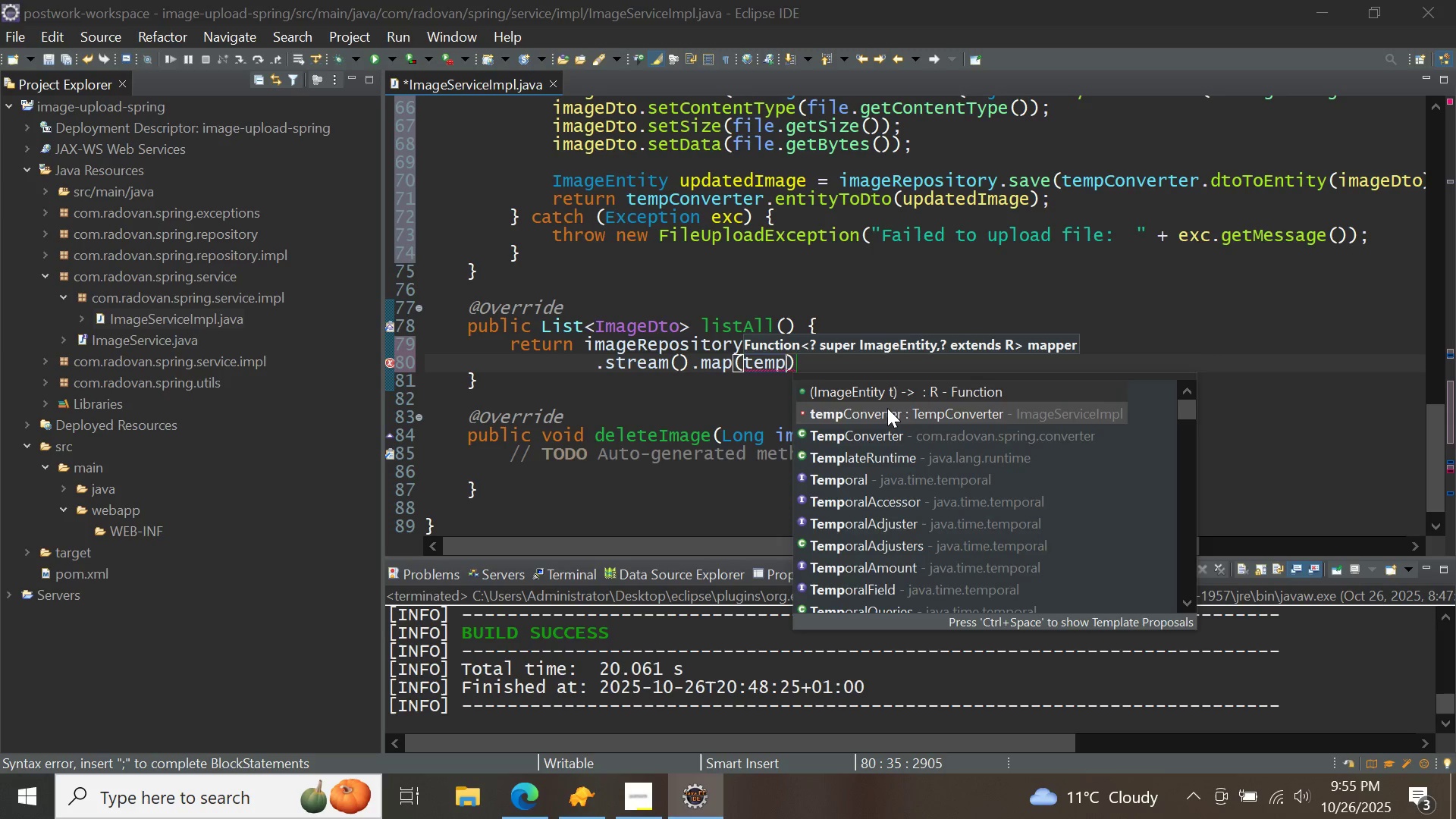 
double_click([887, 408])
 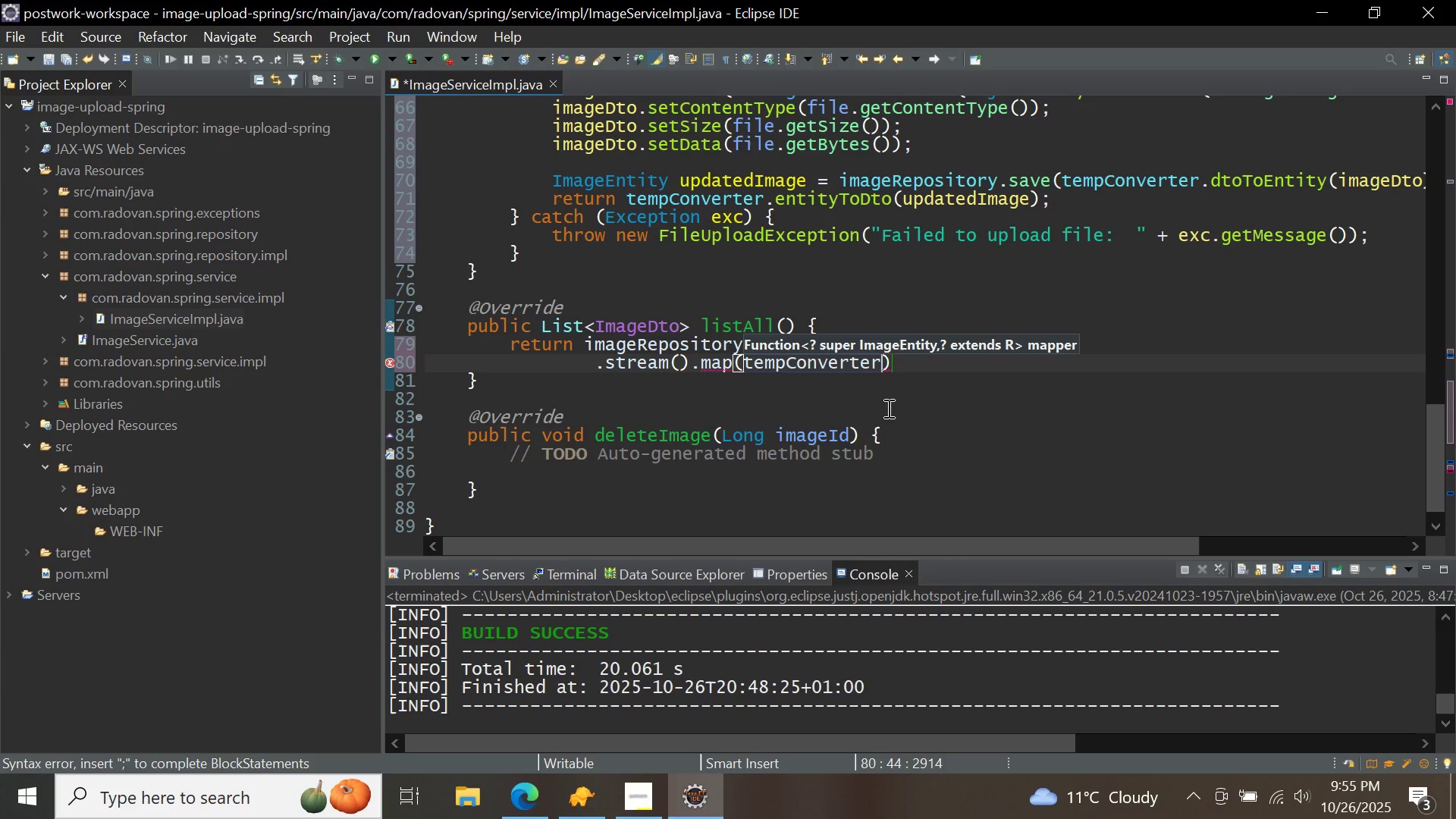 
key(Shift+Semicolon)
 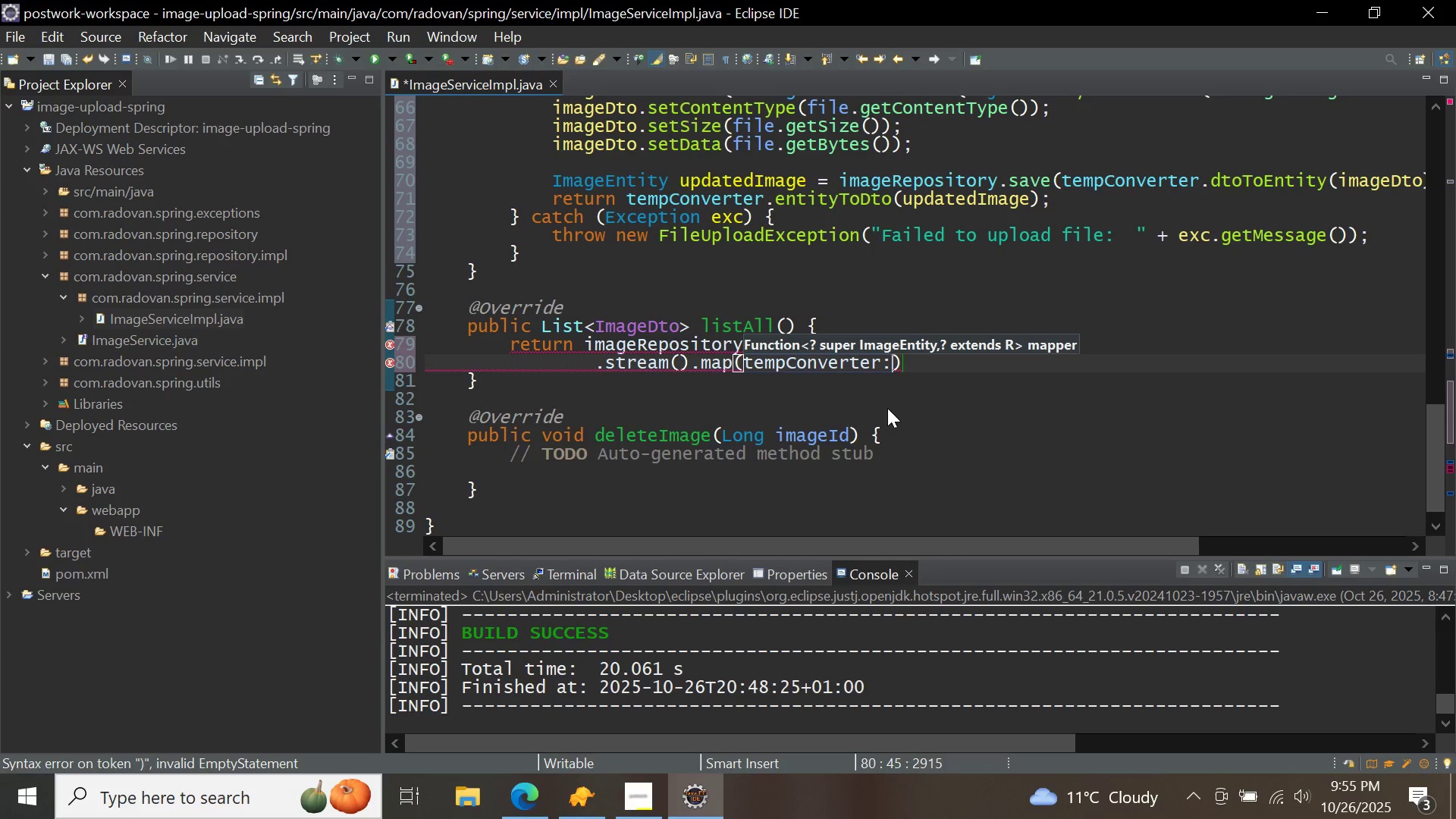 
key(Shift+Semicolon)
 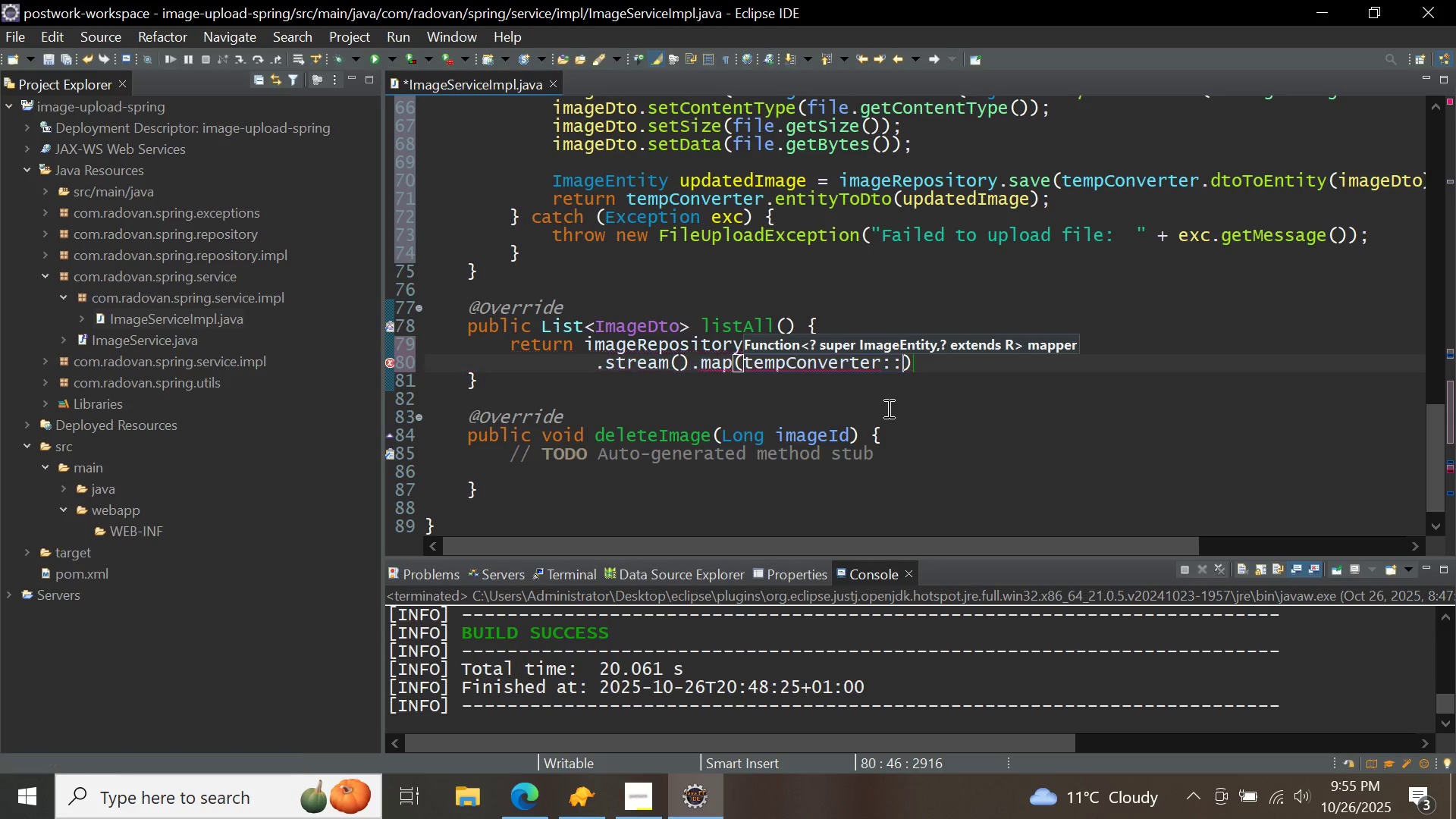 
key(Control+ControlLeft)
 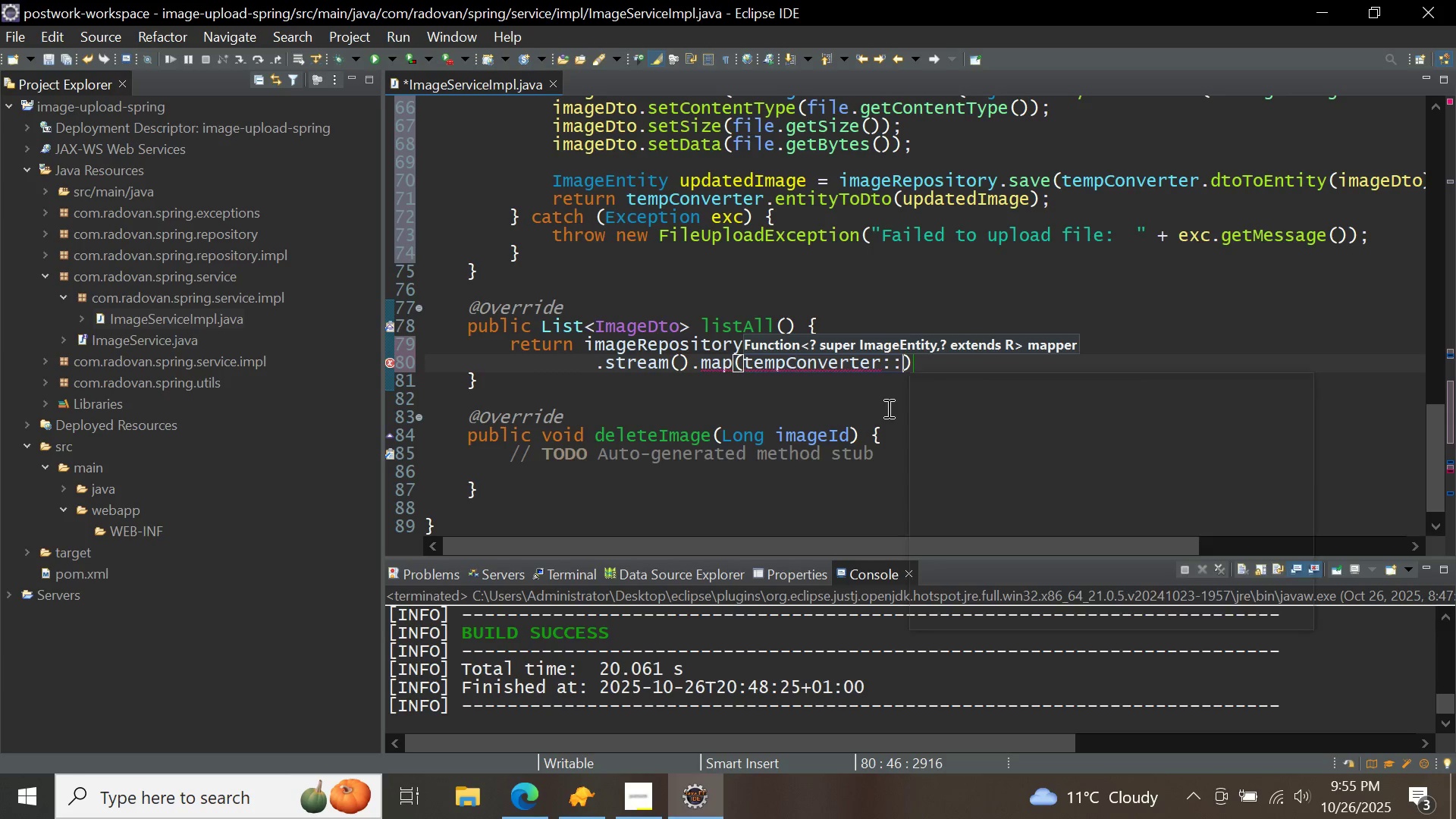 
key(Control+Space)
 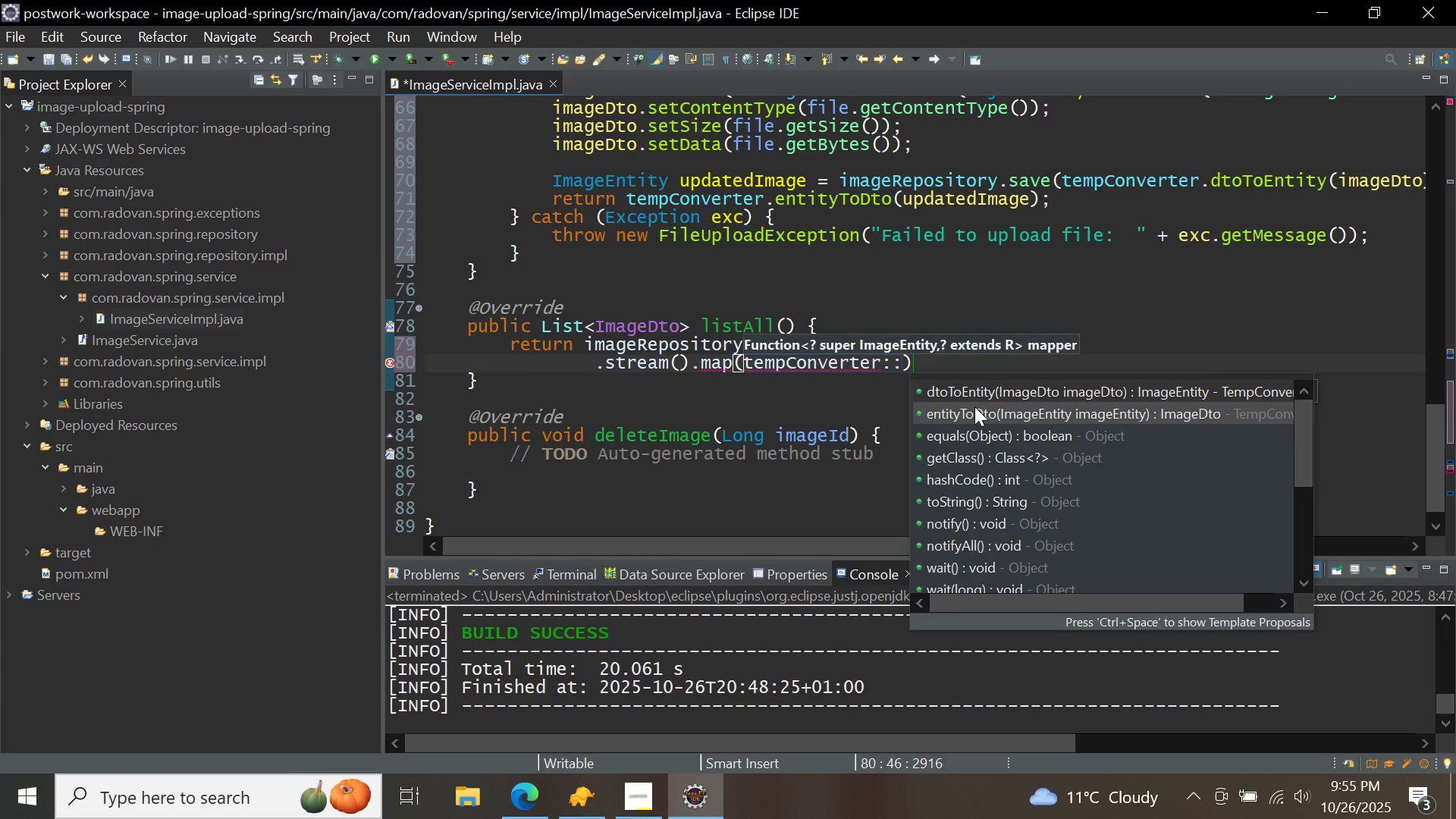 
double_click([976, 408])
 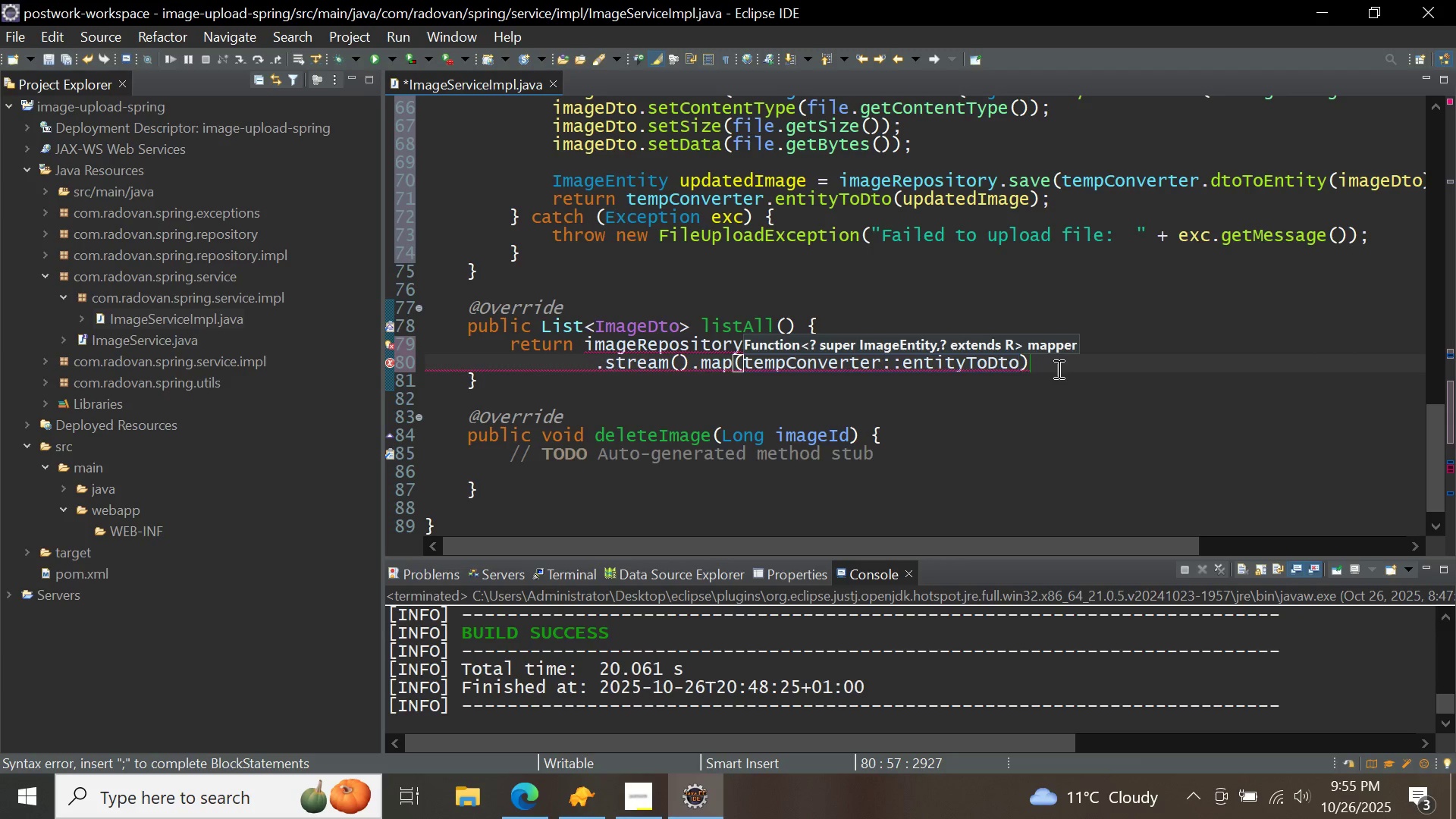 
left_click([1057, 369])
 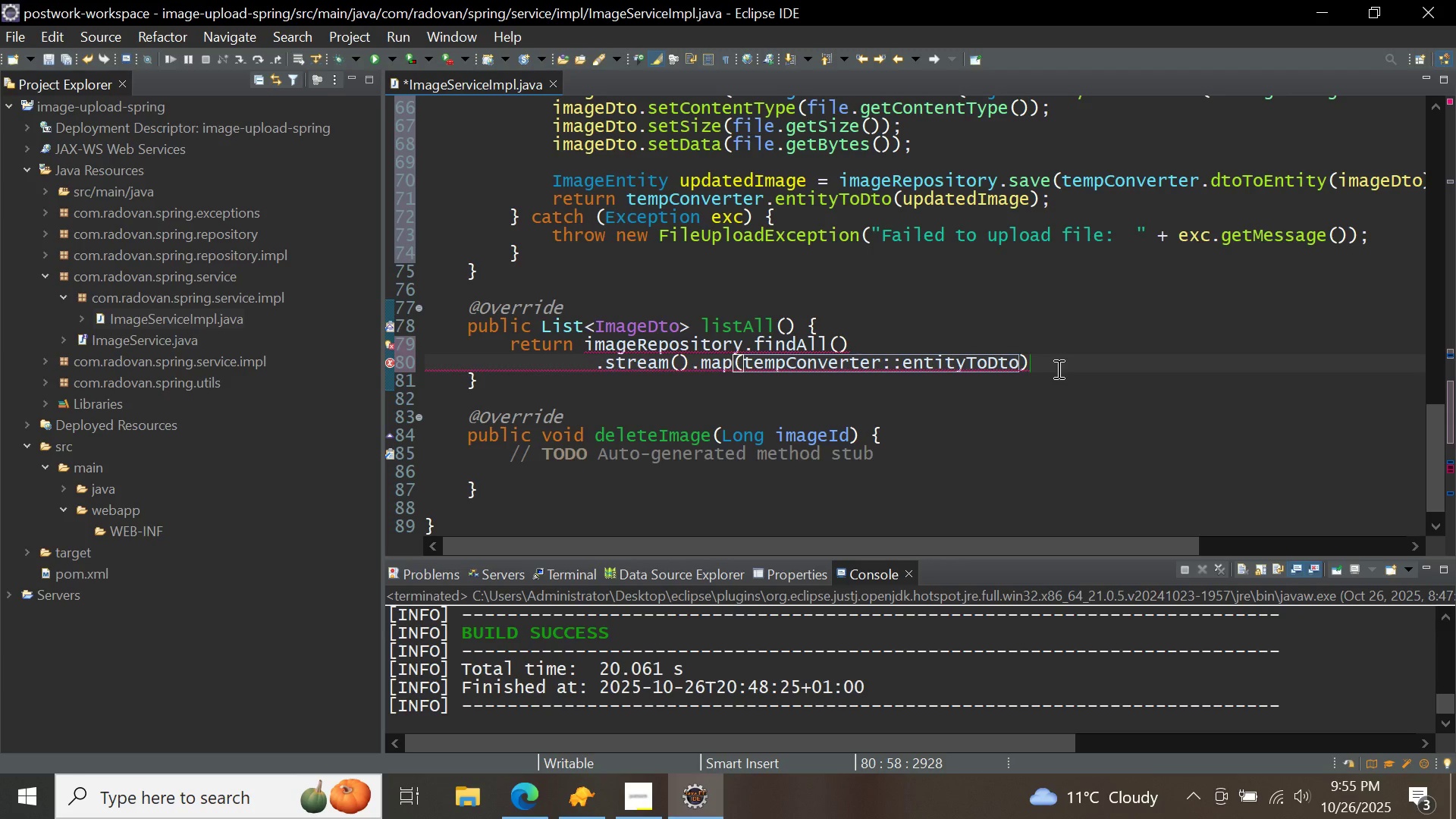 
key(Period)
 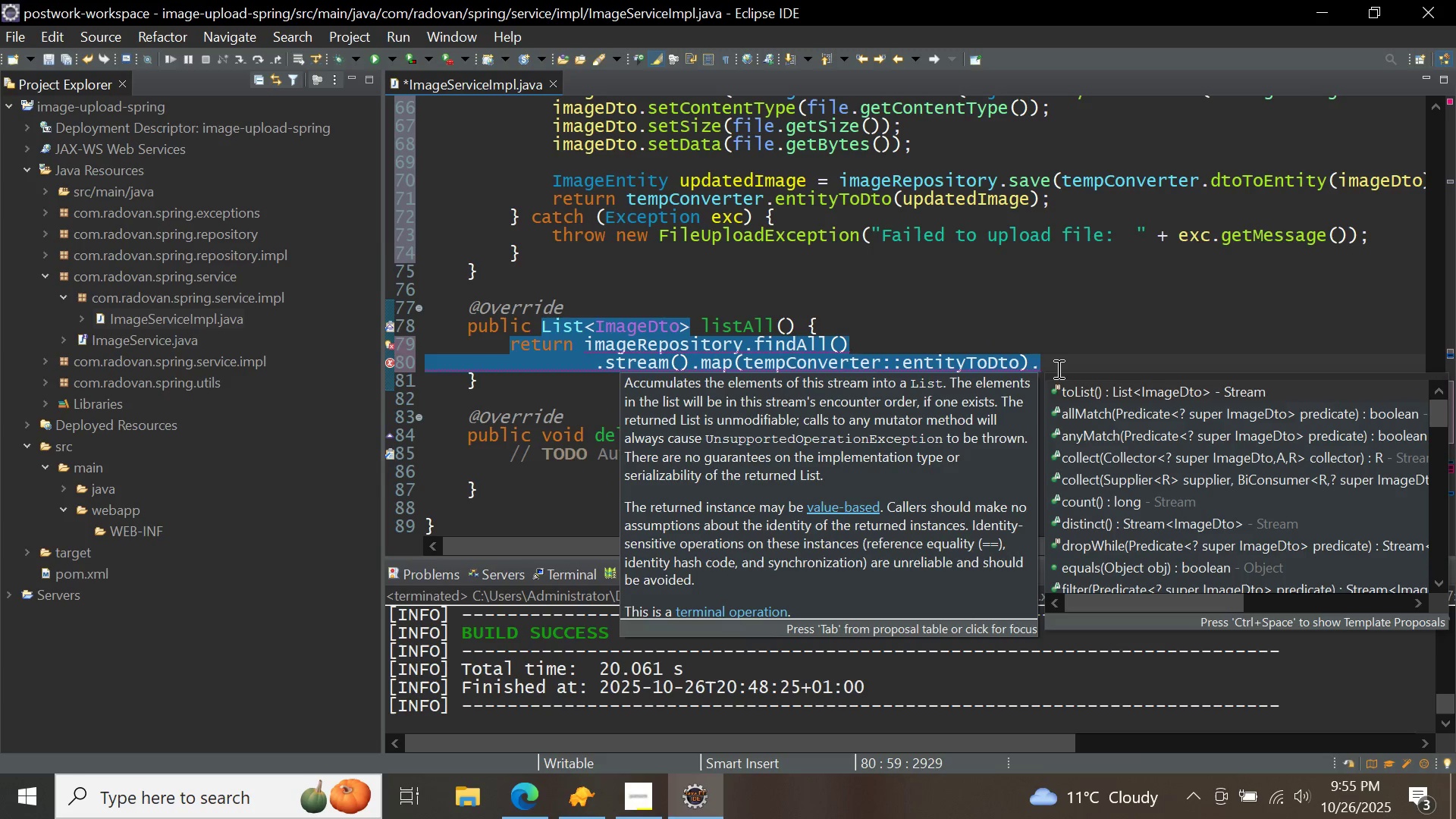 
key(C)
 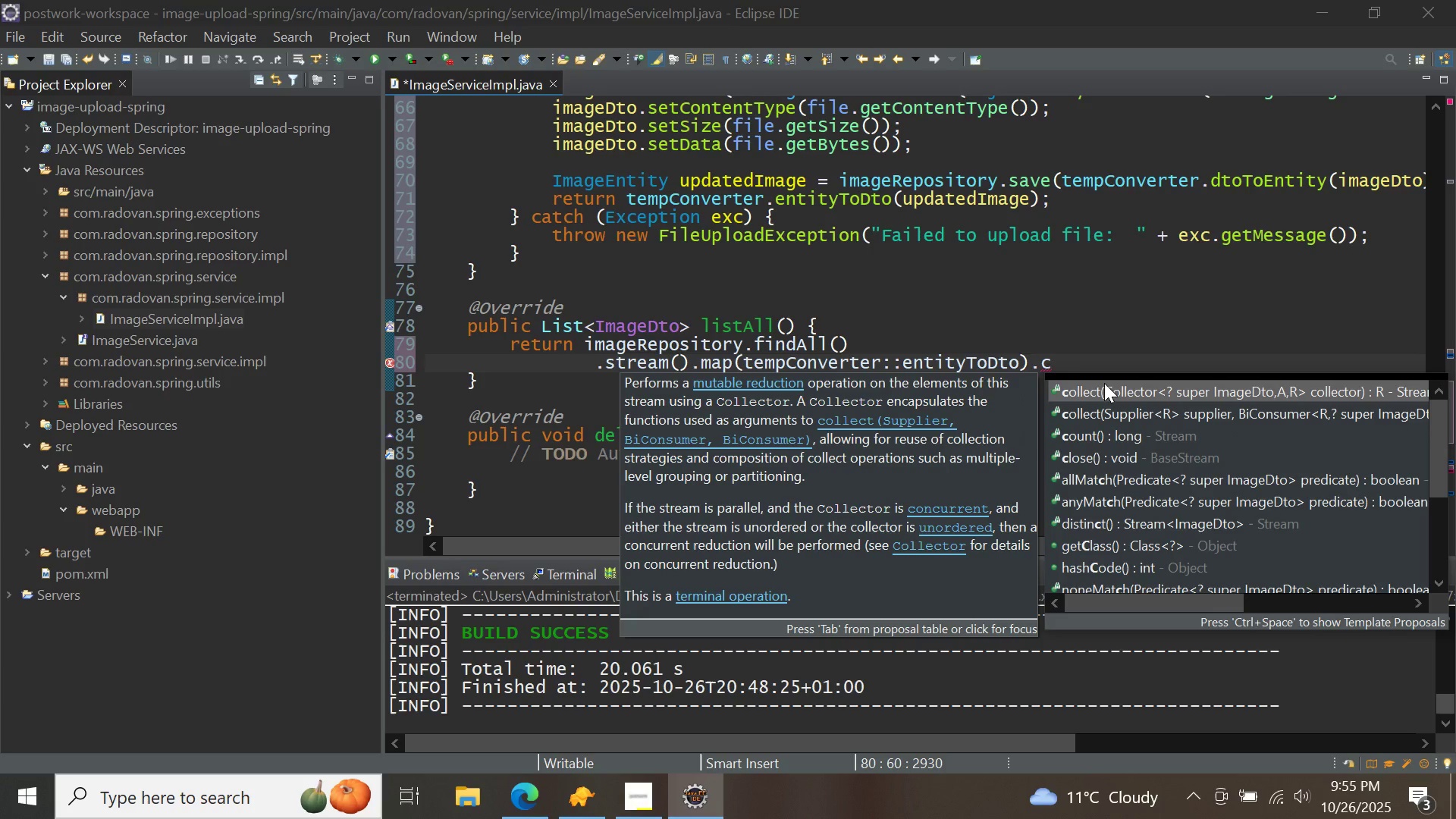 
double_click([1104, 383])
 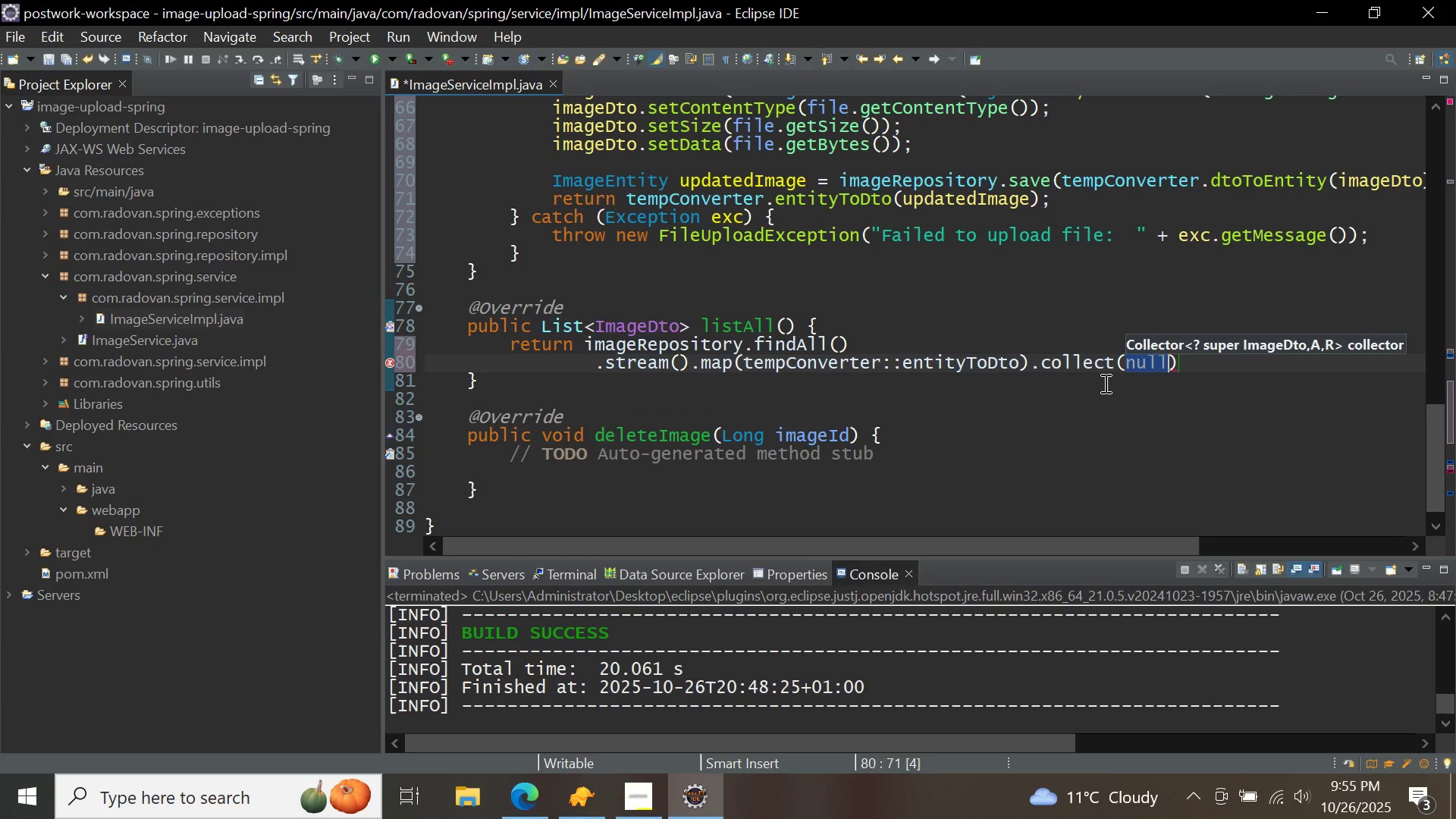 
key(Backspace)
type(collec)
 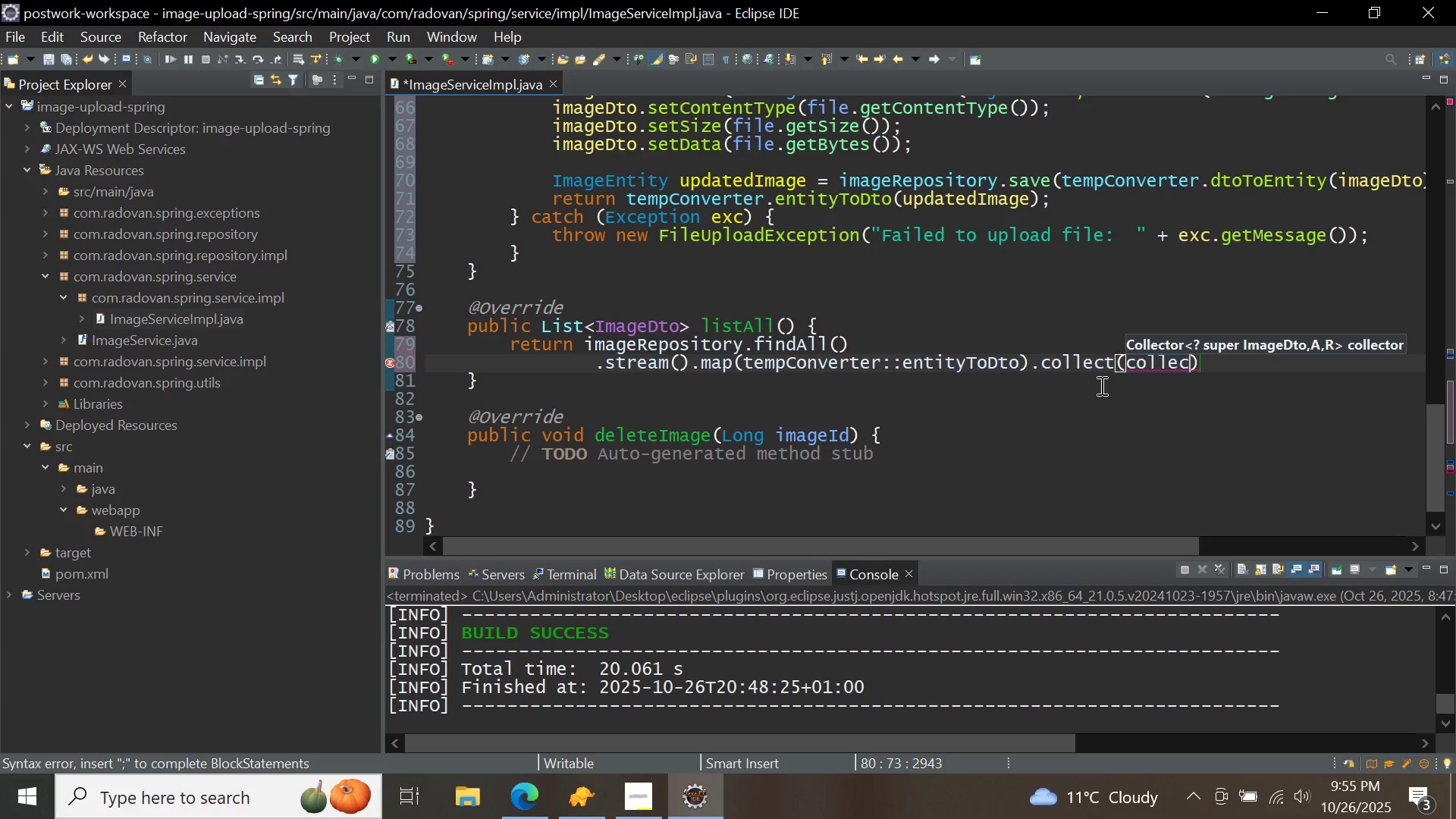 
key(Control+ControlLeft)
 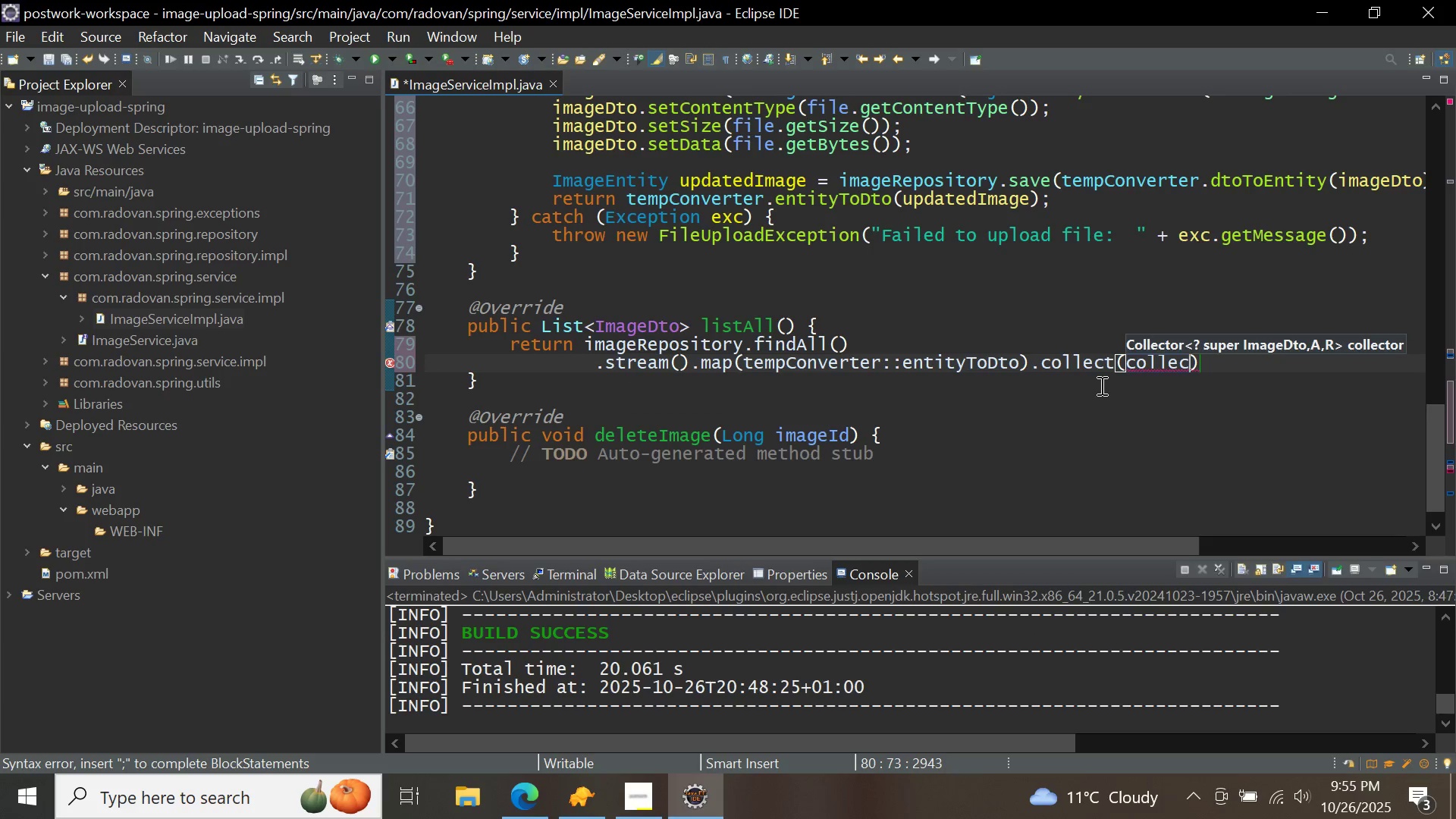 
key(Control+Space)
 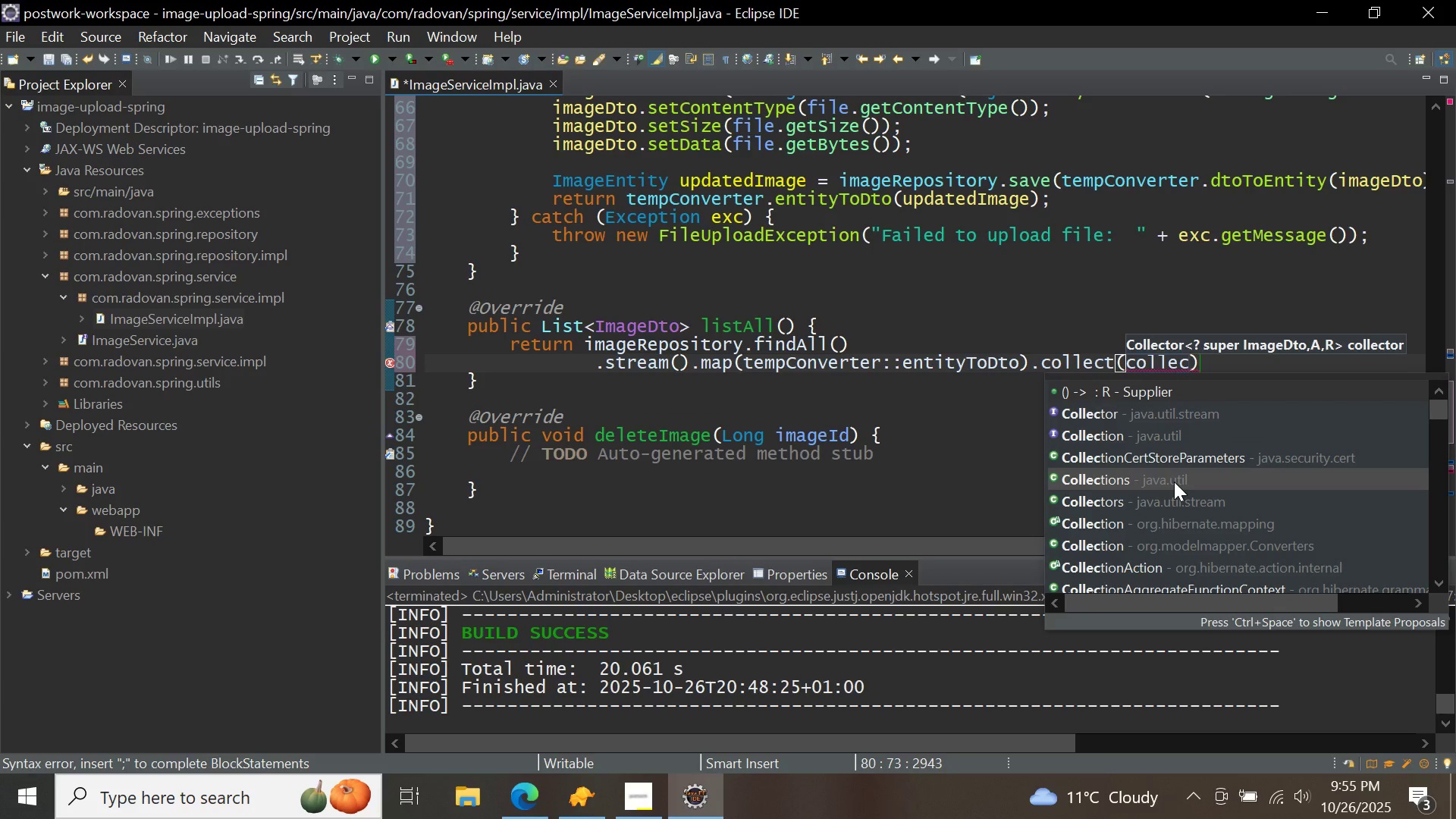 
type(to)
 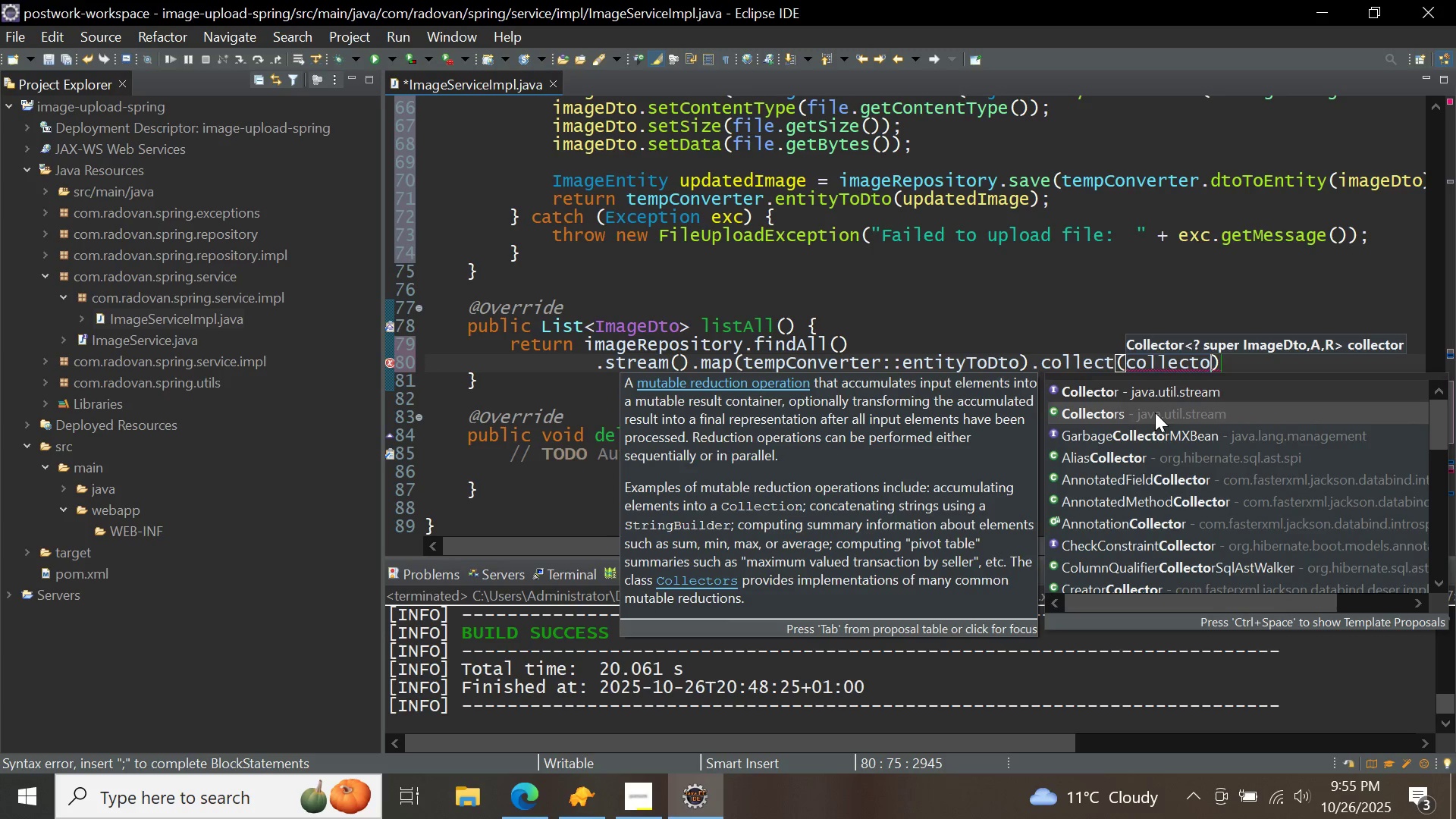 
double_click([1155, 413])
 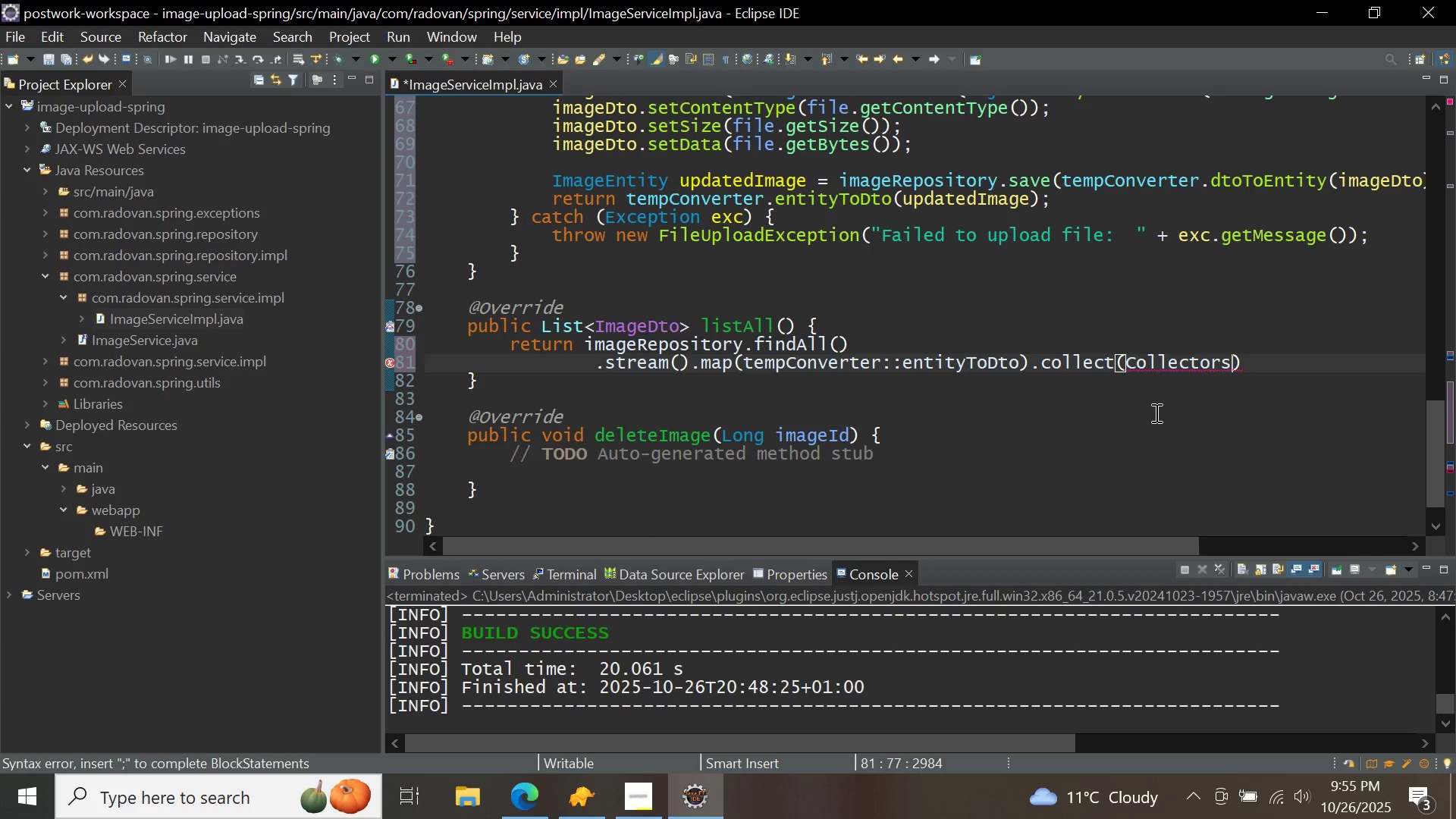 
type(.to)
 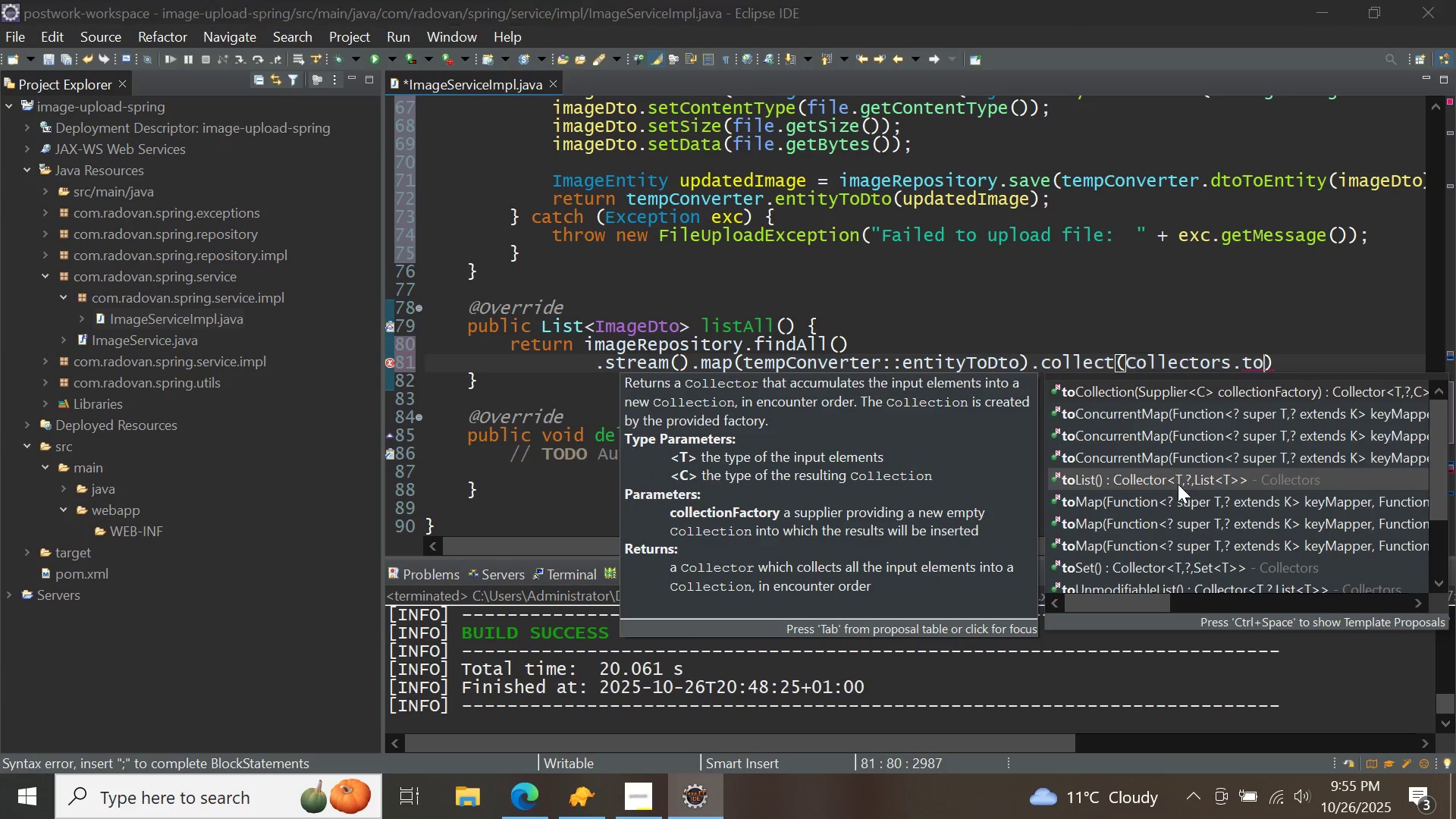 
double_click([1178, 484])
 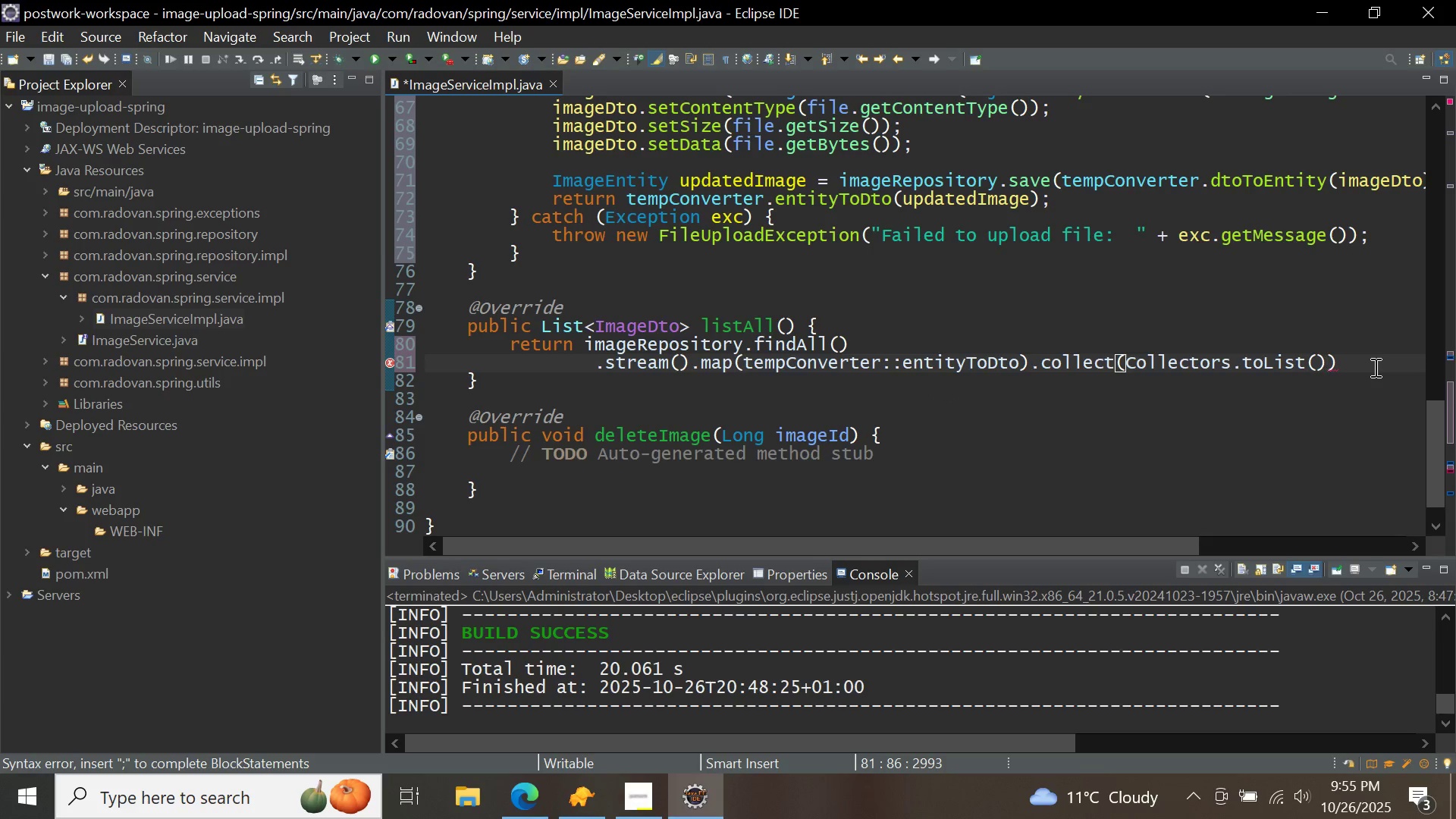 
left_click([1374, 367])
 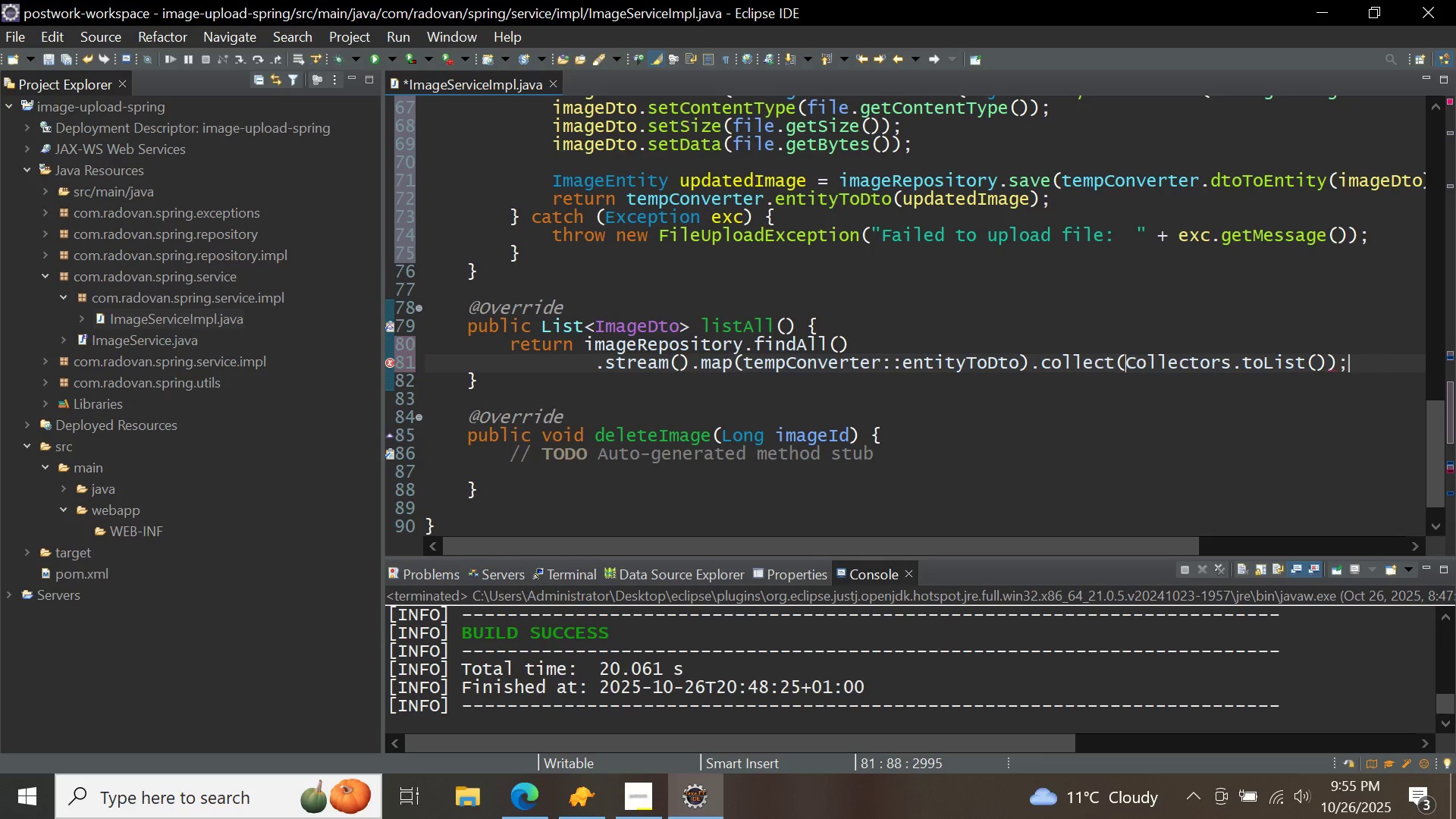 
key(Semicolon)
 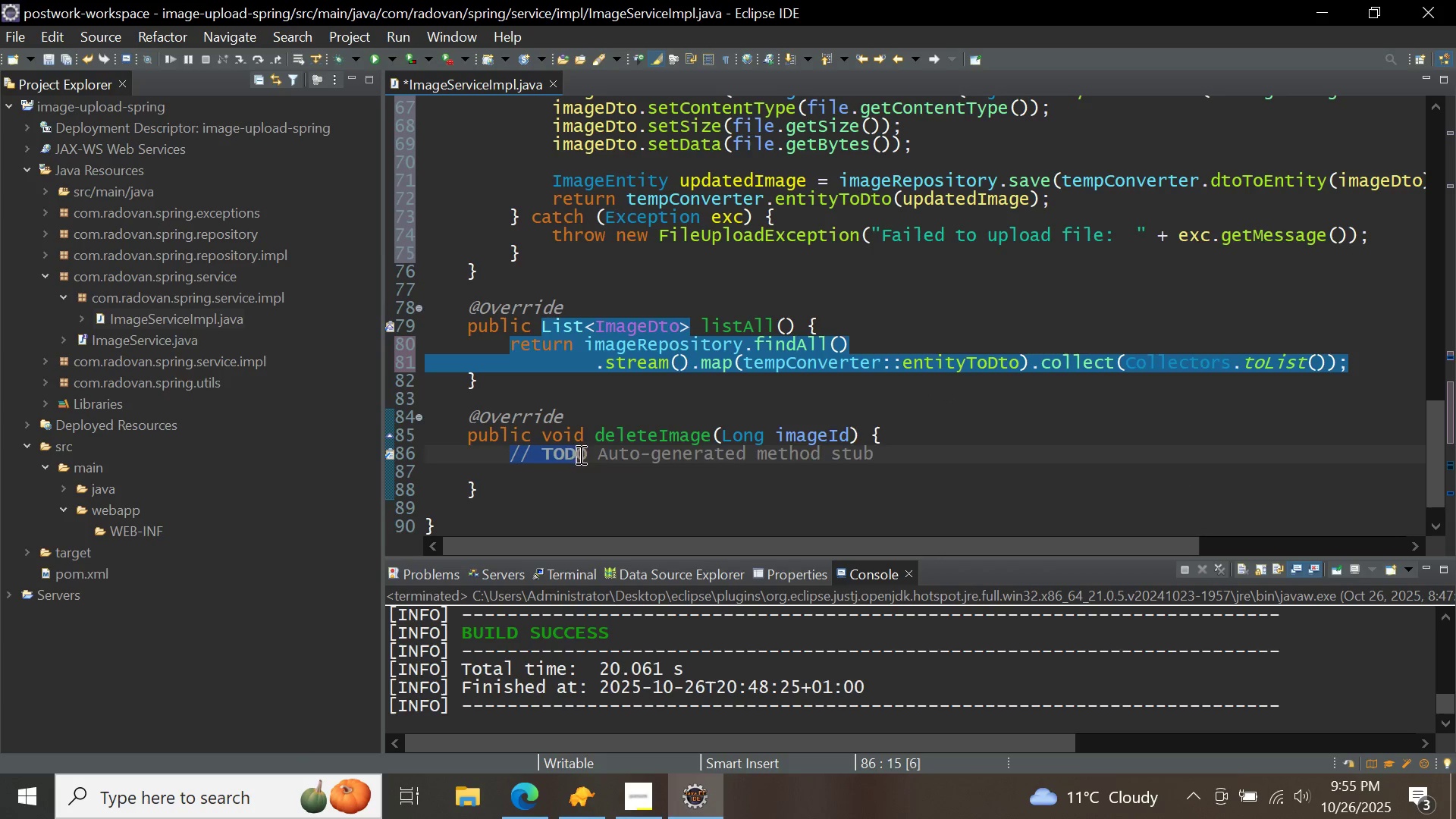 
wait(6.08)
 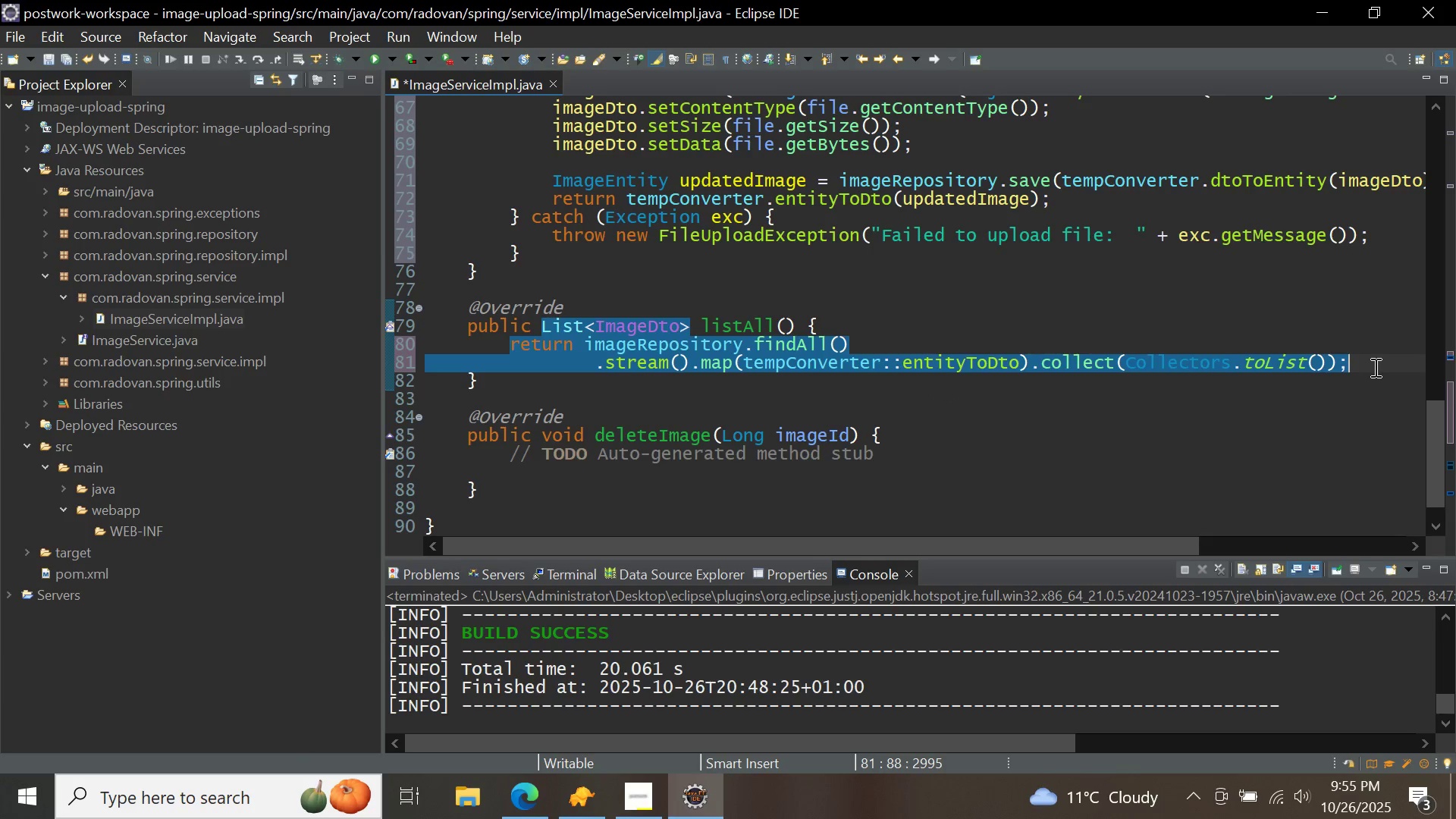 
key(Backspace)
type(get)
 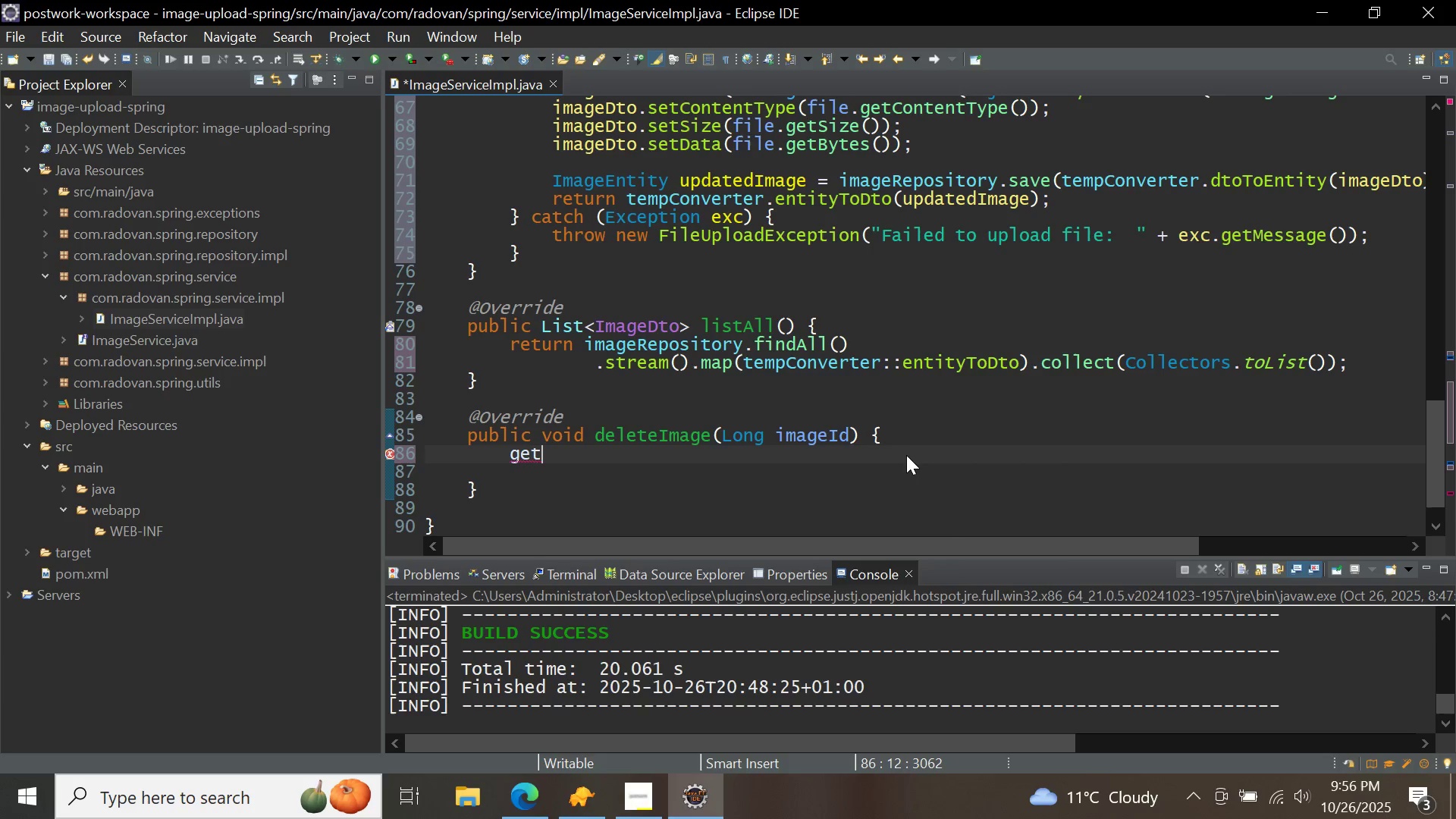 
key(Control+ControlLeft)
 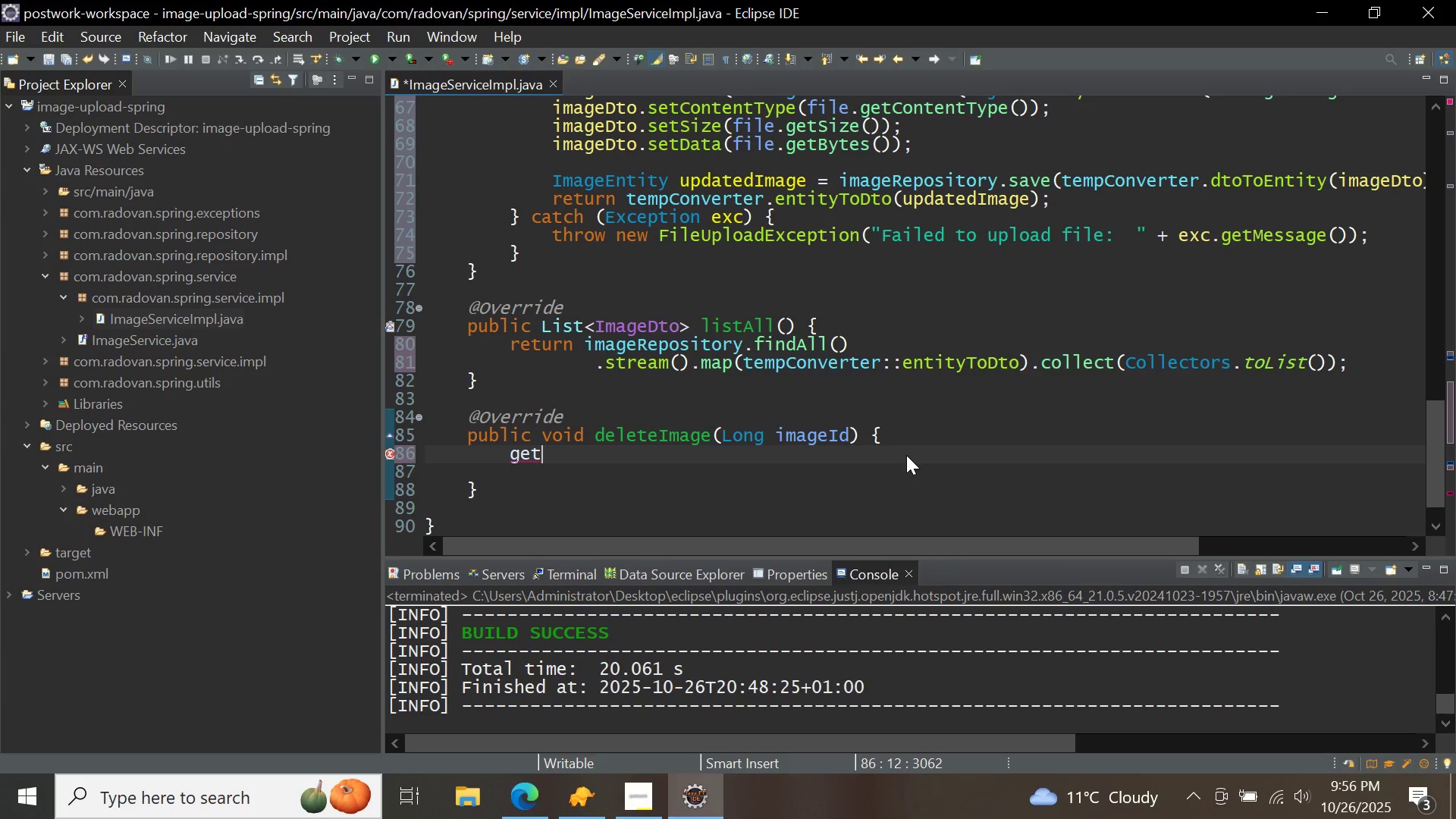 
key(Control+Space)
 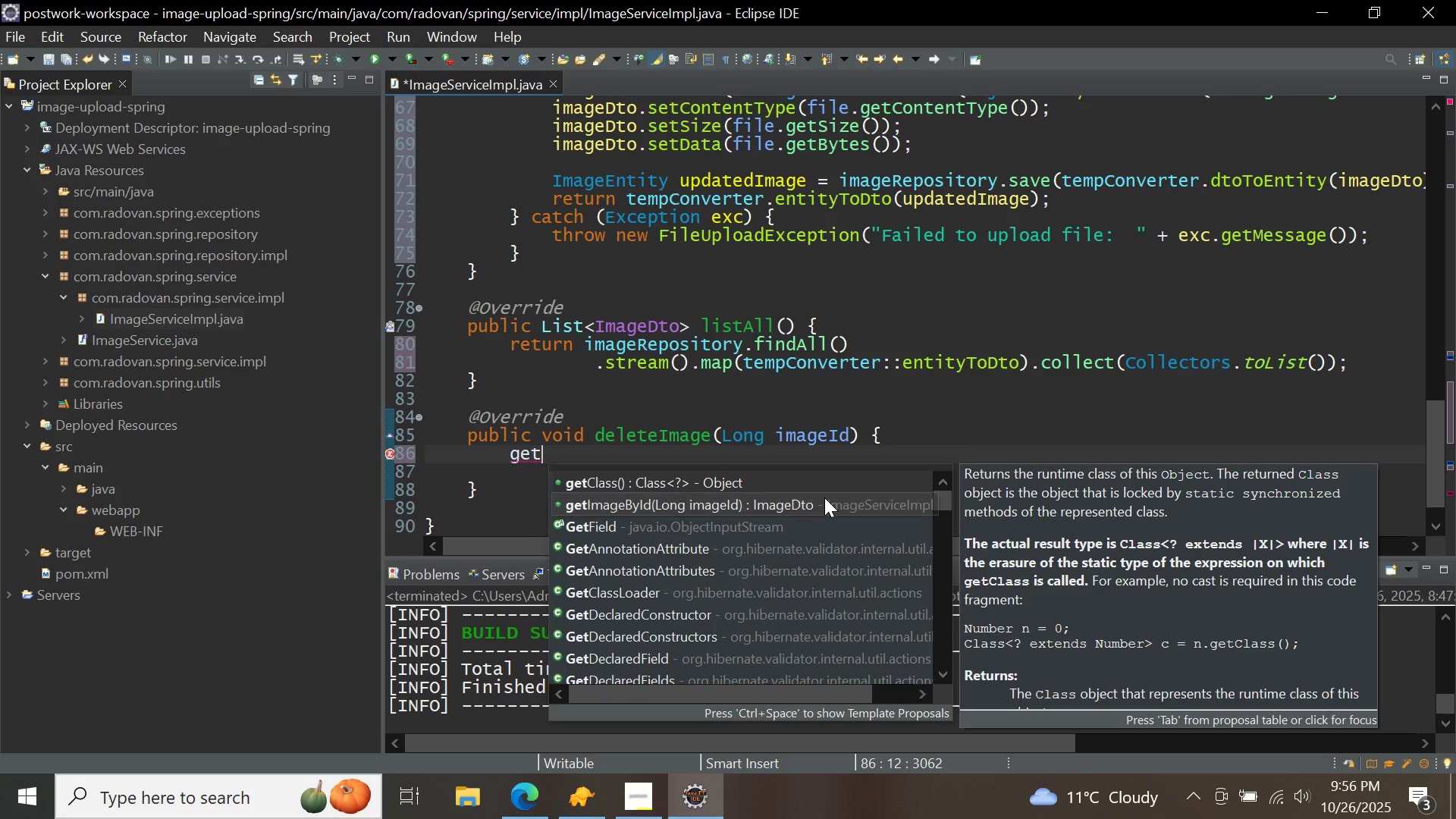 
double_click([824, 497])
 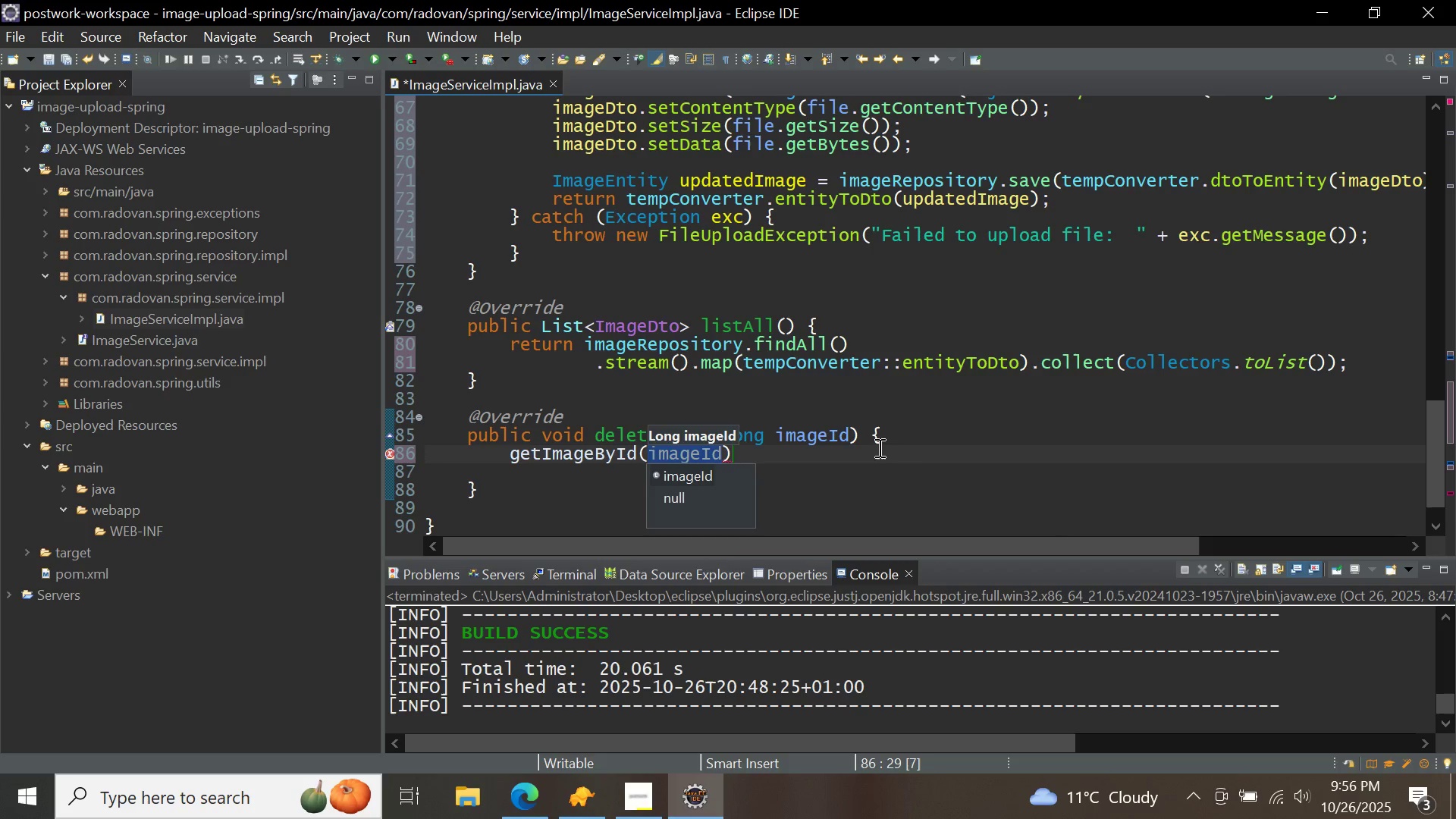 
left_click([878, 447])
 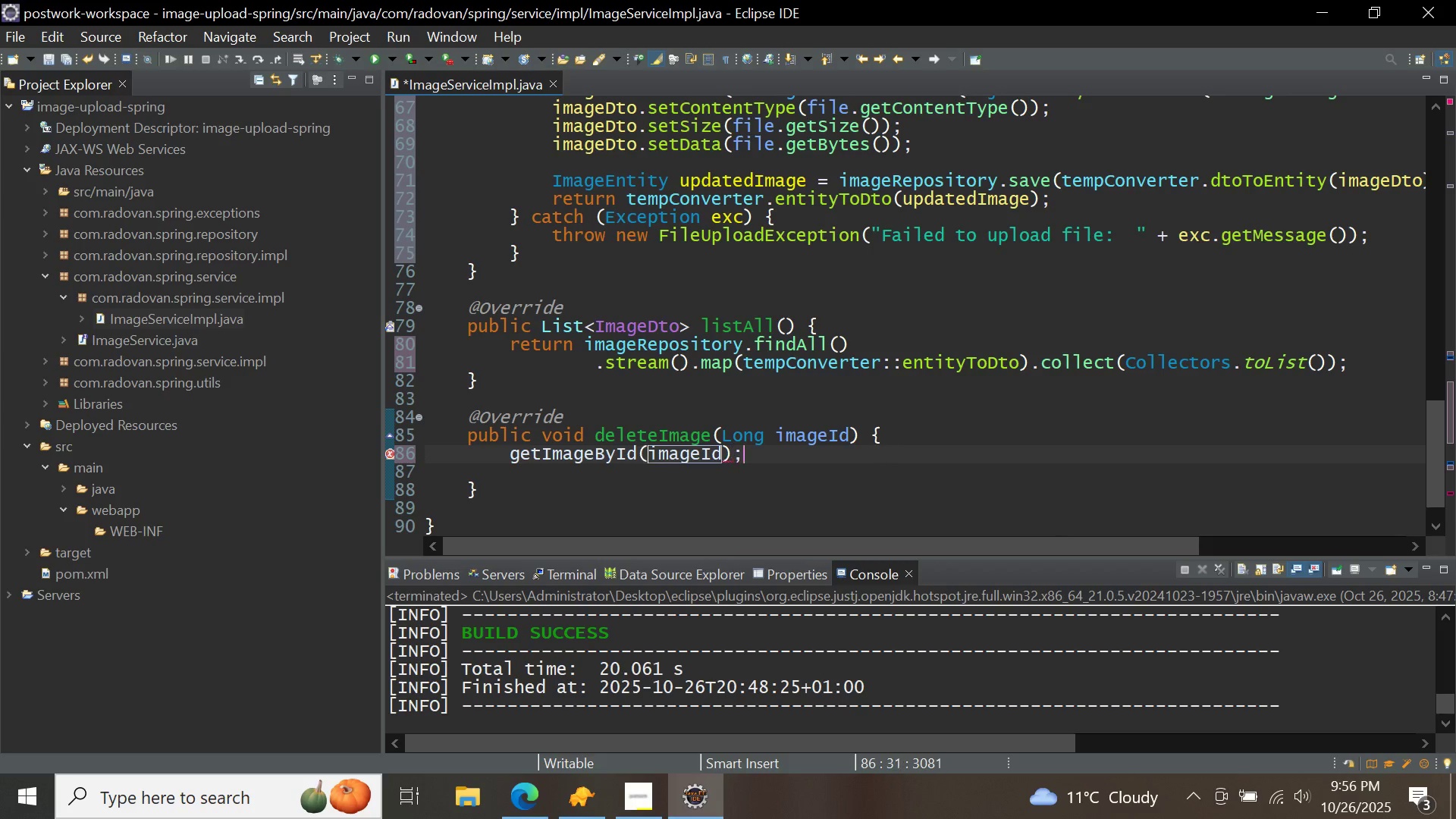 
key(Semicolon)
 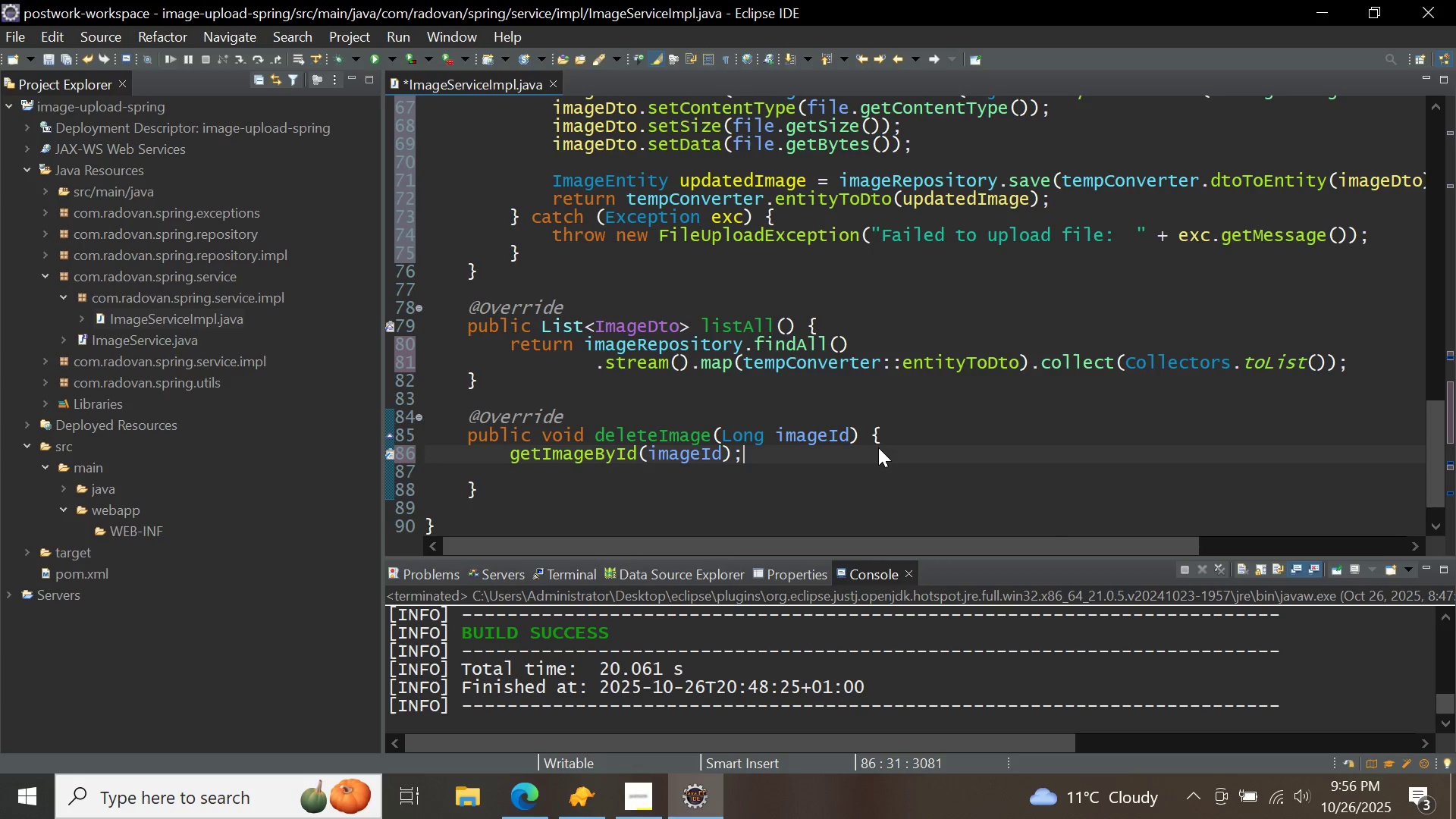 
key(Enter)
 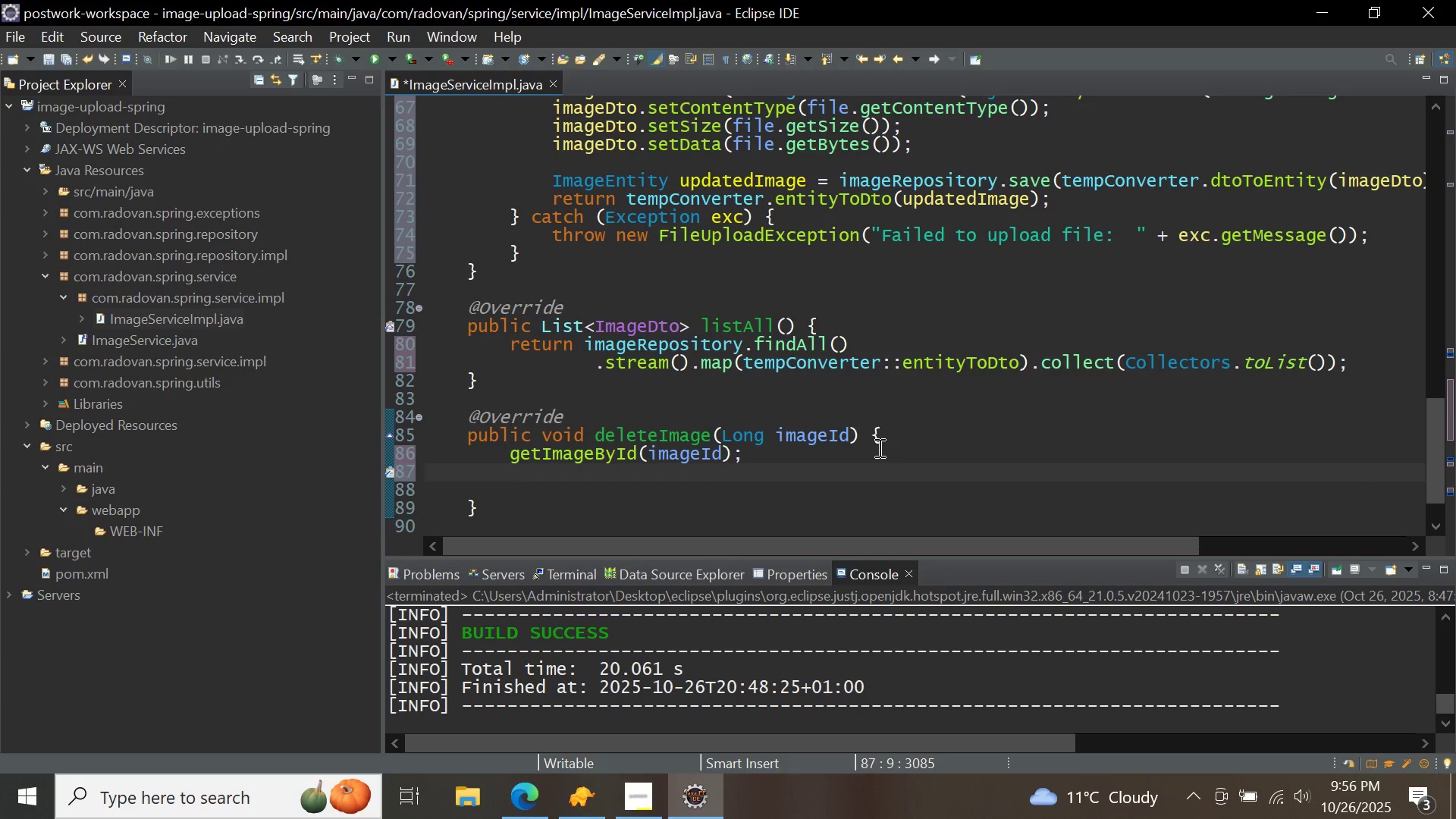 
type(image)
 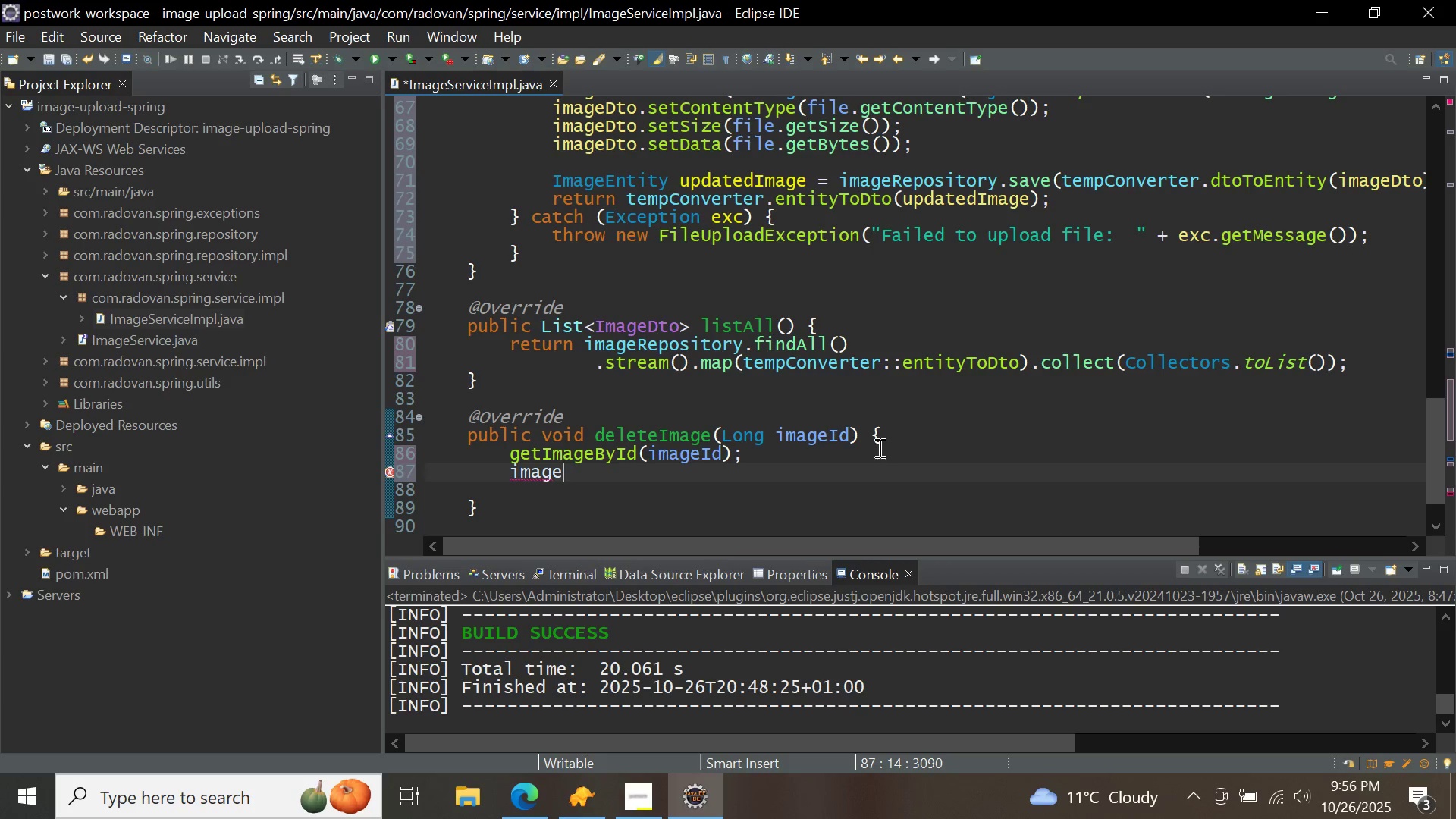 
key(Control+ControlLeft)
 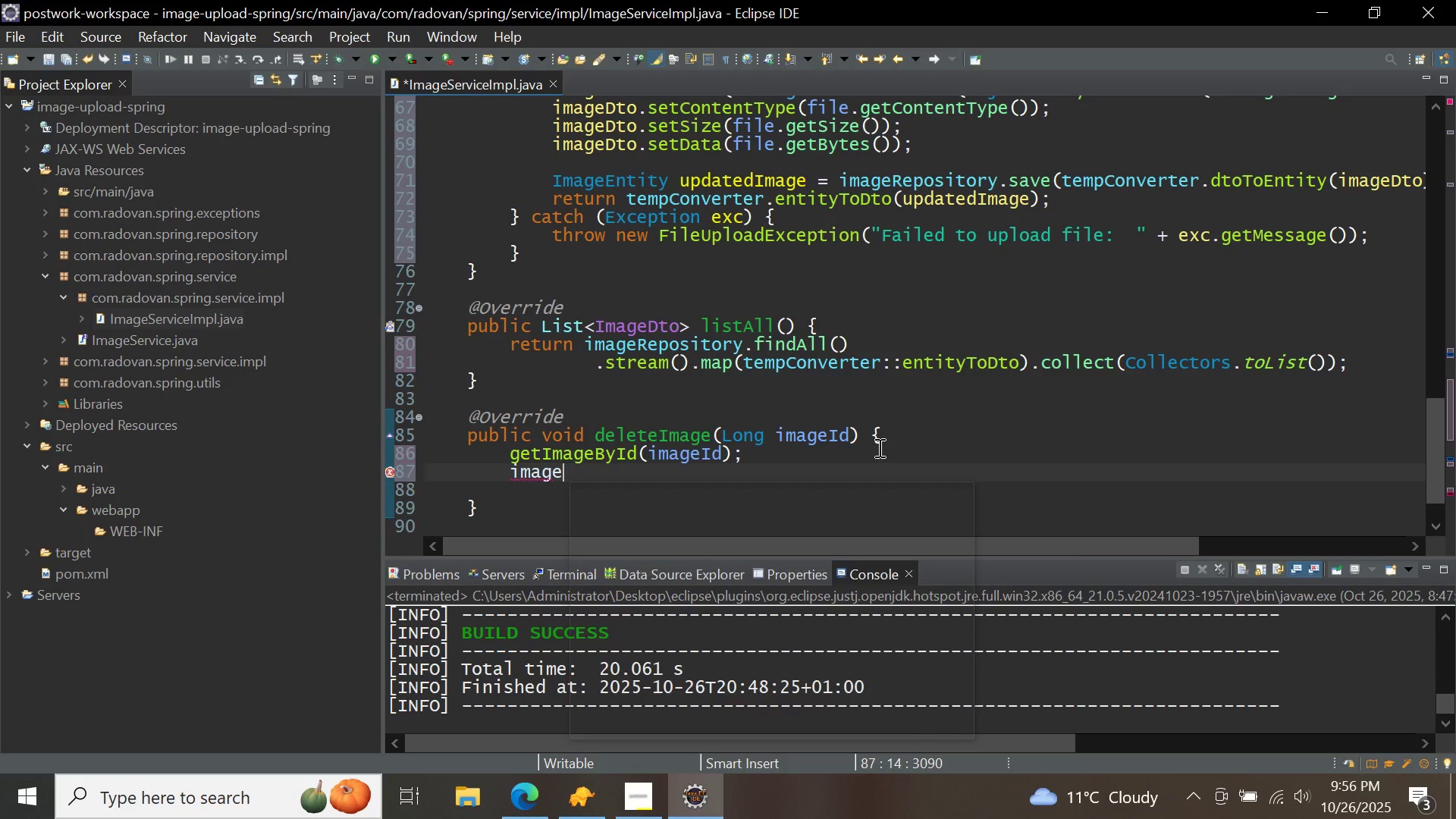 
key(Control+Space)
 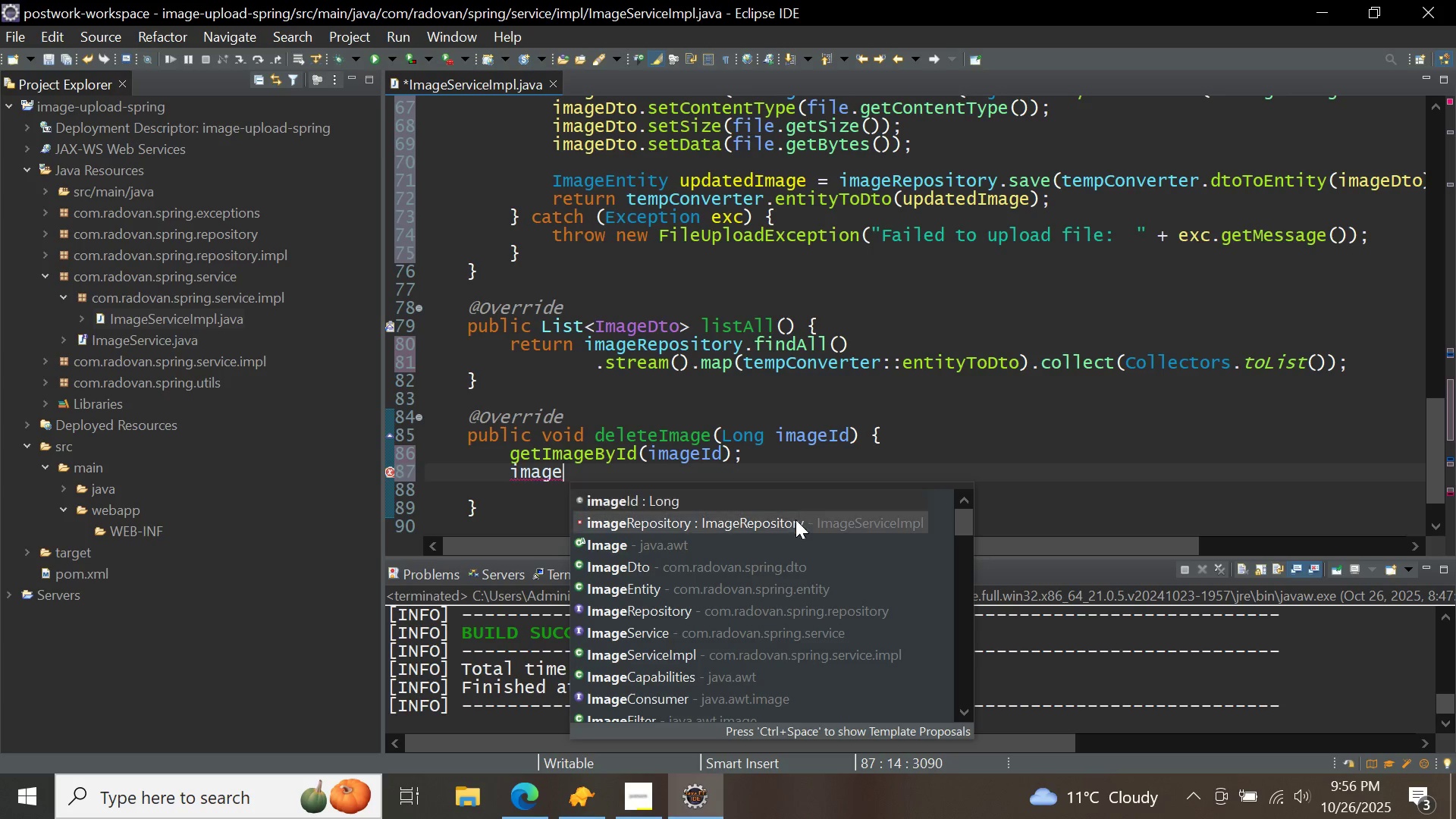 
double_click([794, 522])
 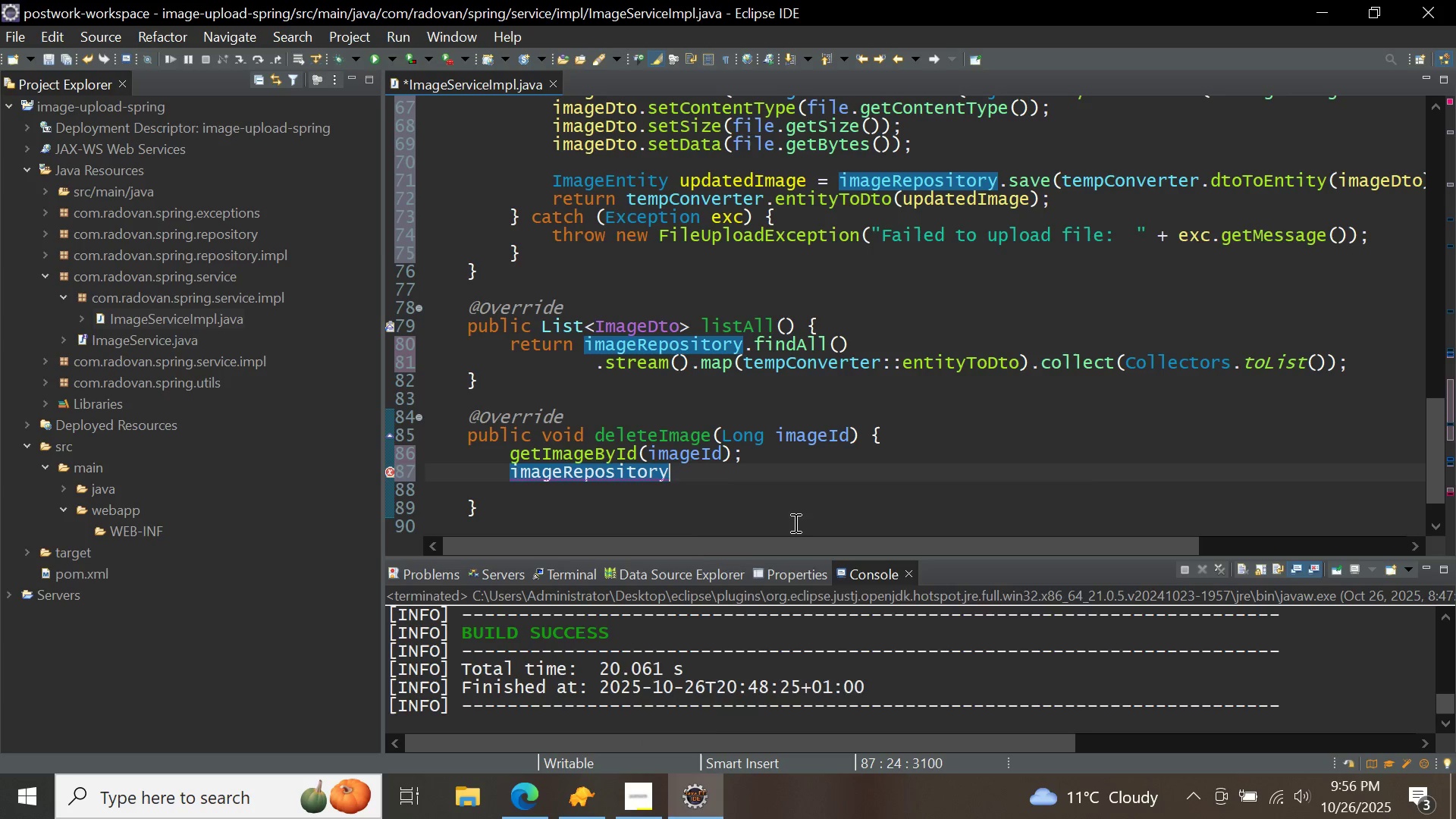 
key(Period)
 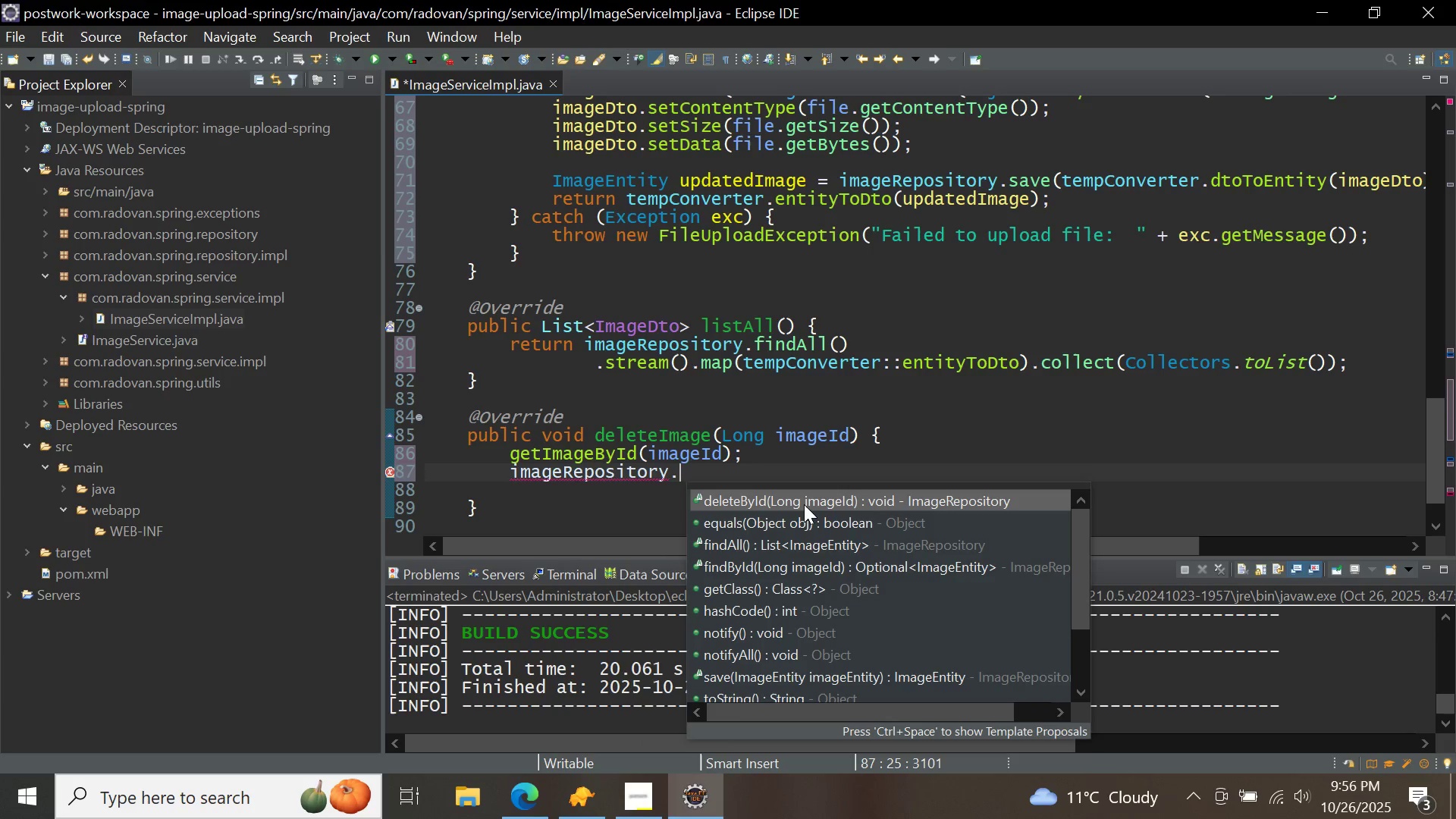 
double_click([804, 504])
 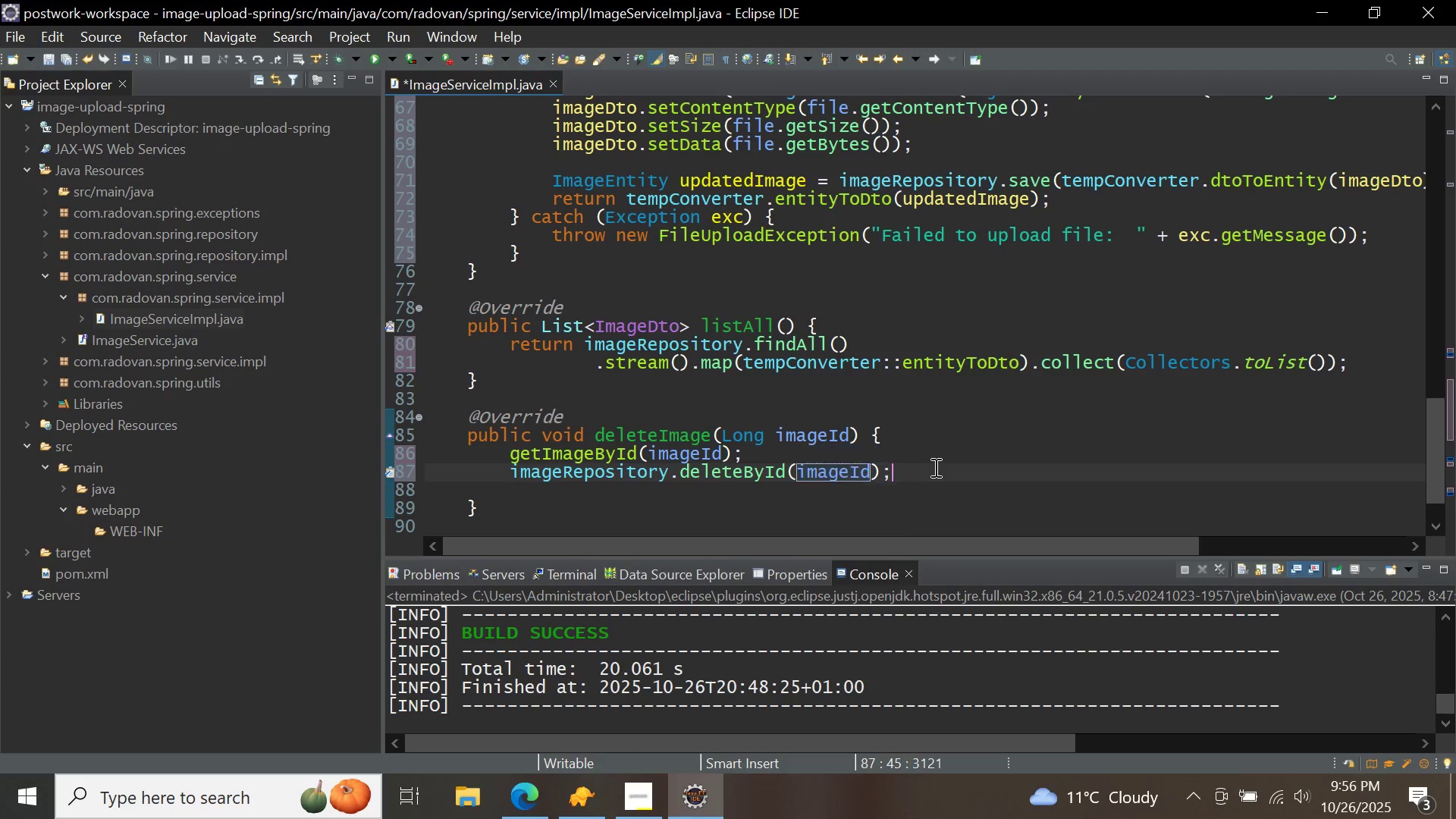 
left_click([934, 467])
 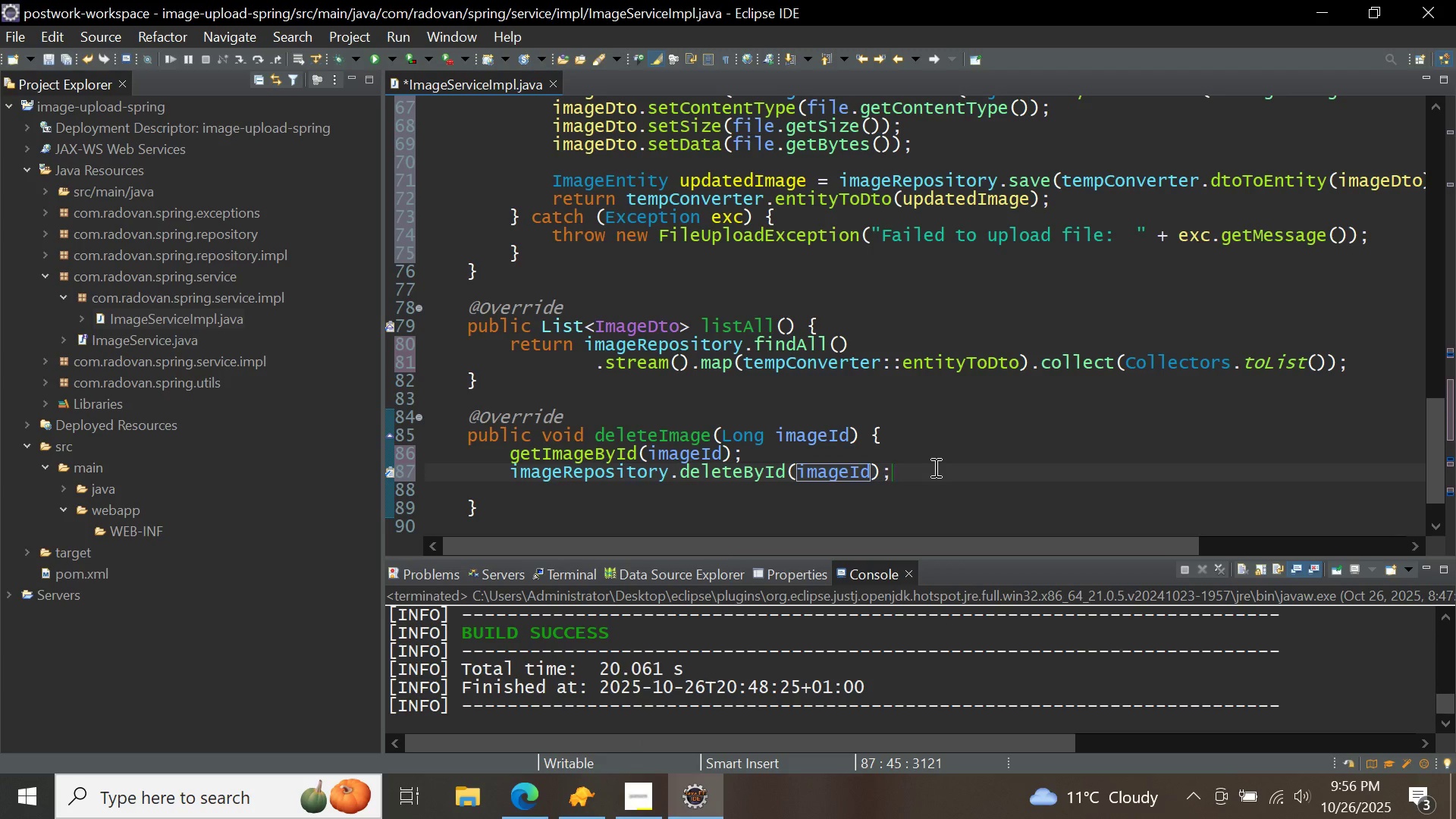 
key(Control+Shift+F)
 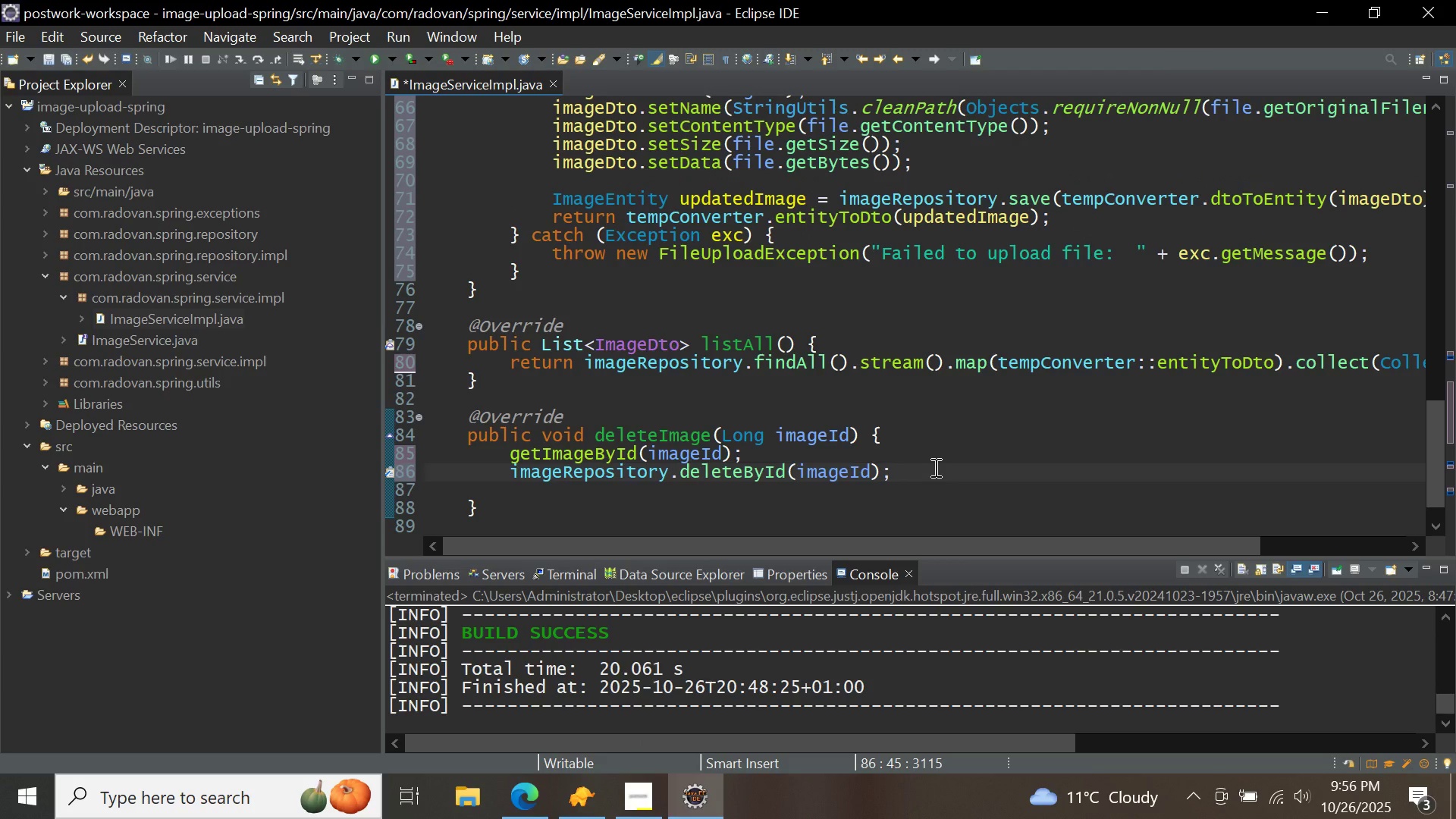 
key(Control+ControlLeft)
 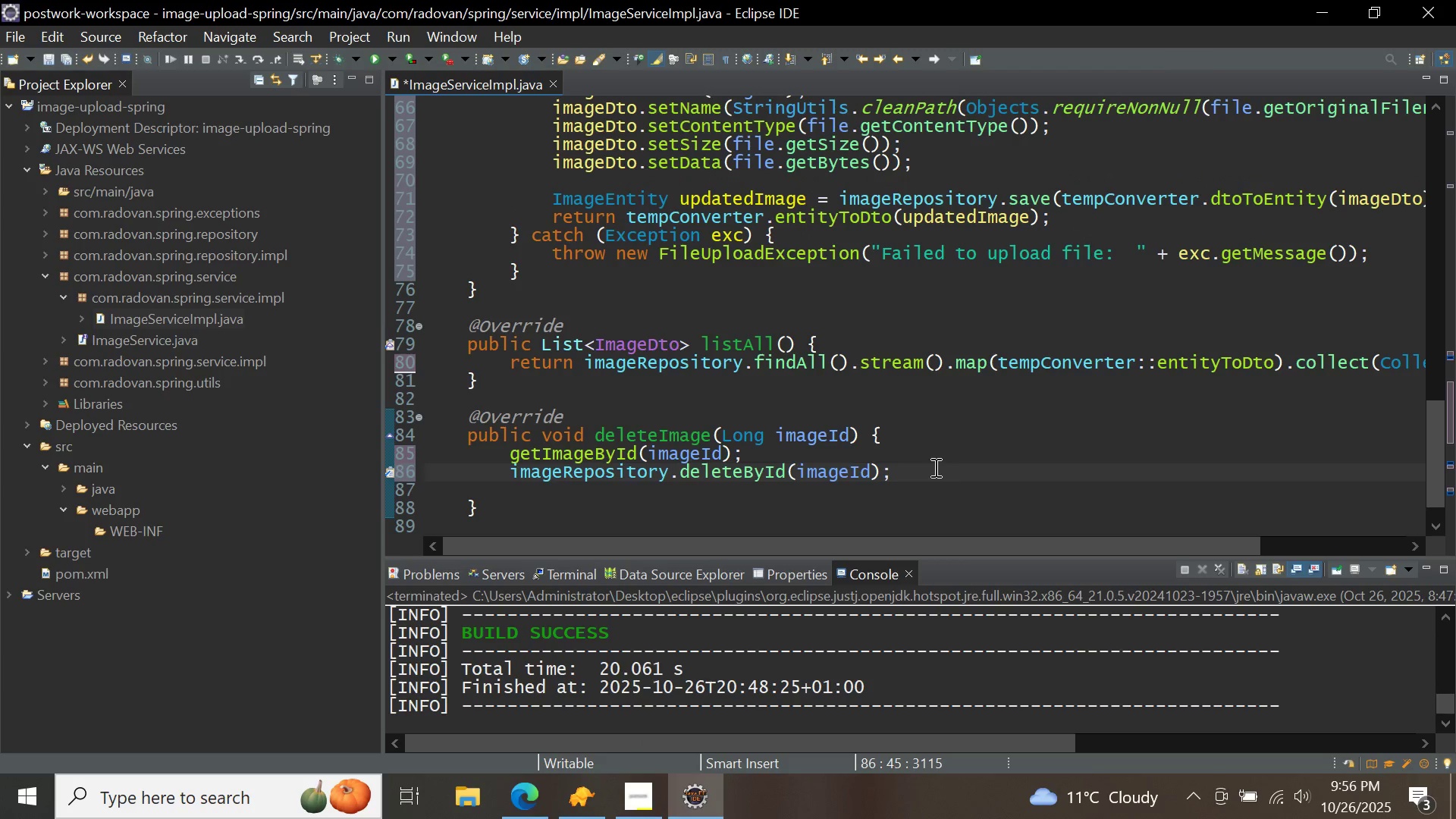 
key(Control+S)
 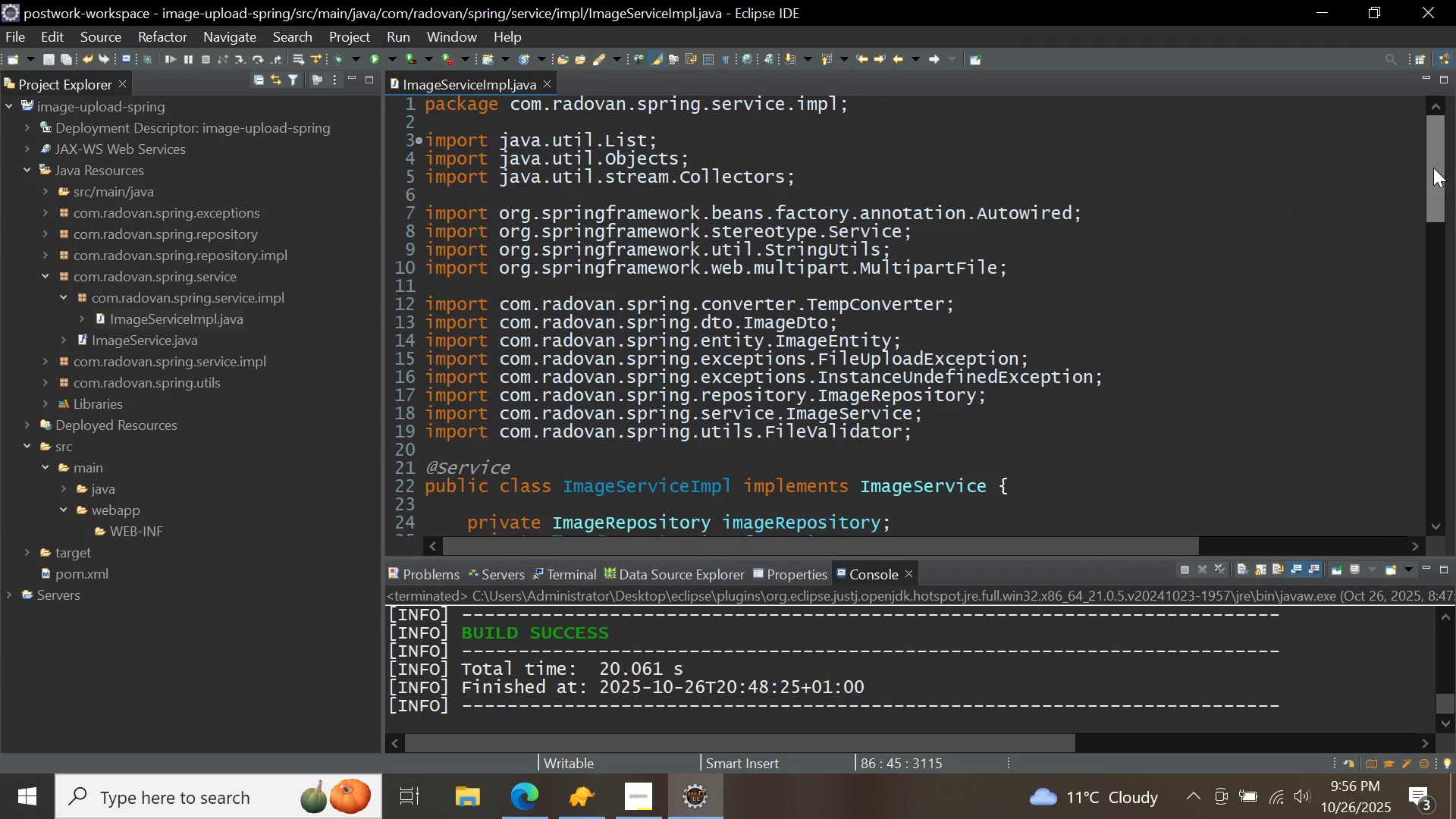 
wait(13.63)
 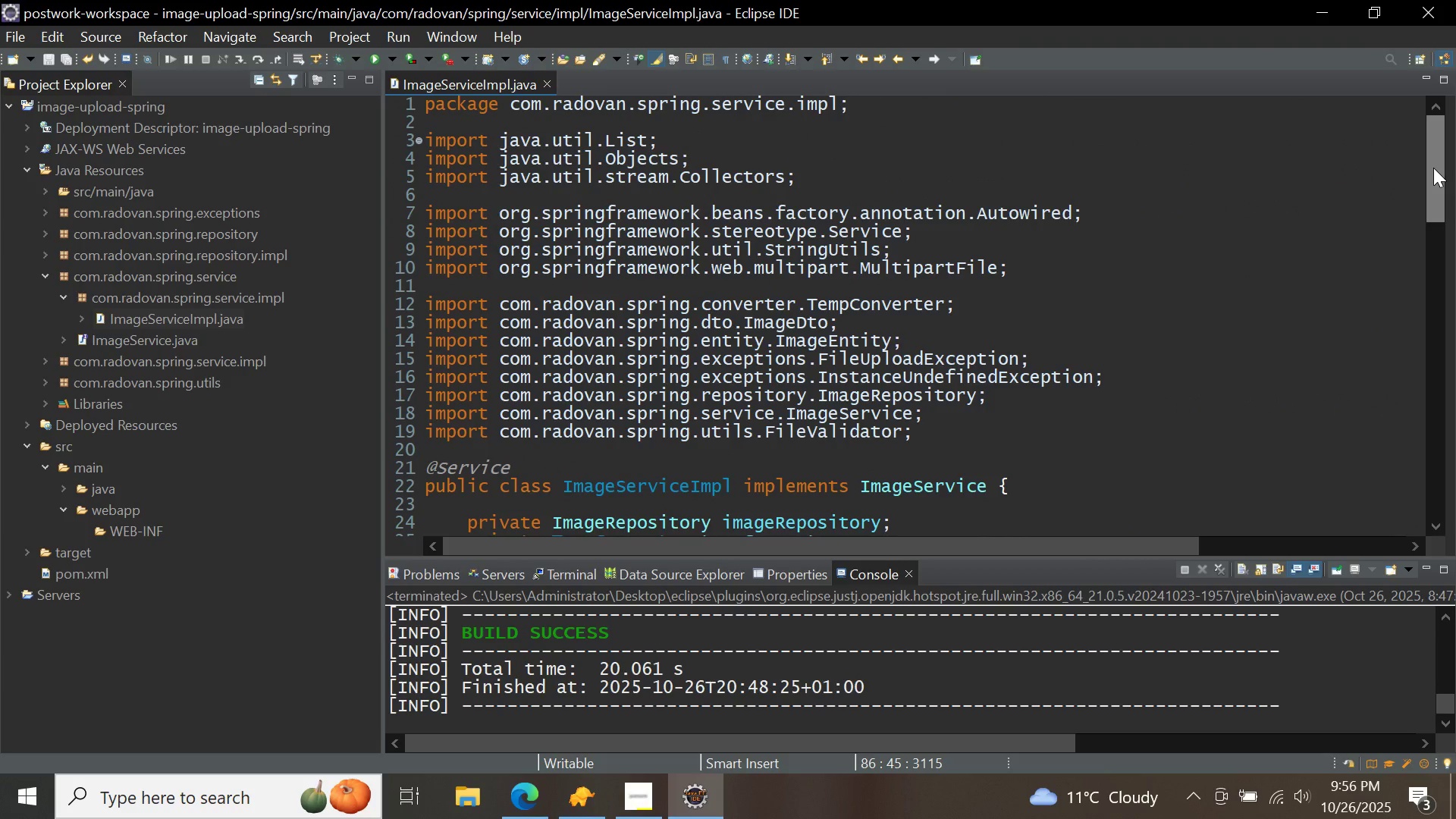 
left_click([546, 83])
 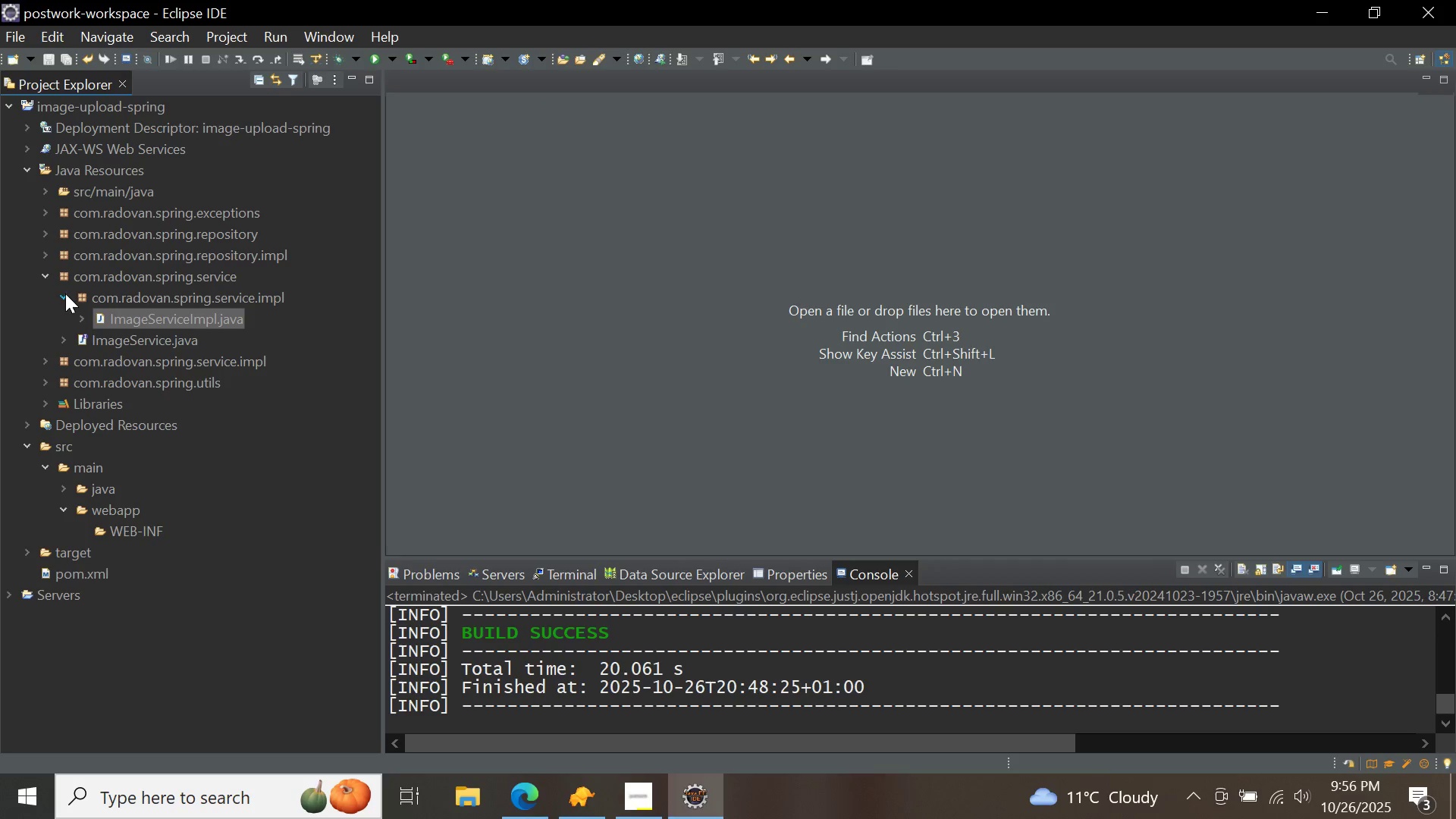 
left_click([64, 299])
 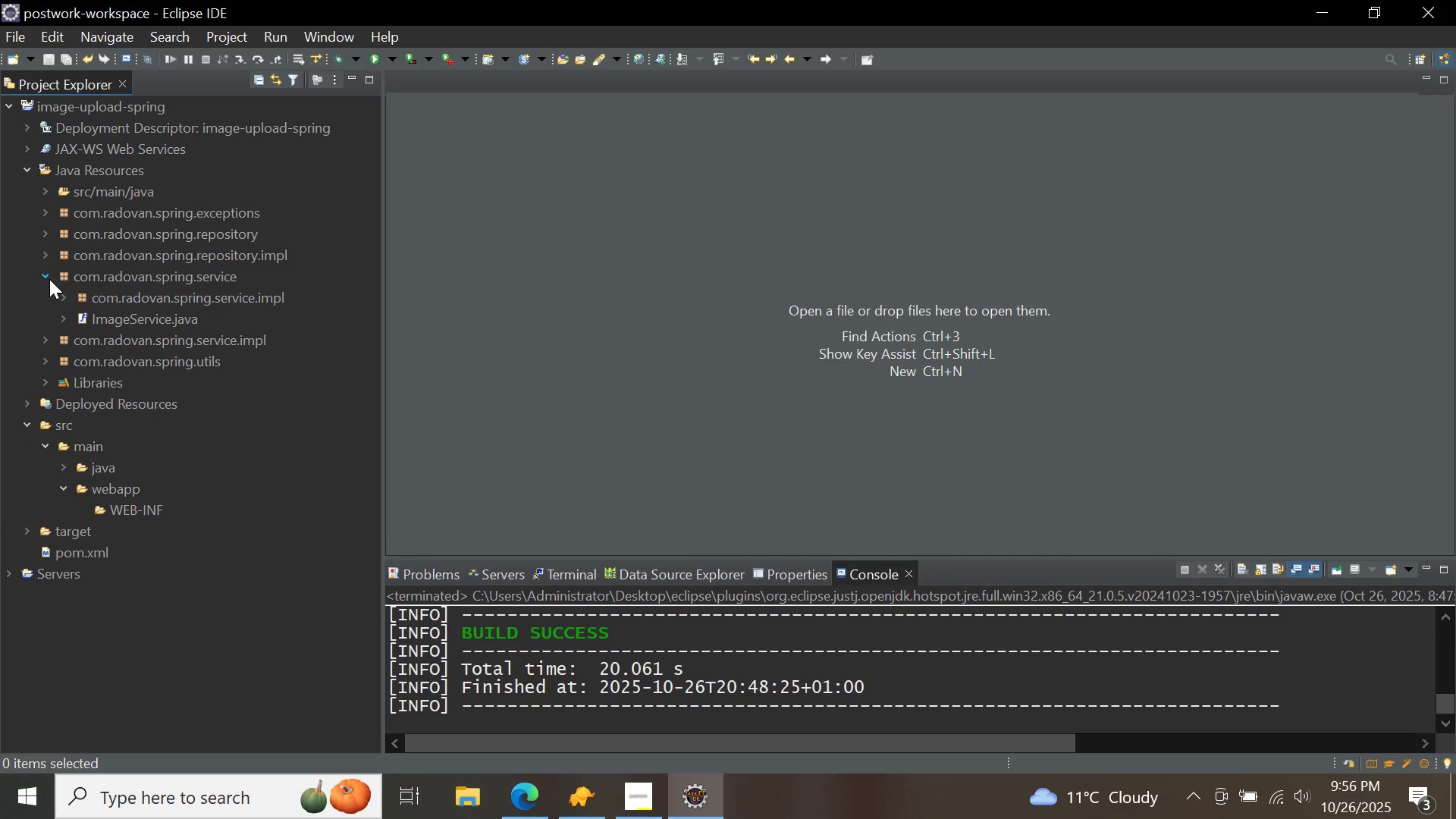 
left_click([49, 279])
 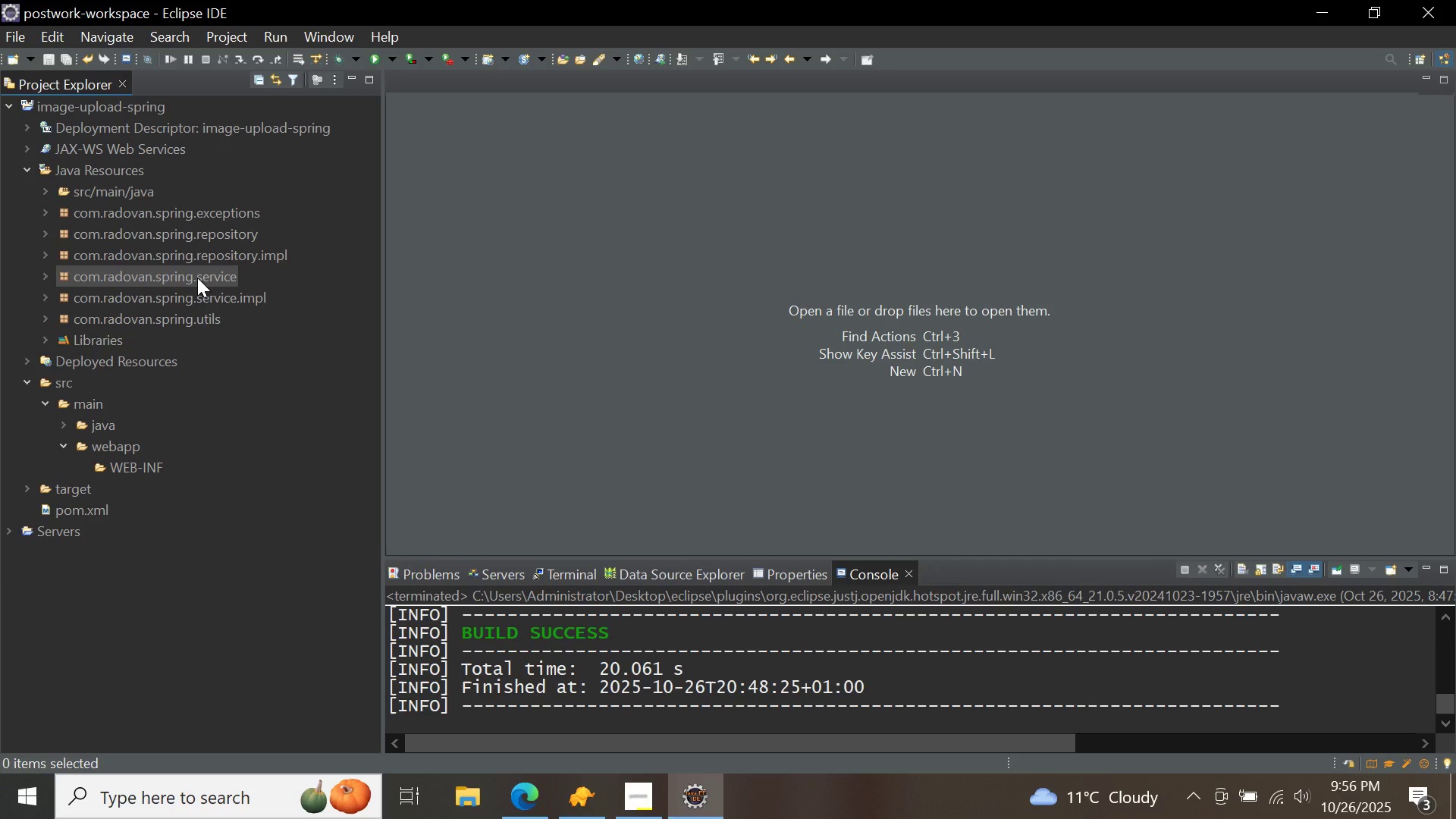 
wait(10.82)
 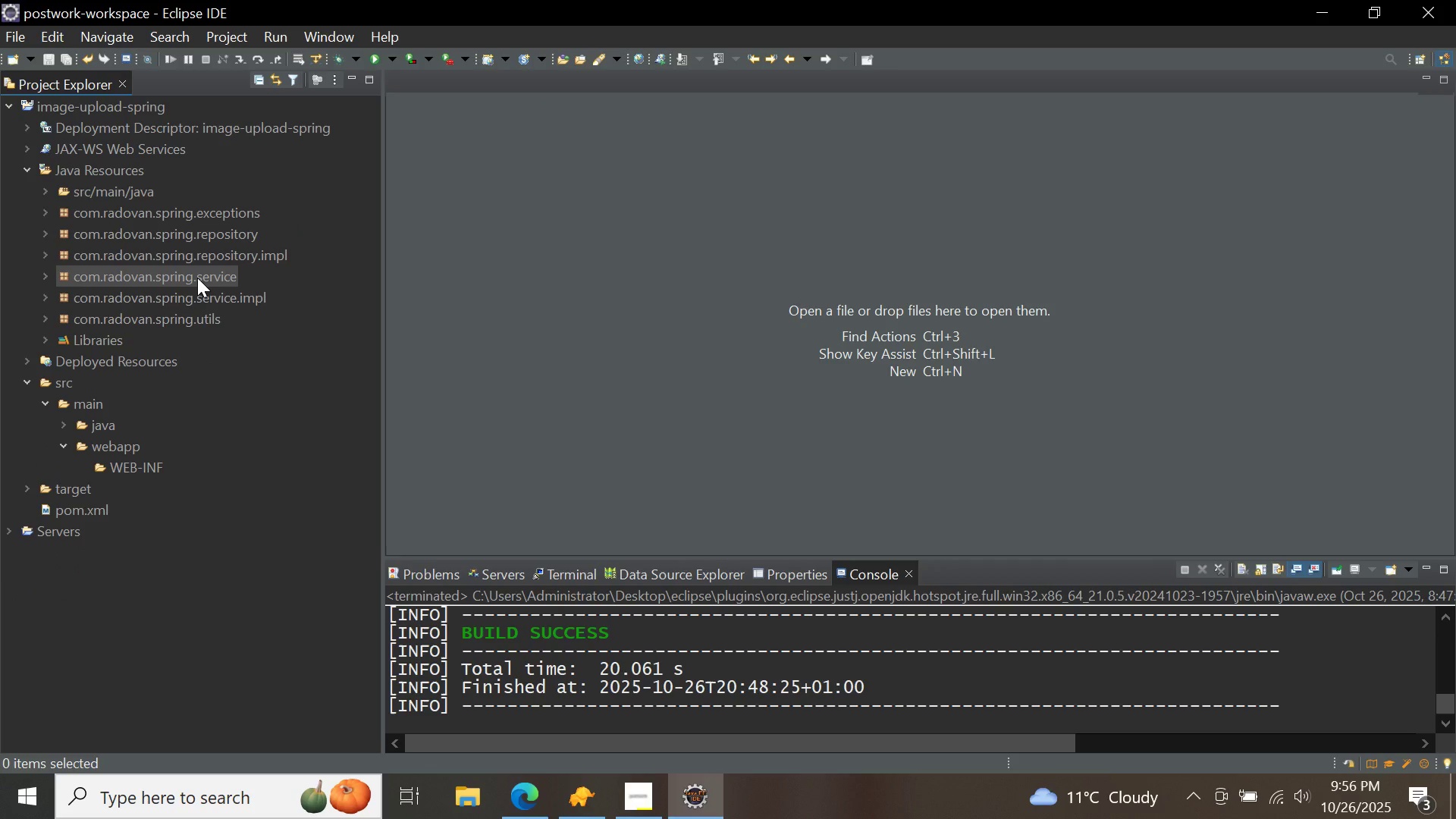 
right_click([186, 318])
 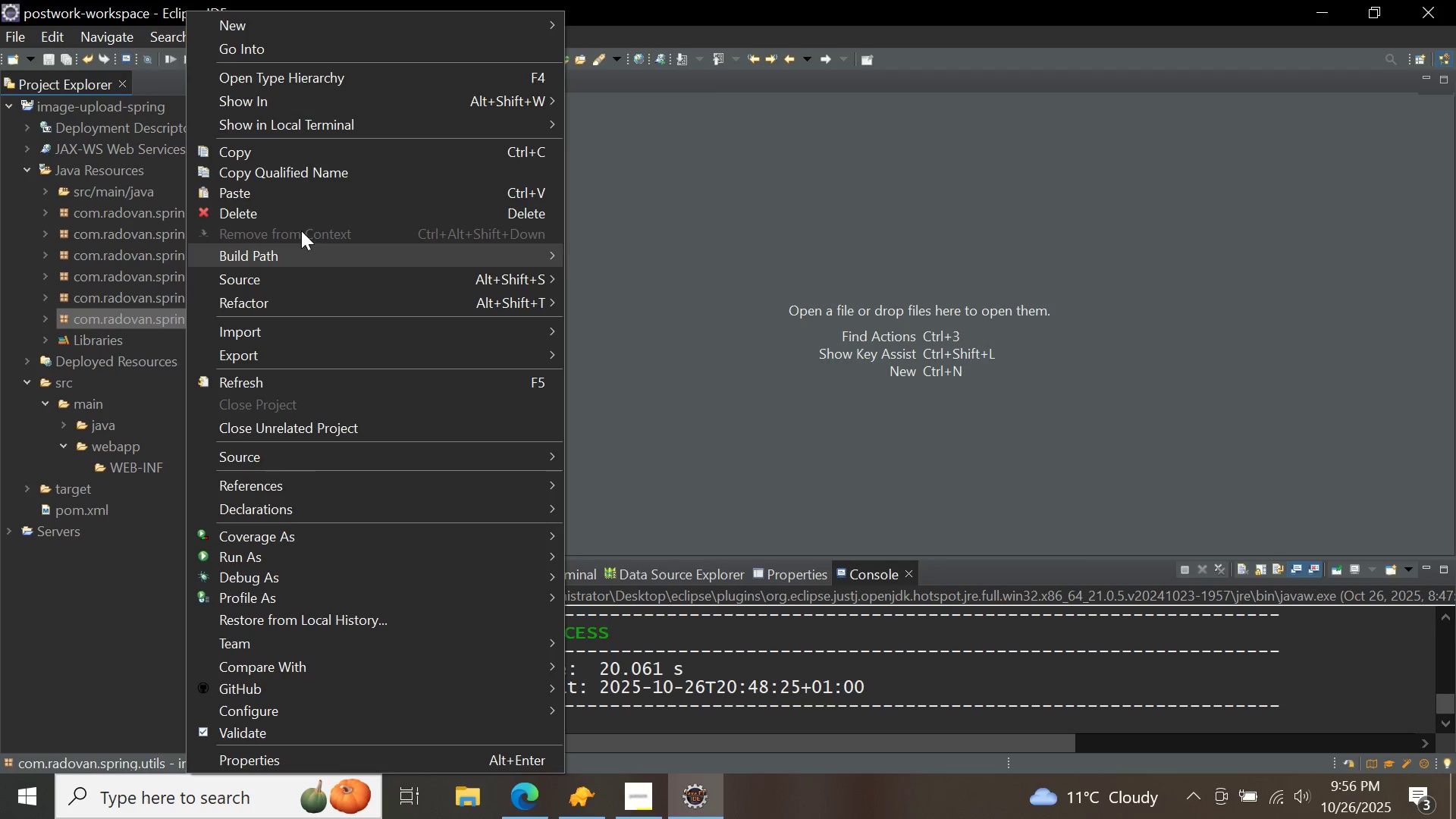 
left_click([303, 388])
 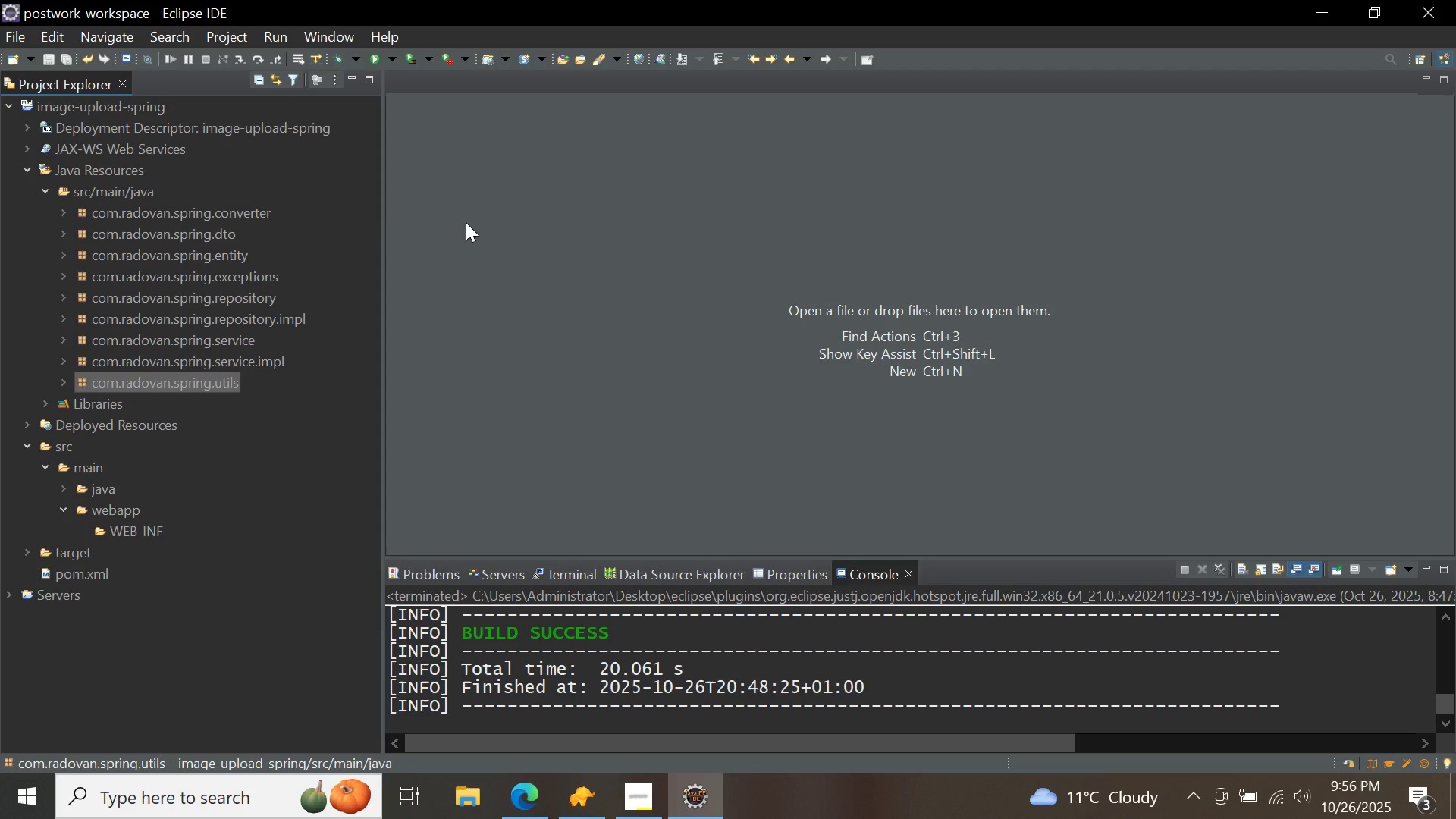 
left_click([520, 221])
 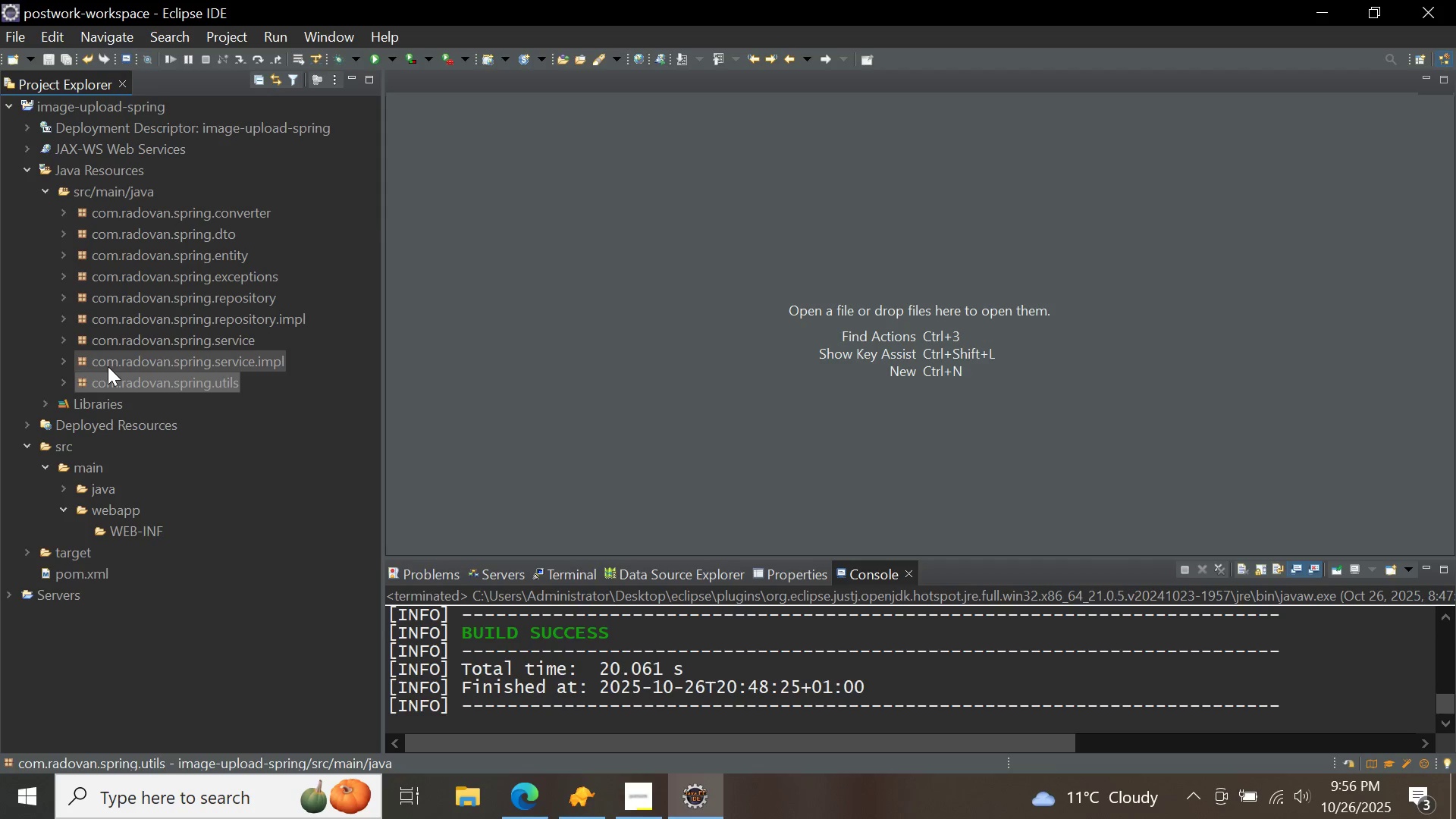 
wait(5.89)
 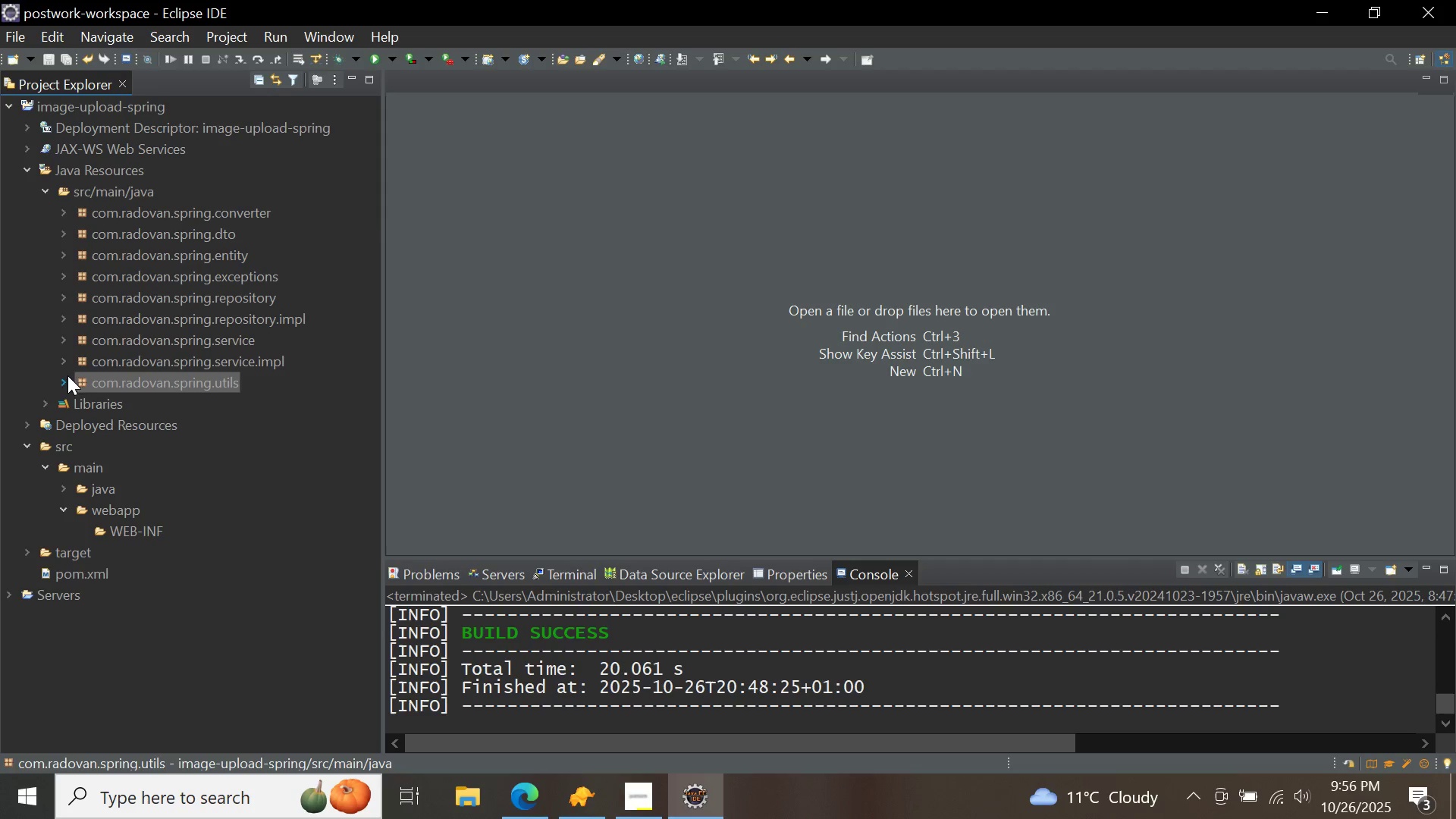 
right_click([183, 215])
 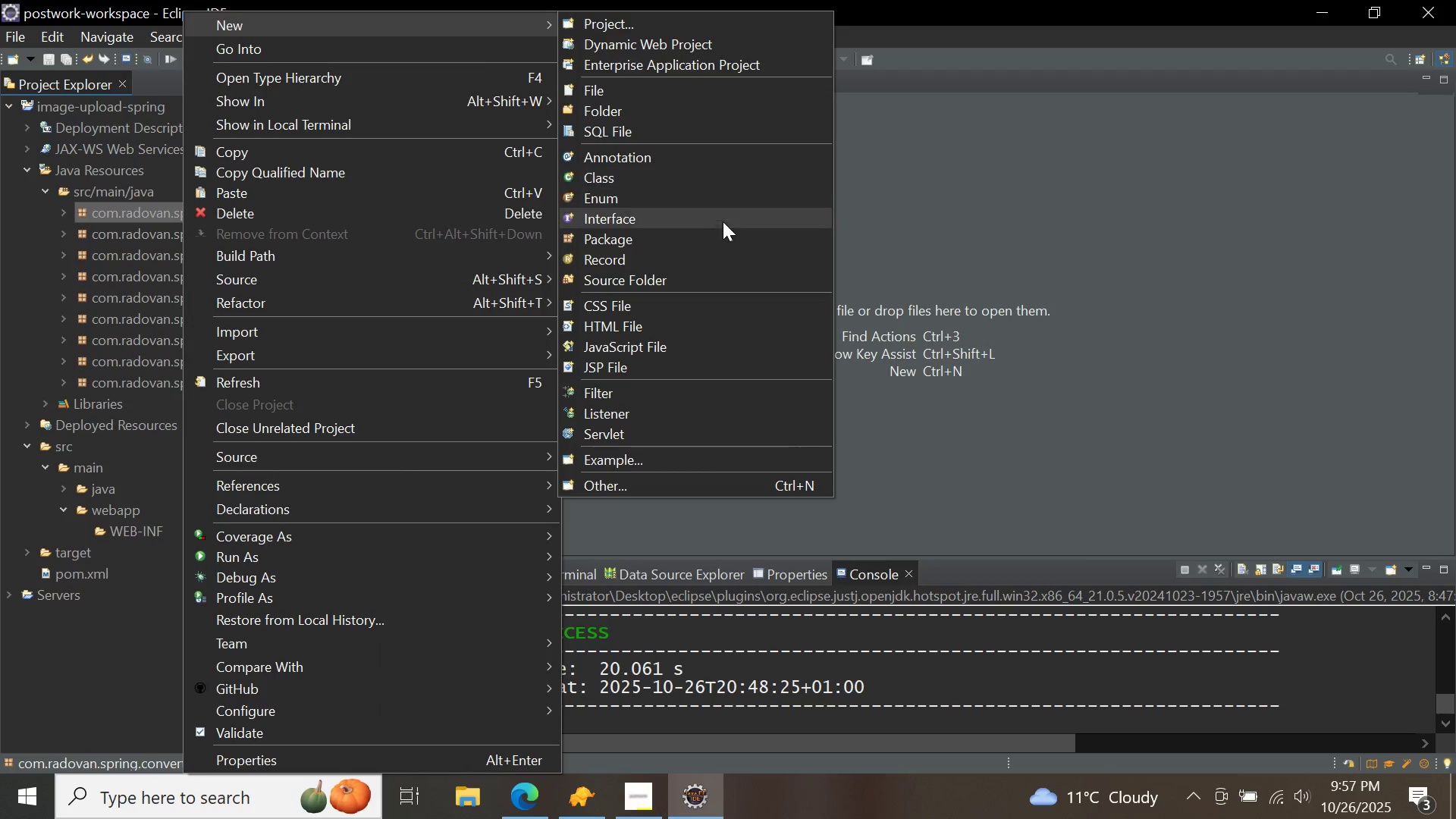 
left_click([724, 228])
 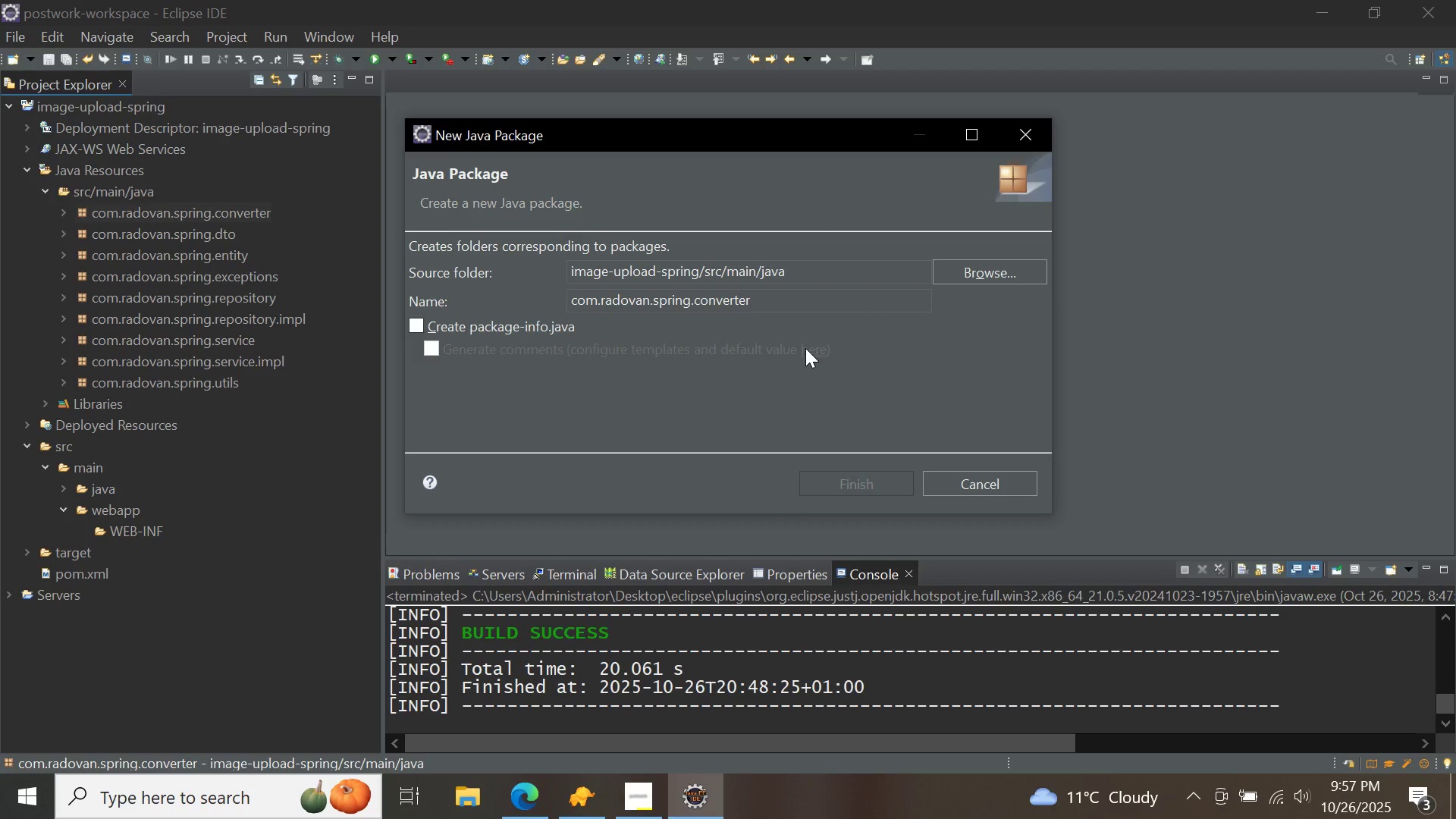 
key(Backspace)
key(Backspace)
key(Backspace)
key(Backspace)
key(Backspace)
key(Backspace)
type(troller)
 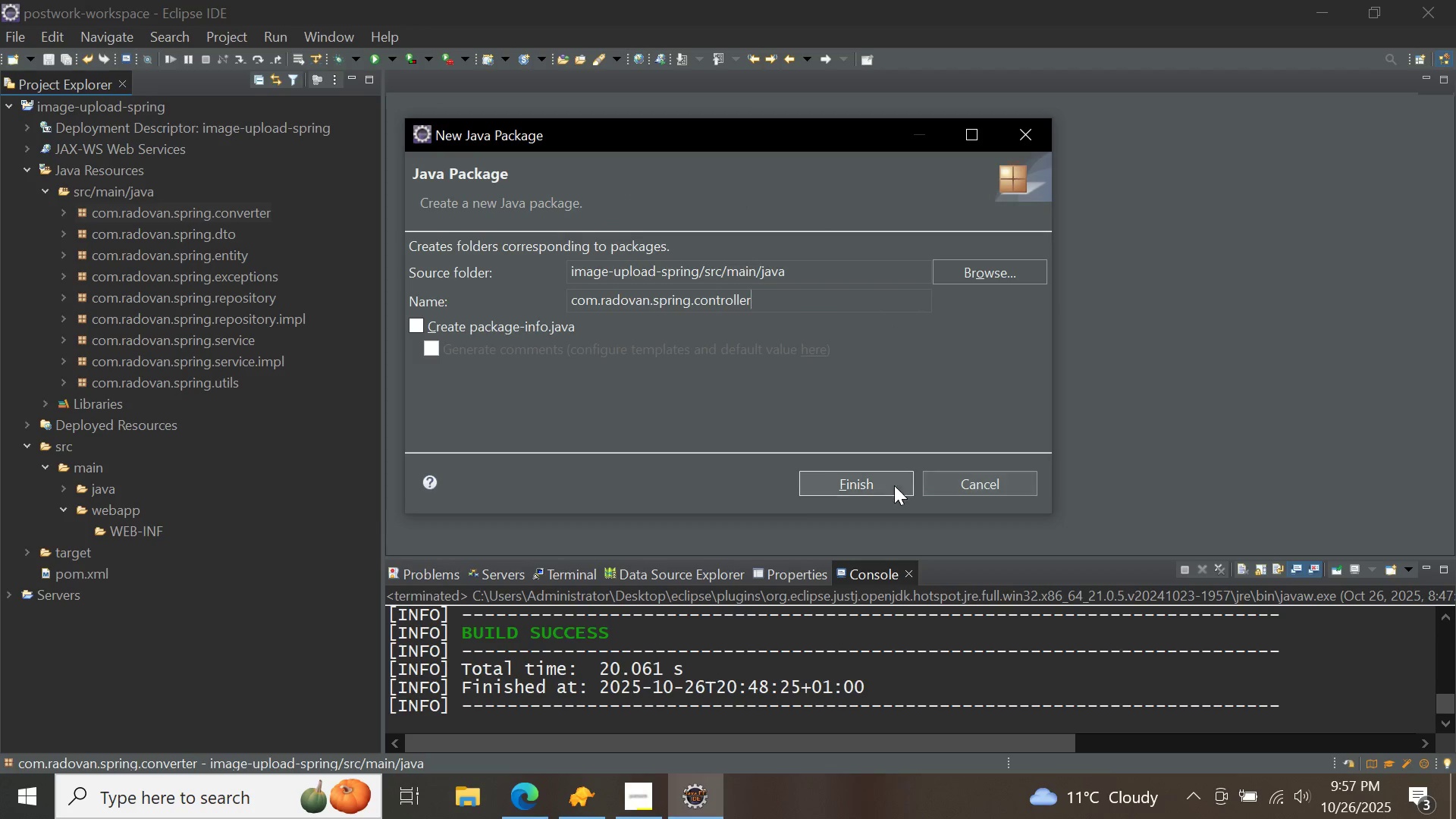 
left_click([893, 485])
 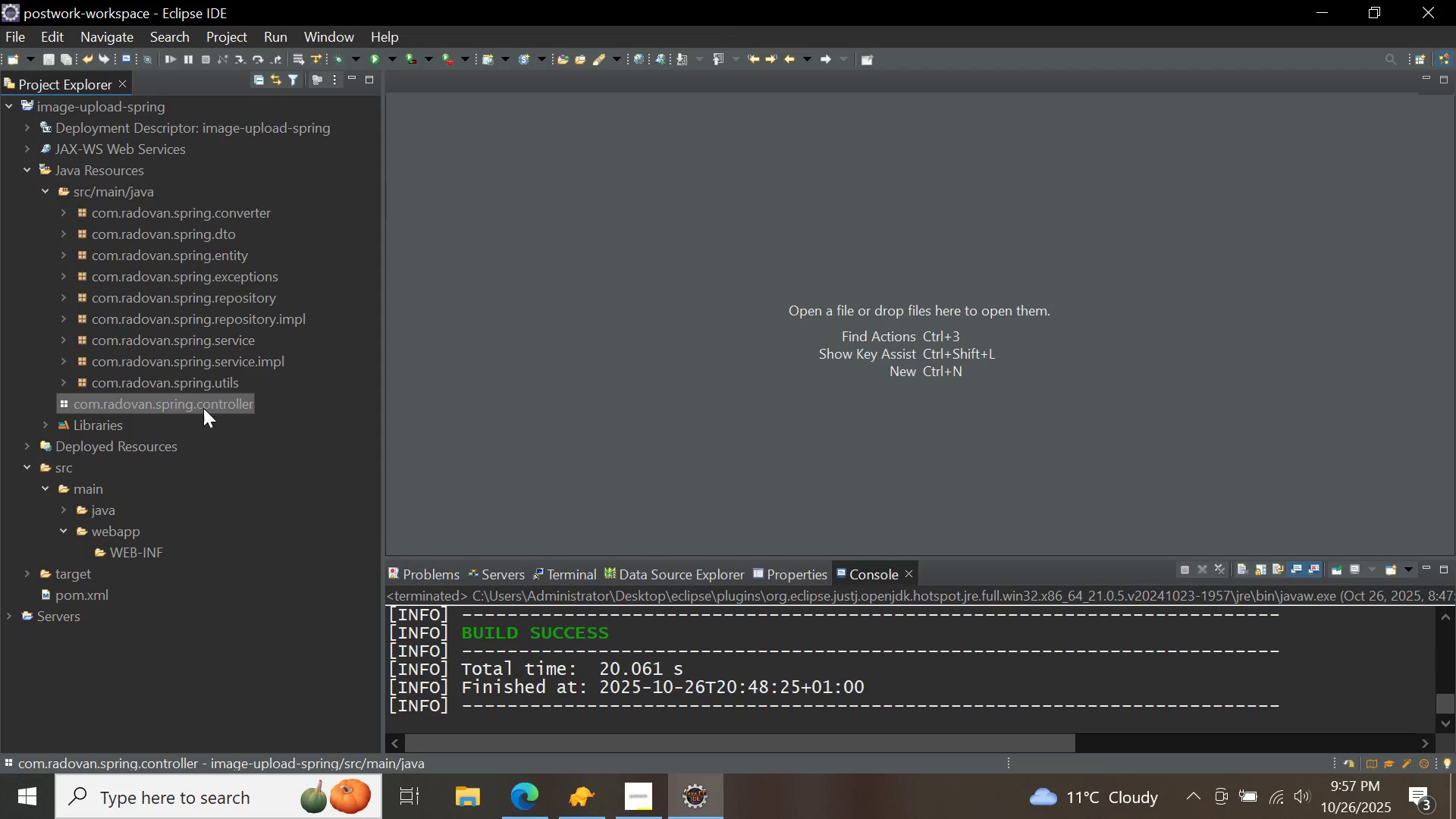 
right_click([187, 409])
 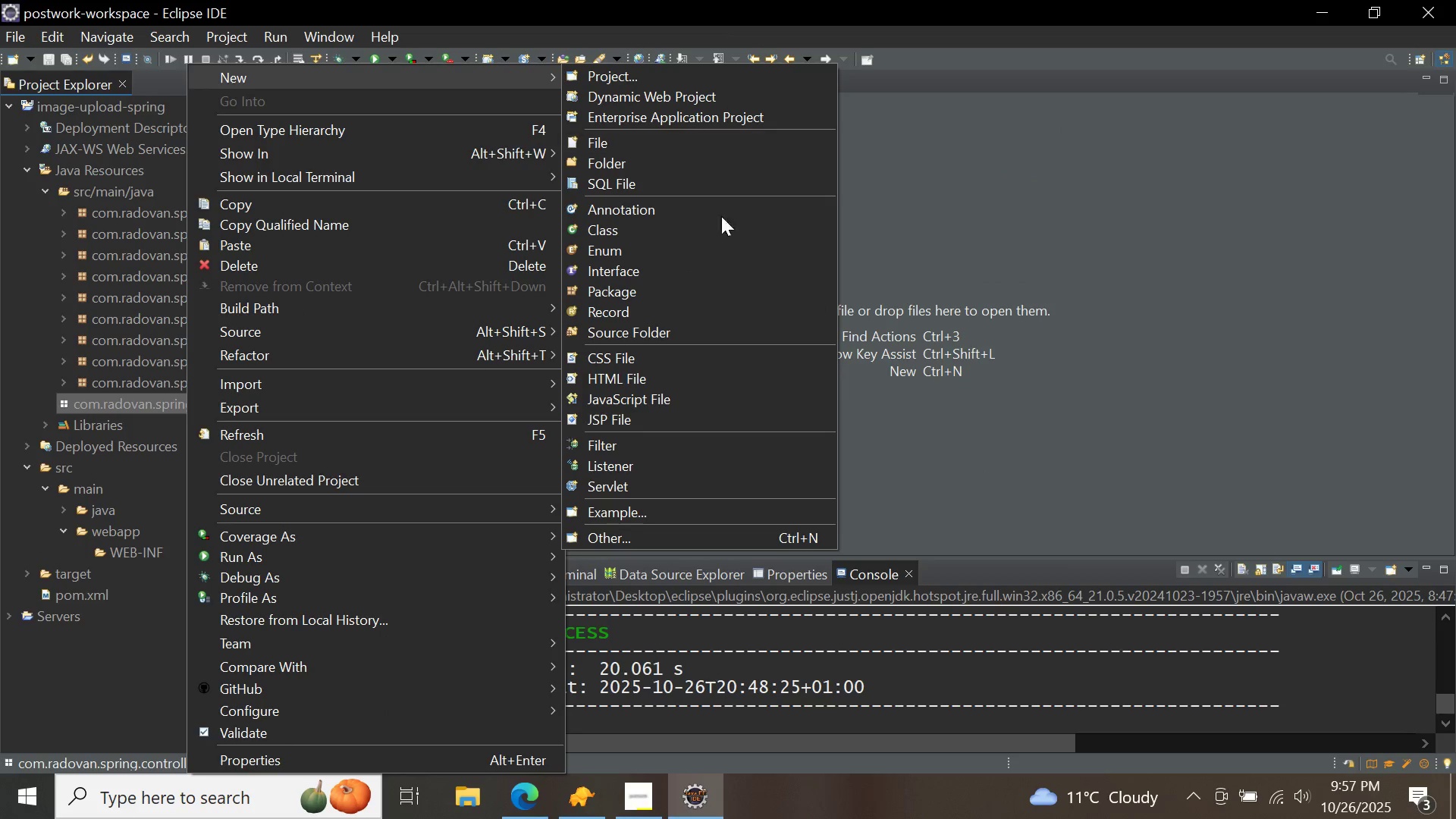 
left_click([728, 236])
 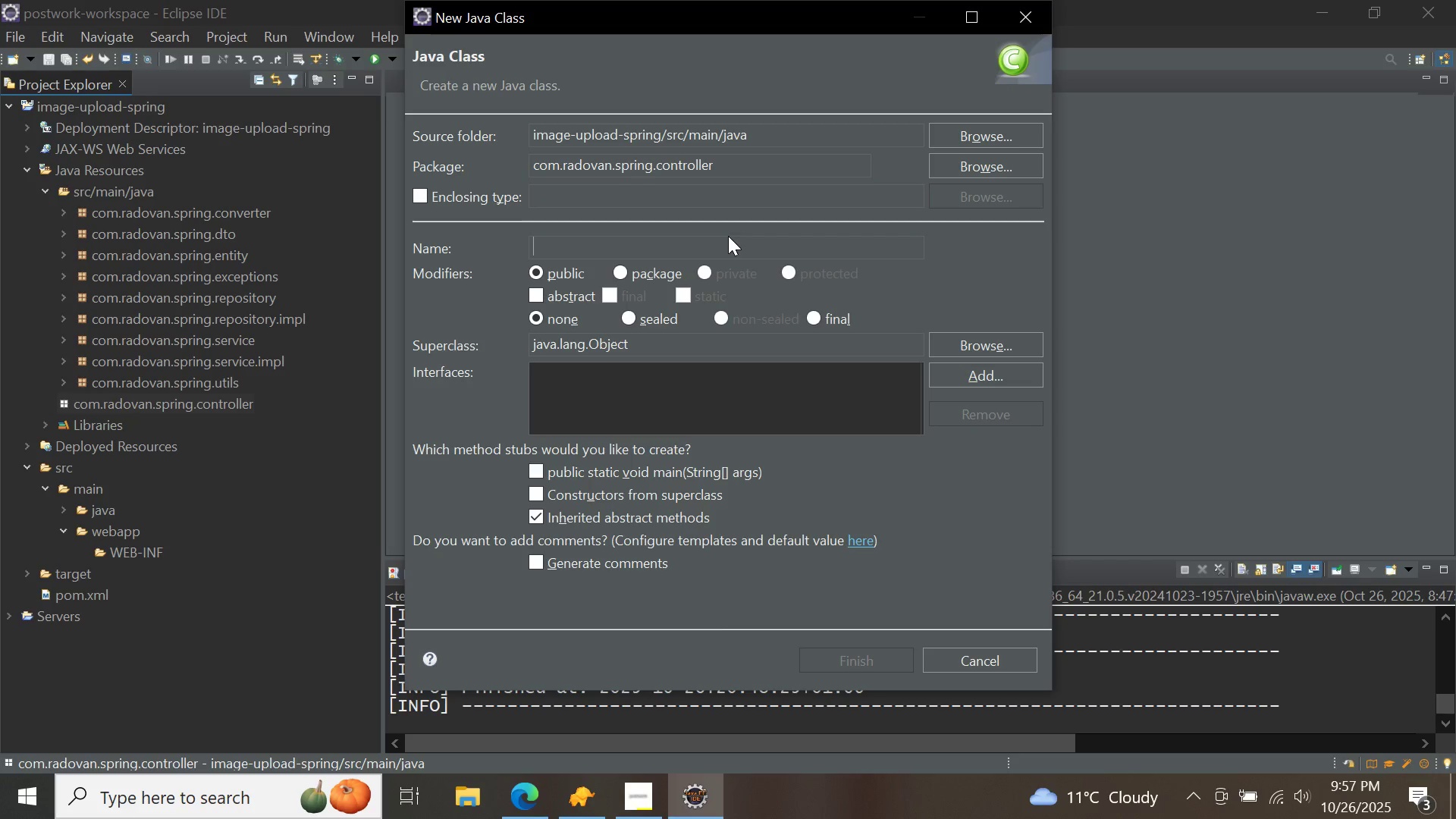 
type(ImageController)
 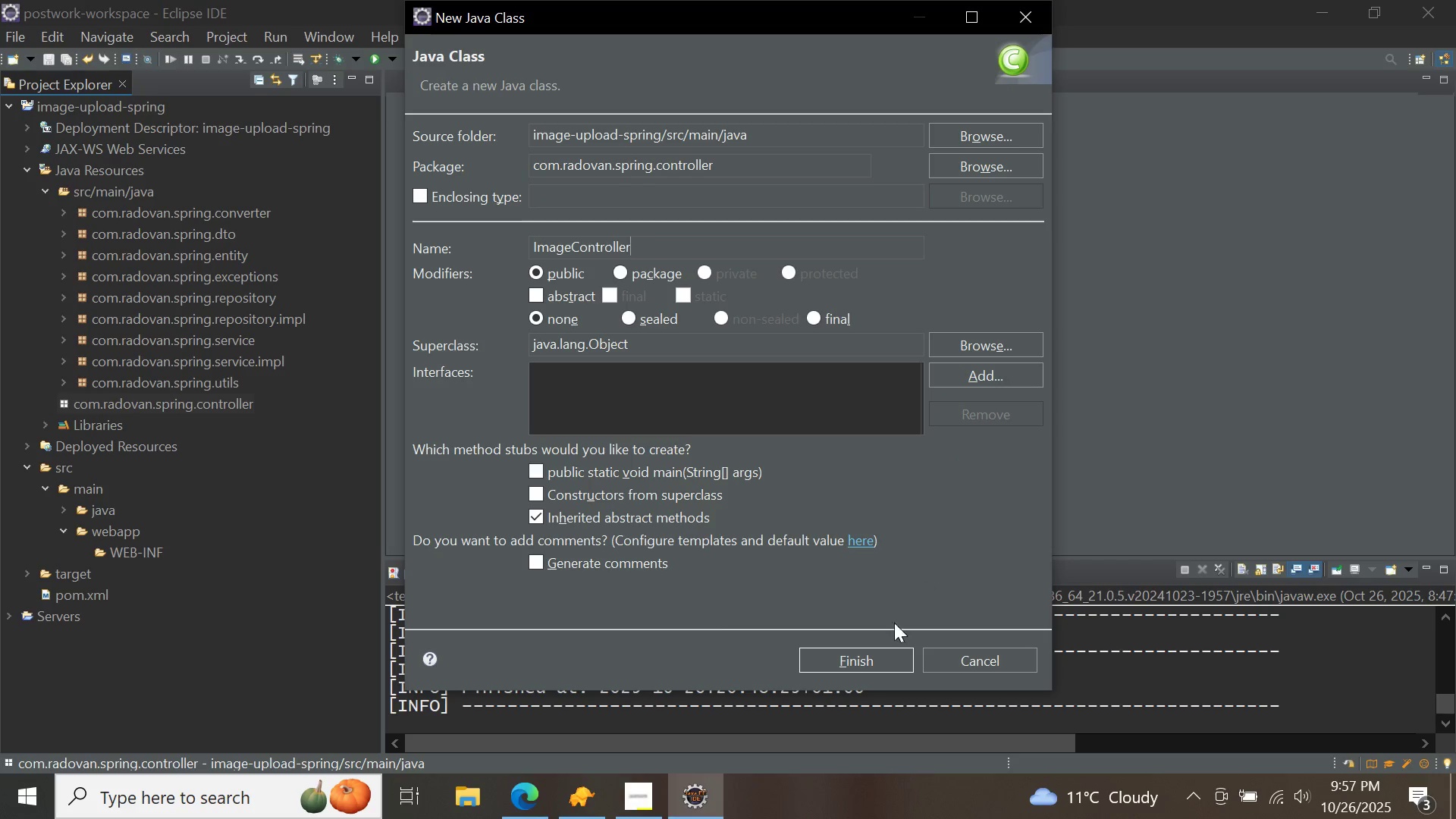 
left_click([866, 660])
 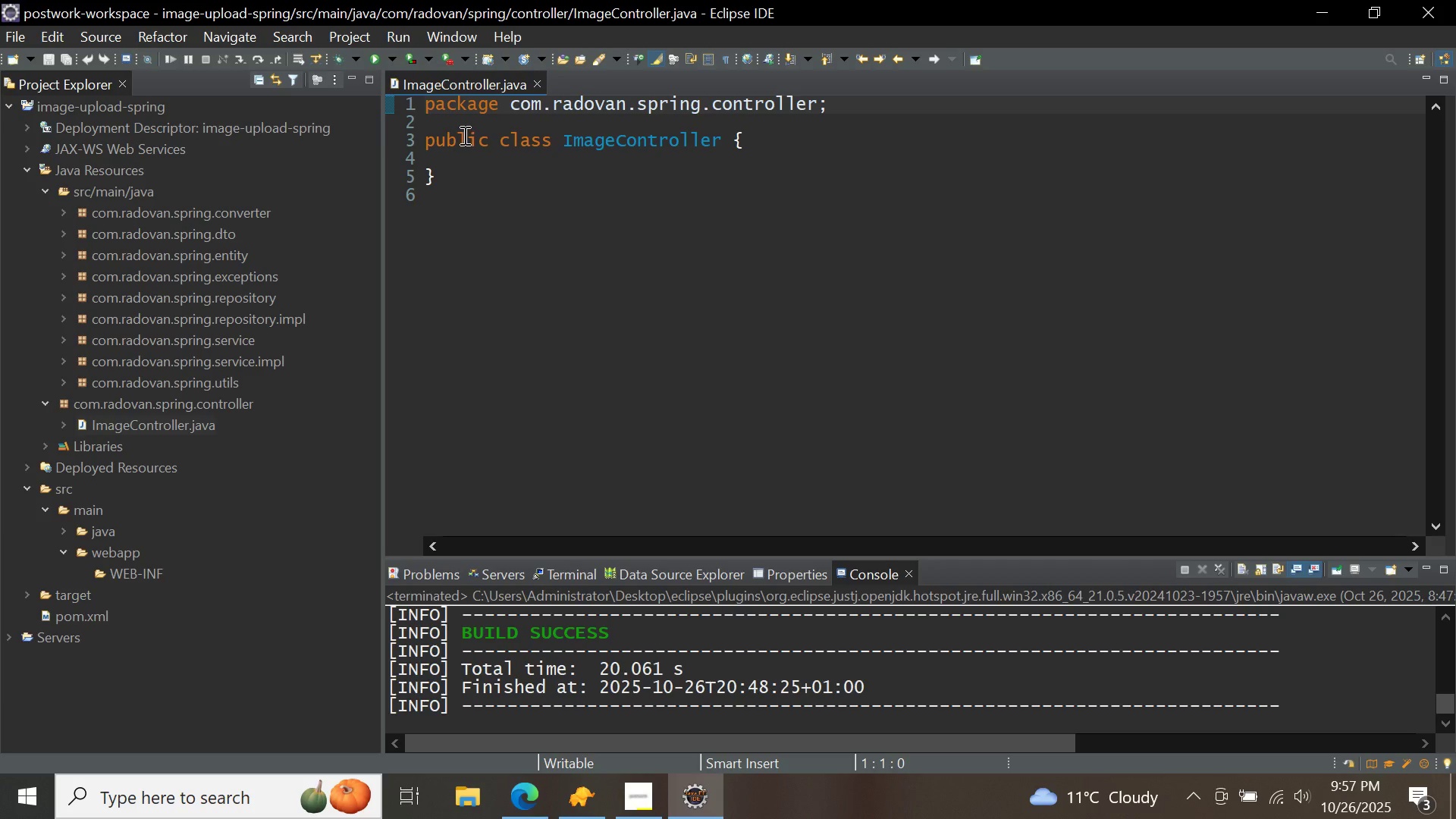 
left_click([458, 121])
 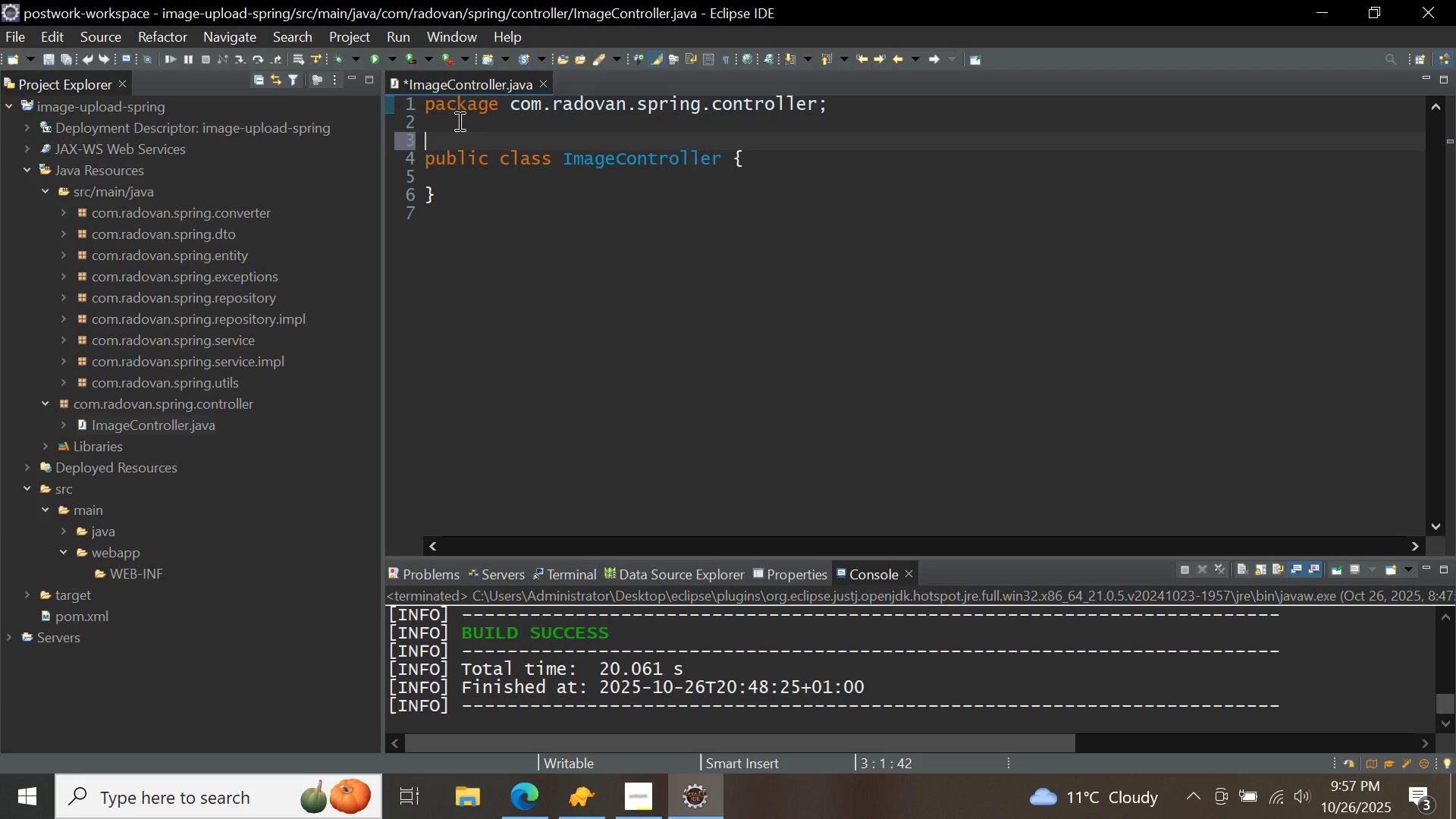 
key(Enter)
 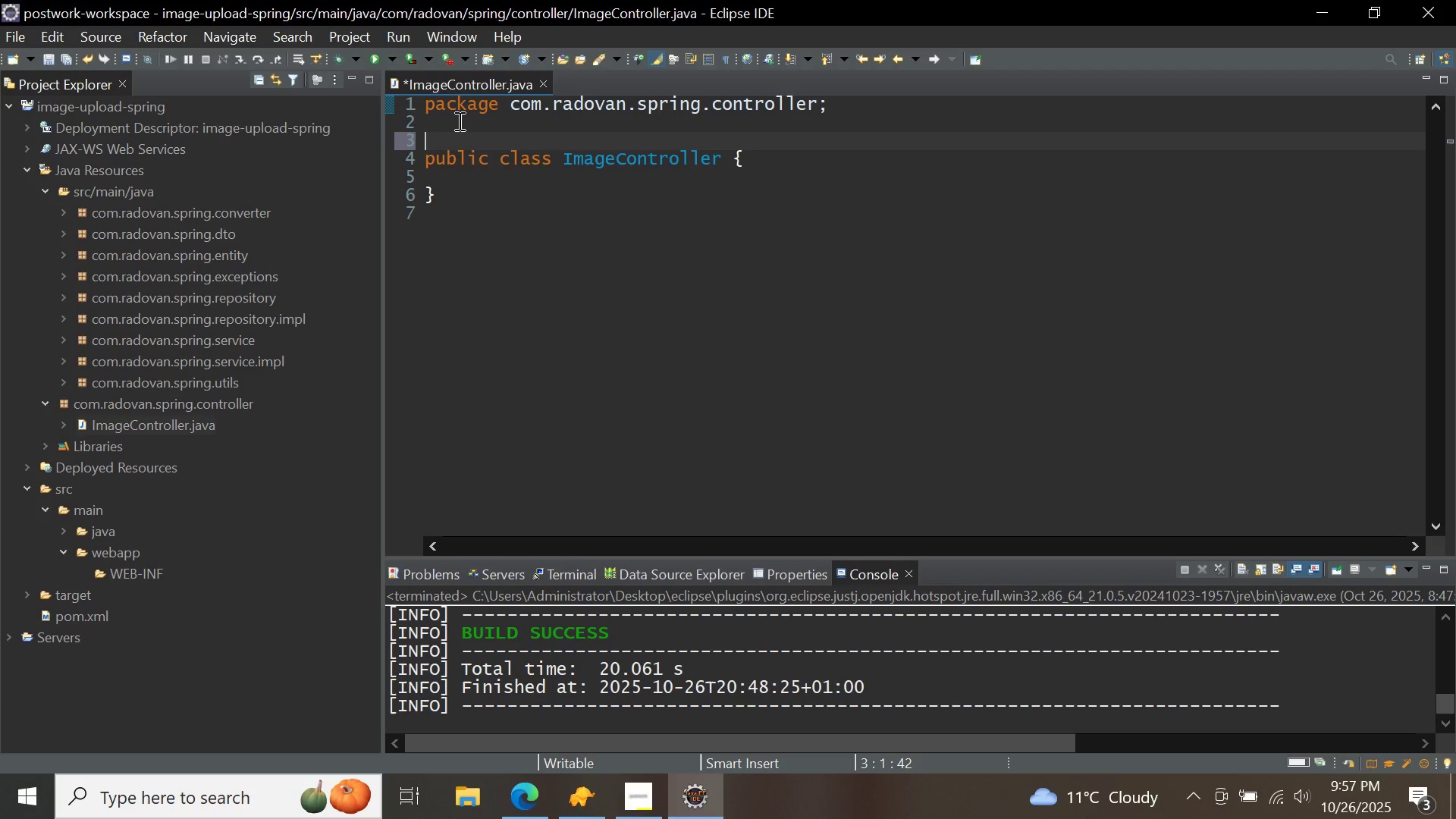 
type(@reques)
 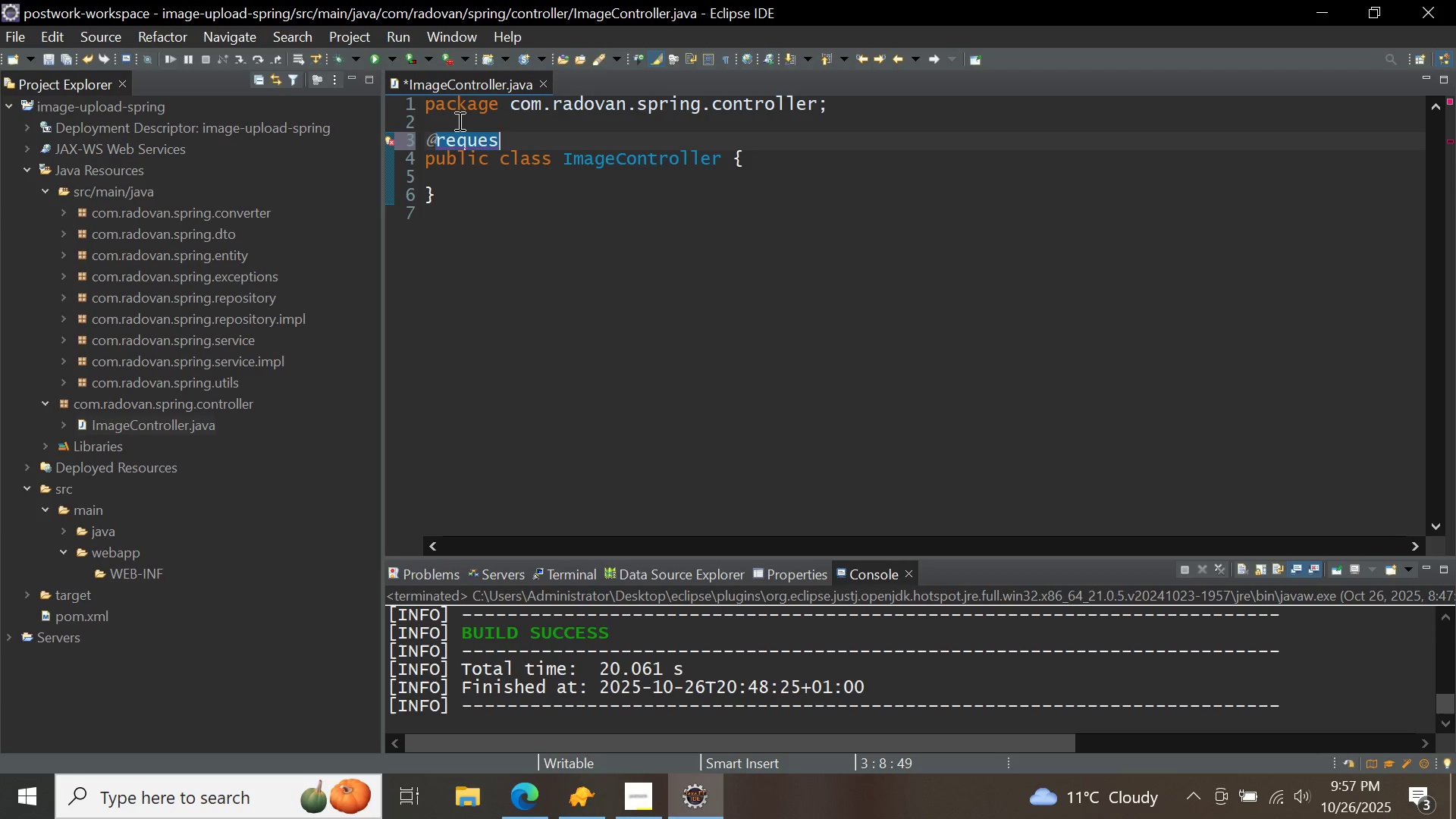 
key(Control+ControlLeft)
 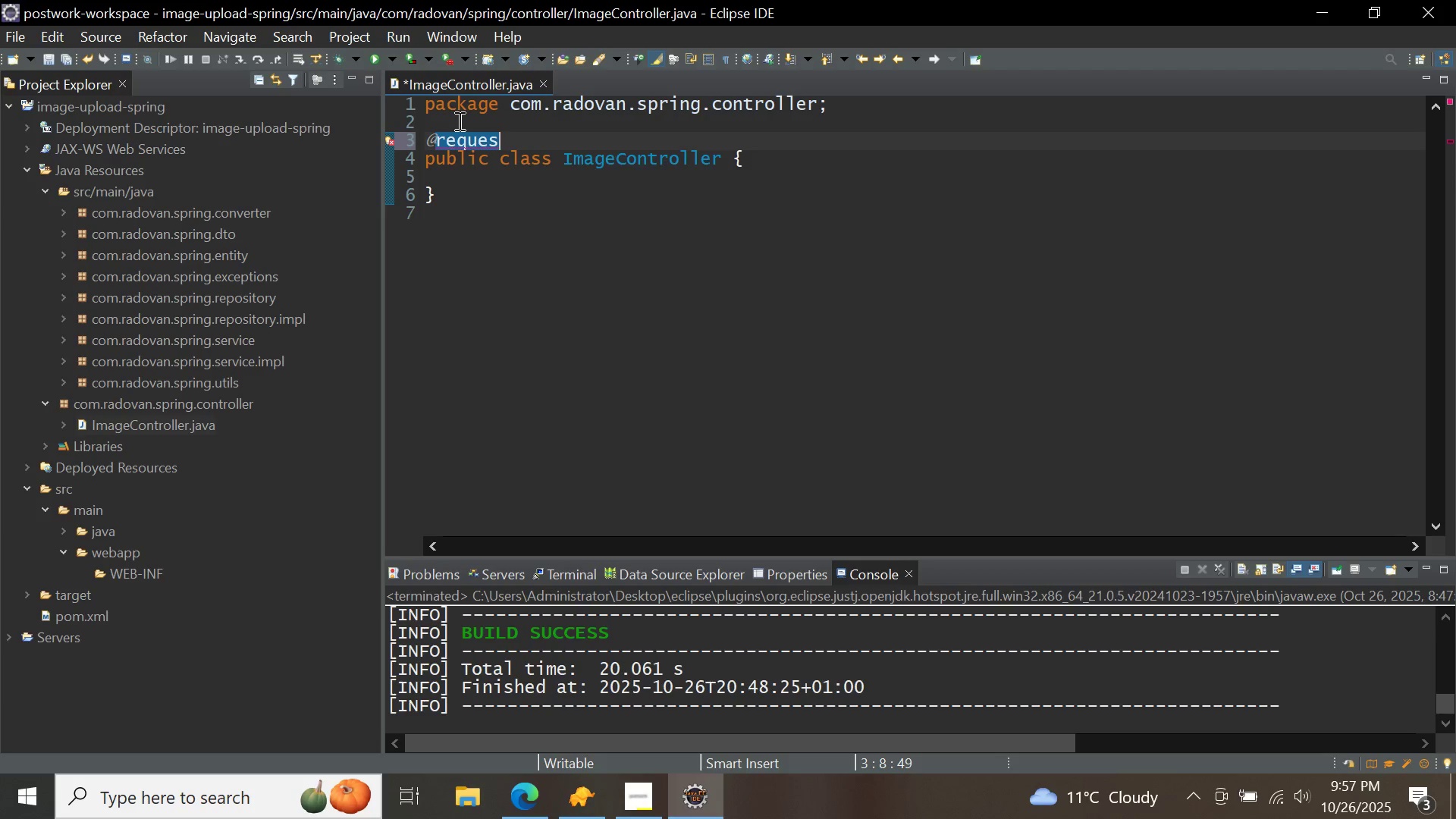 
key(Control+Space)
 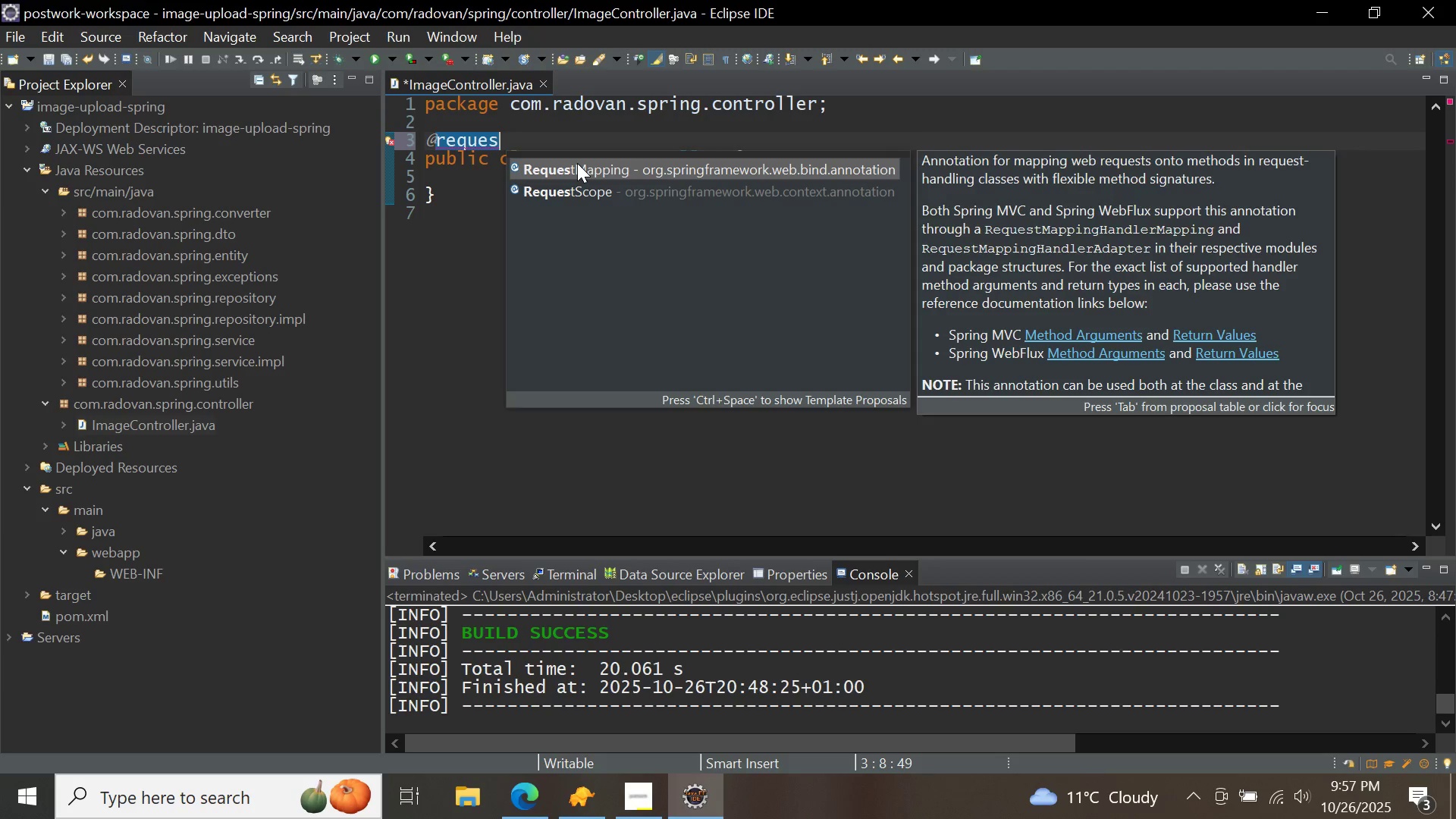 
double_click([577, 163])
 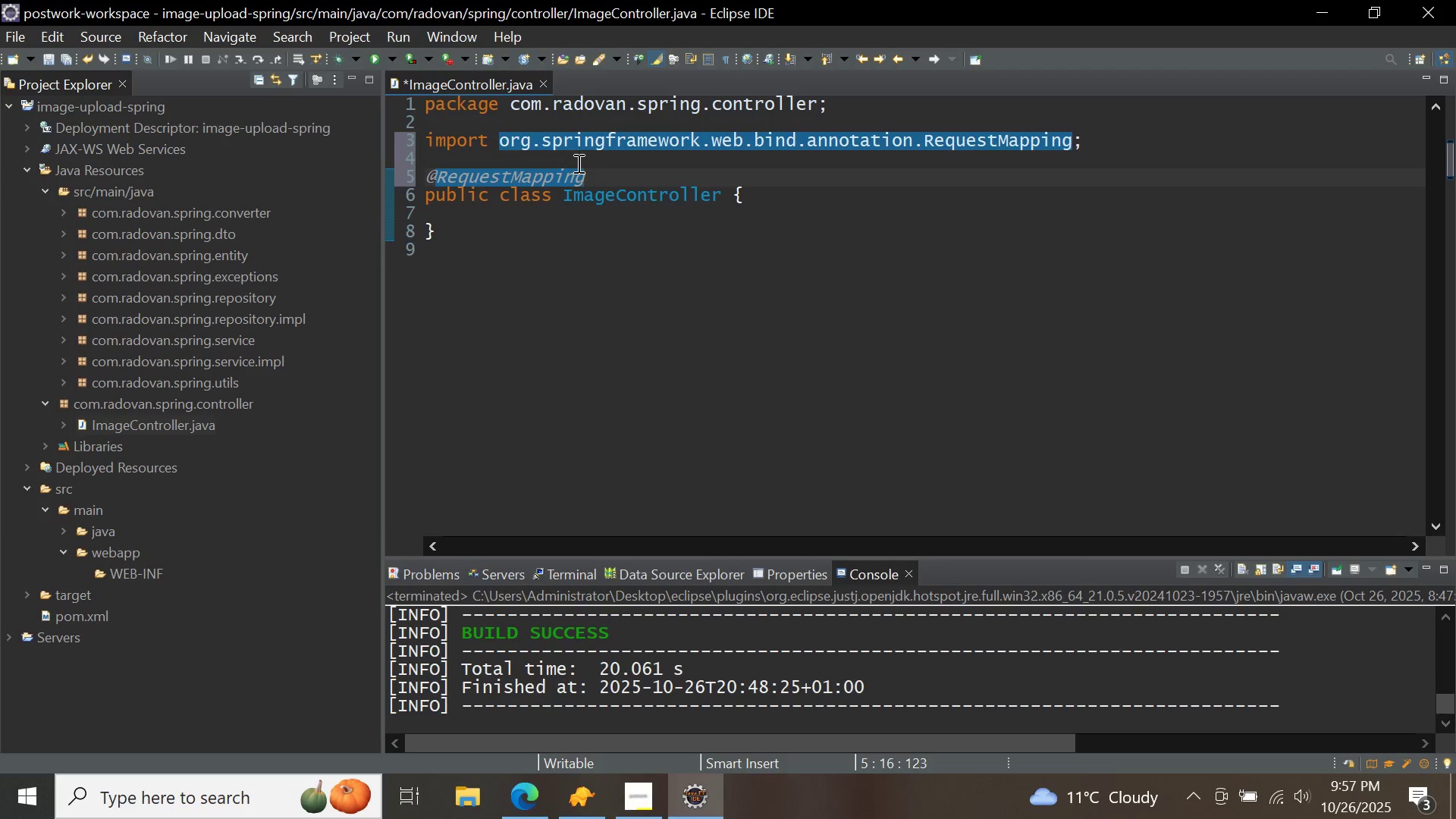 
key(Enter)
 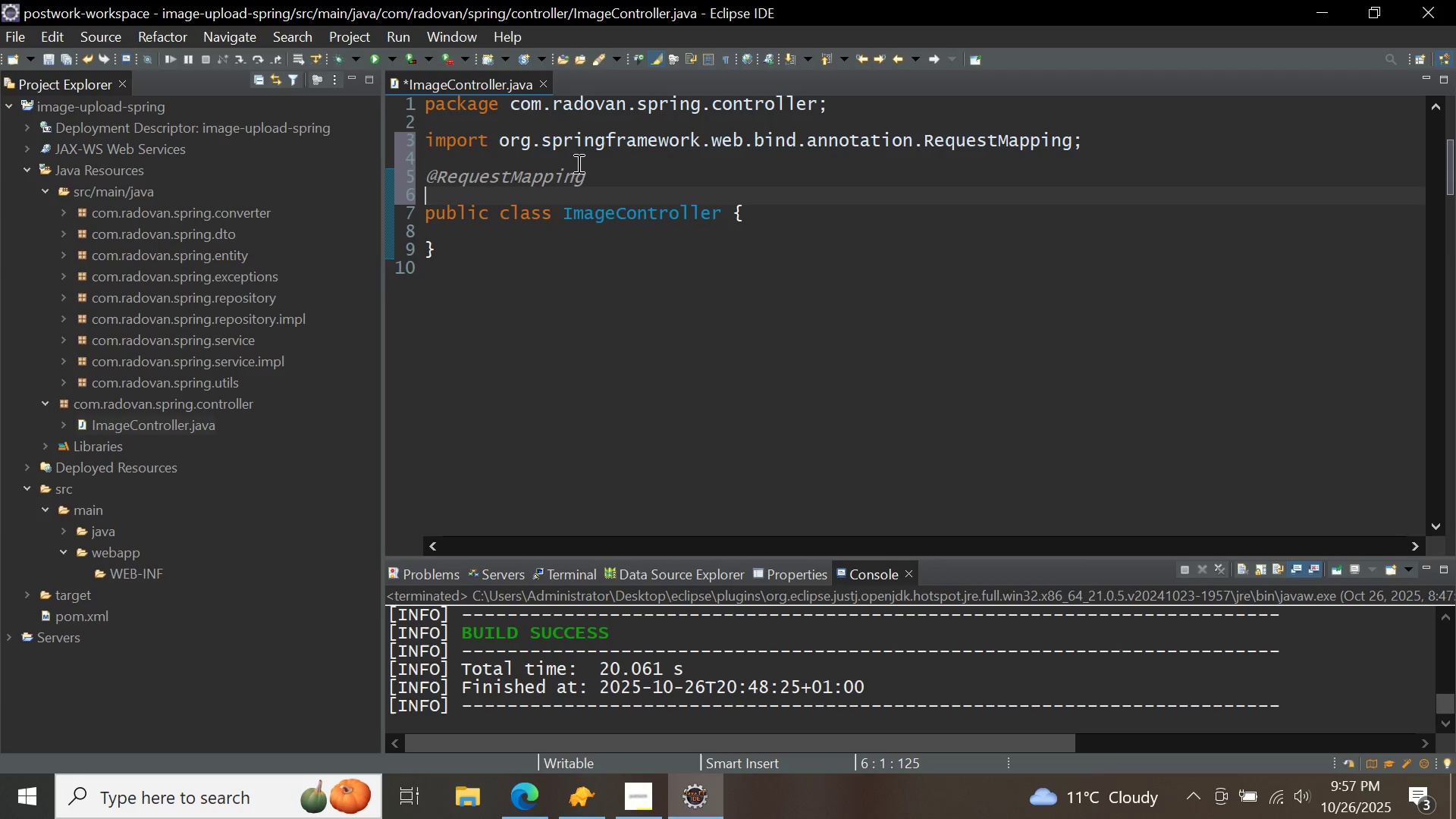 
key(Backspace)
 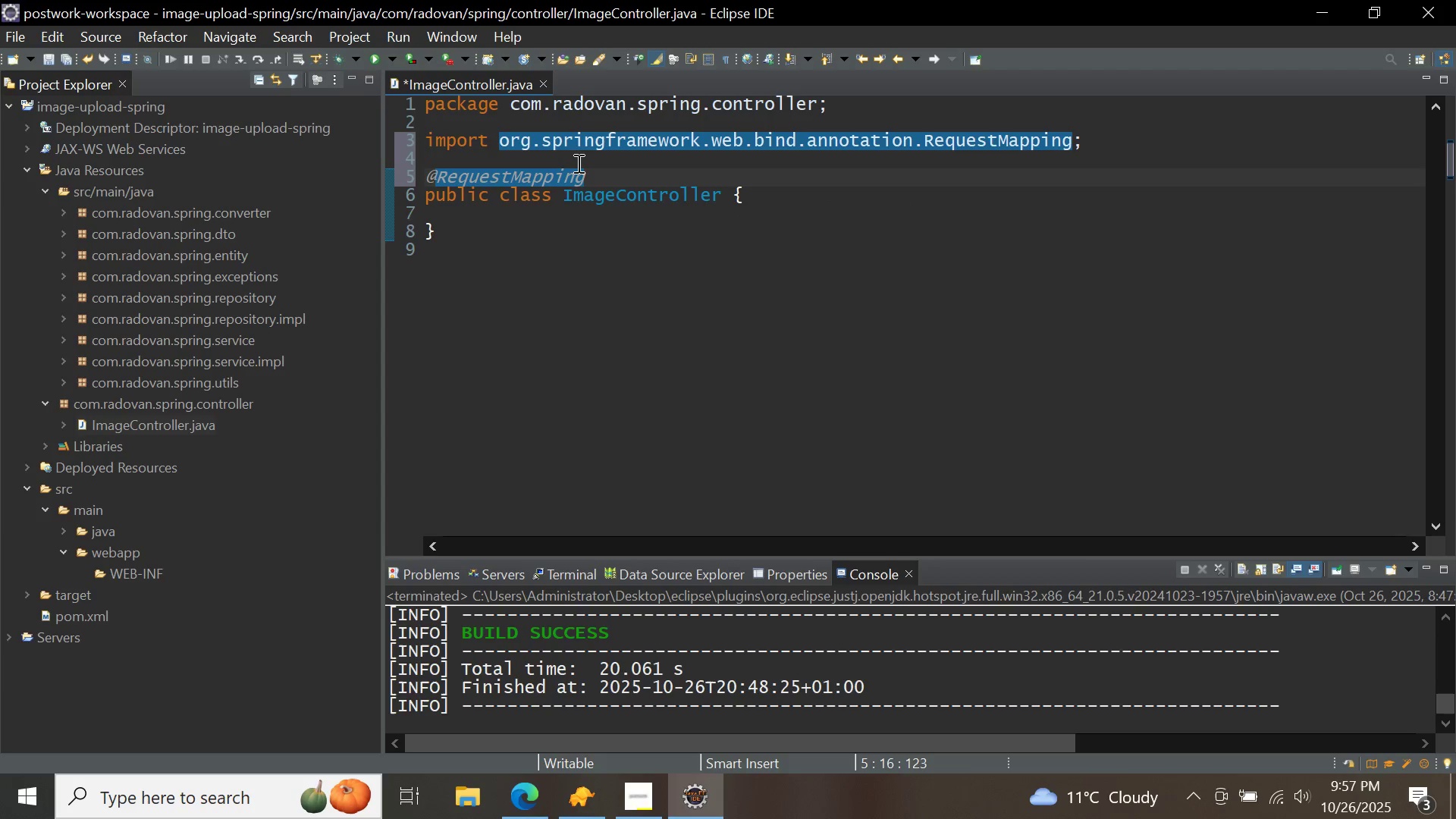 
key(ArrowUp)
 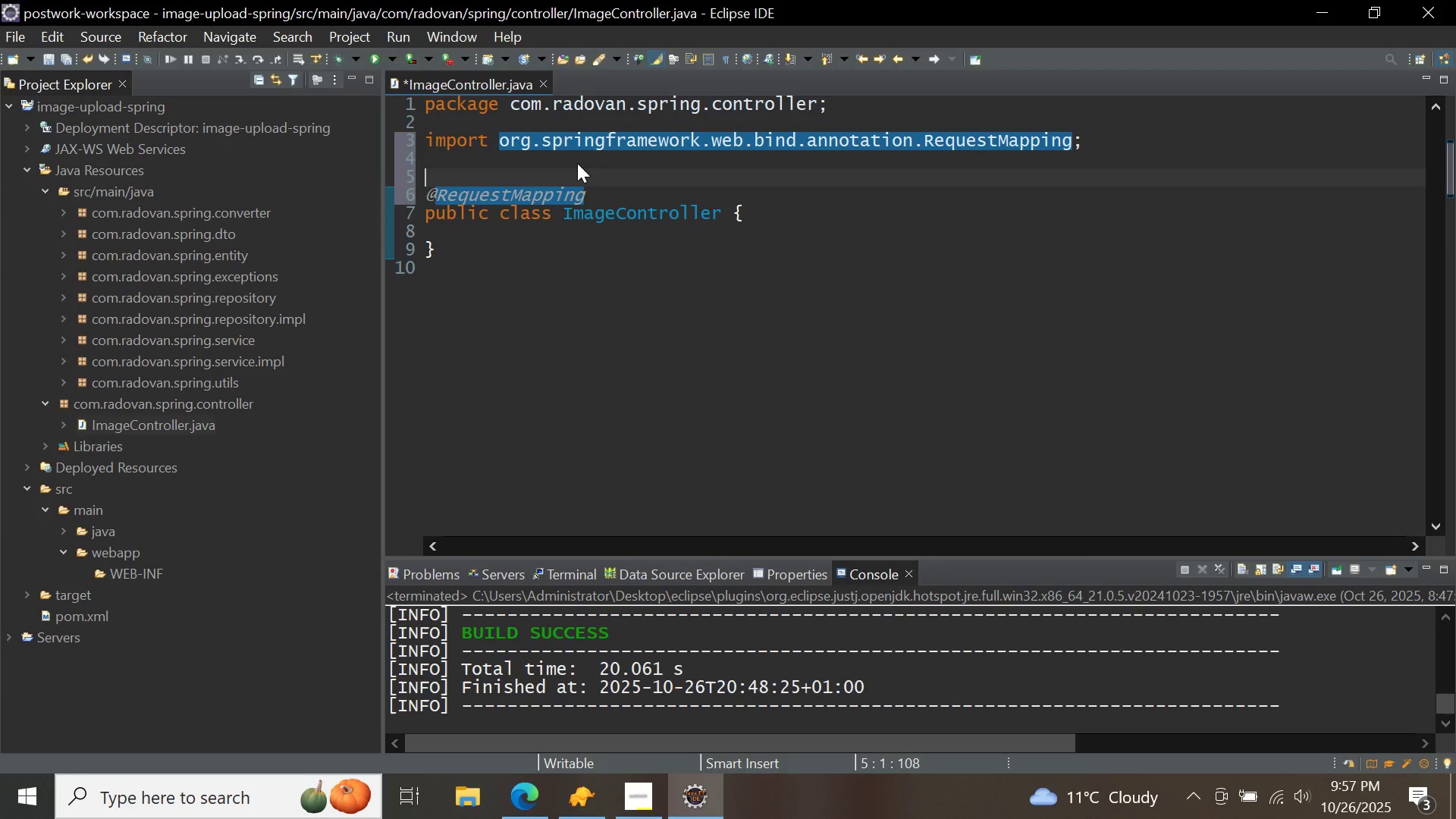 
key(Enter)
 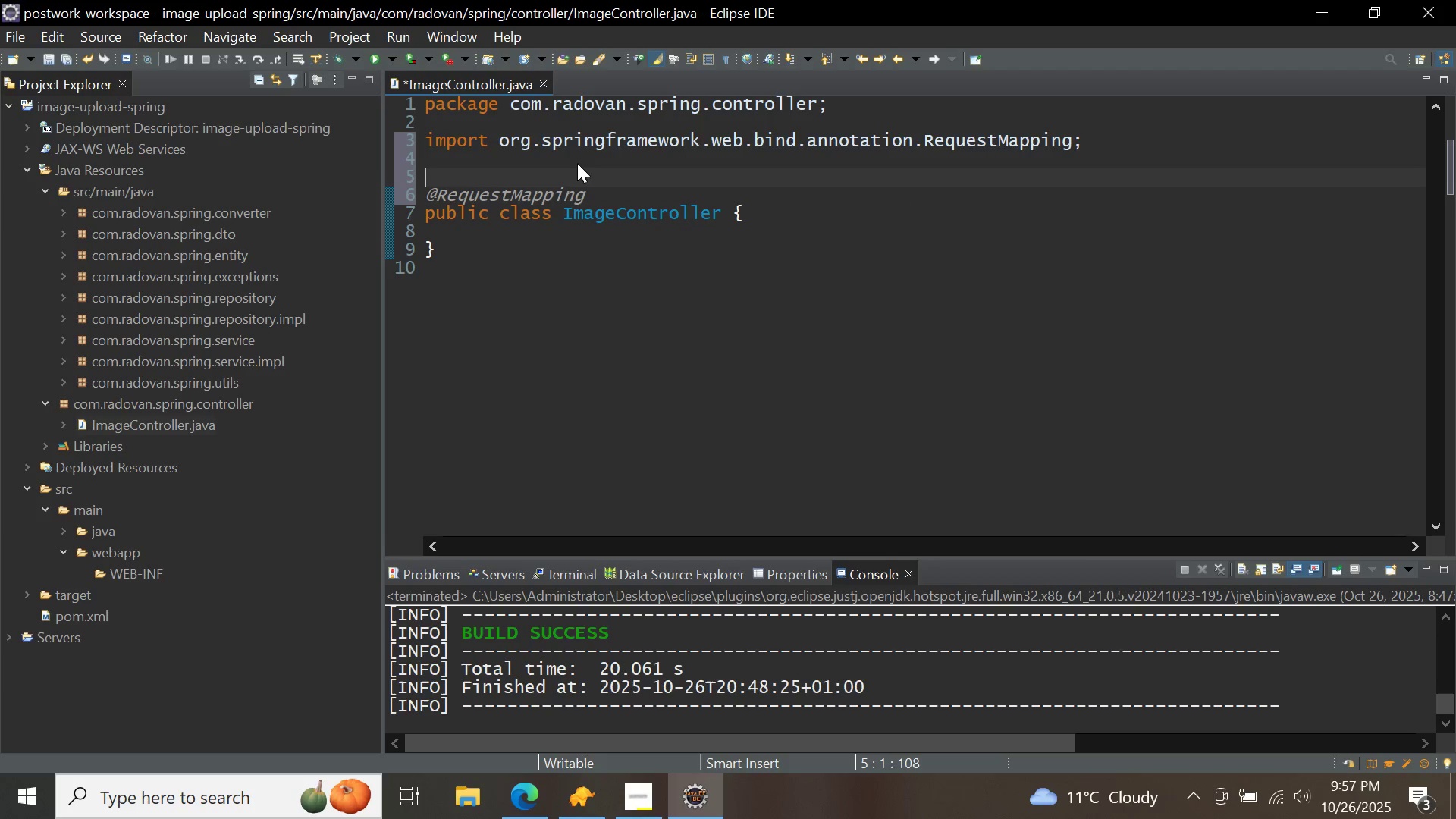 
key(Shift+ShiftRight)
 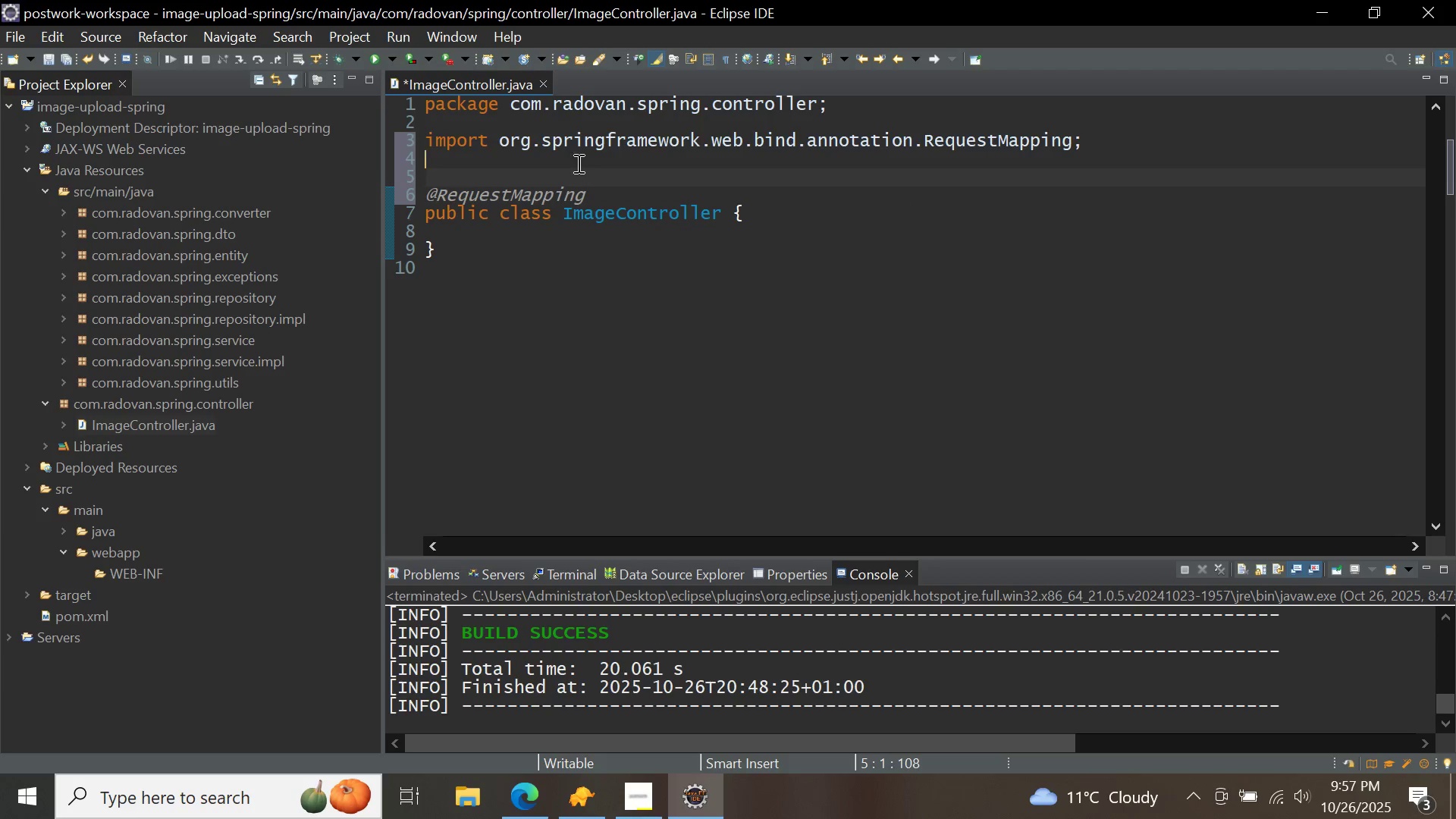 
key(Shift+ArrowUp)
 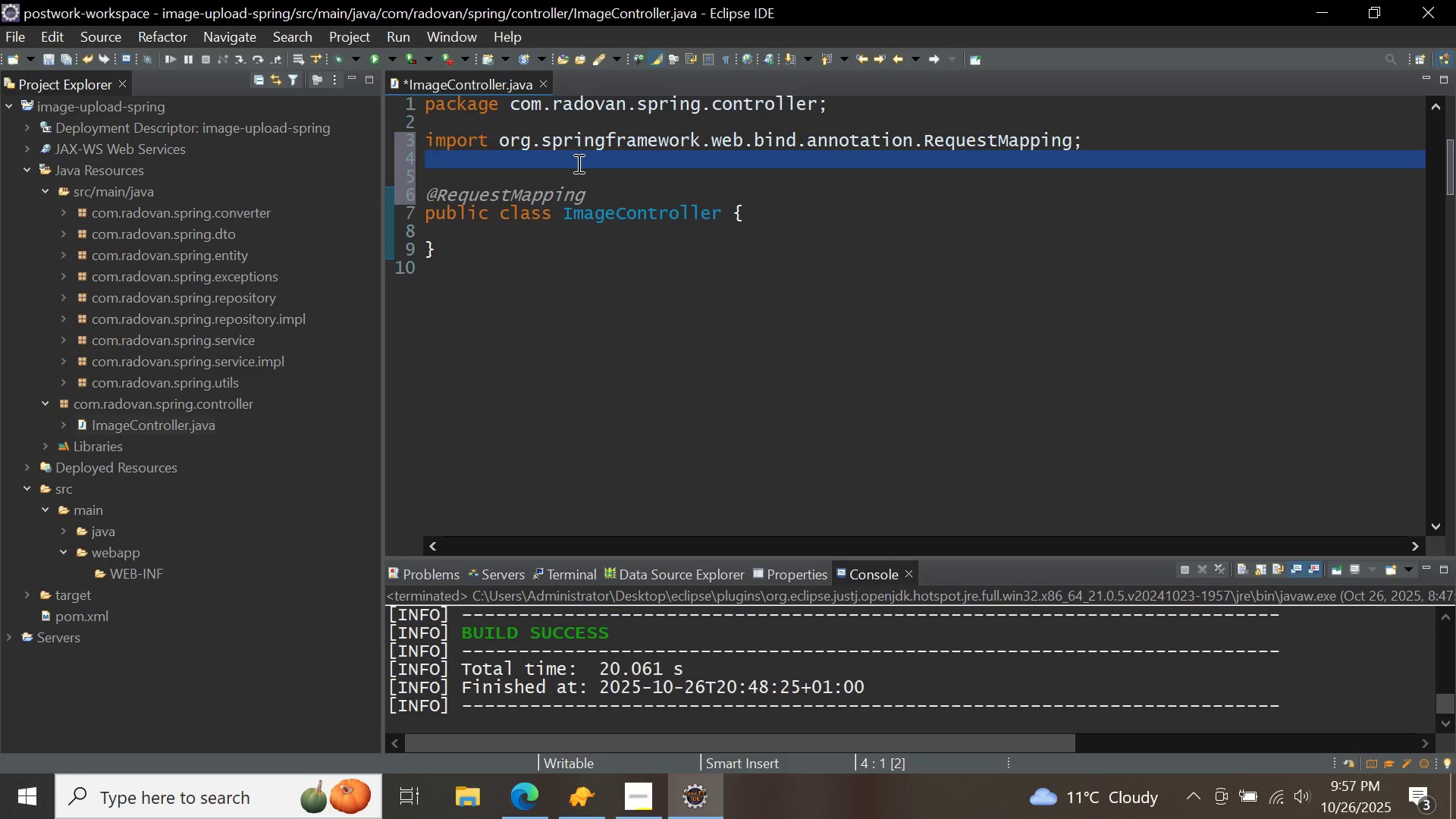 
key(ArrowDown)
 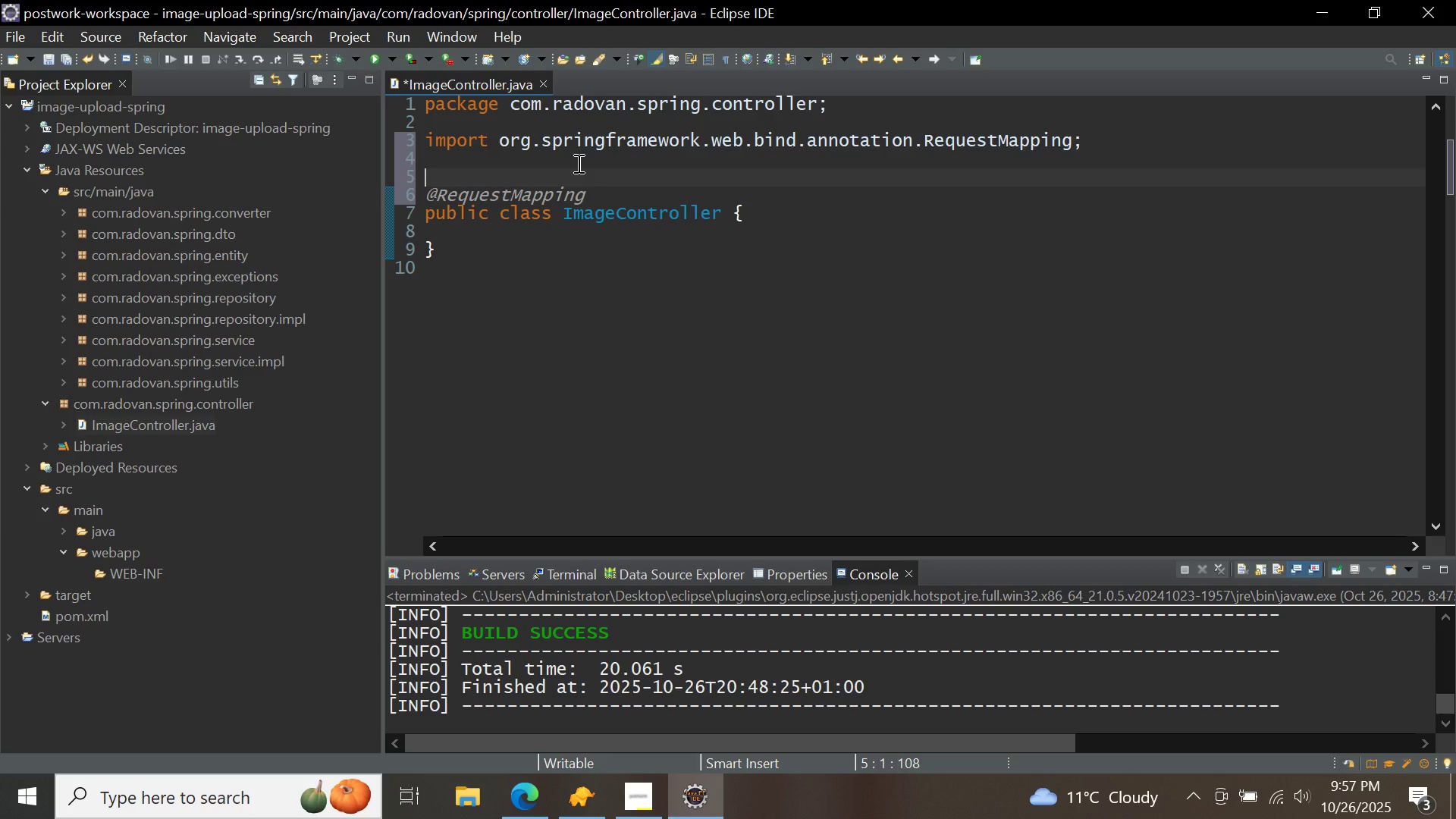 
type(@contro)
 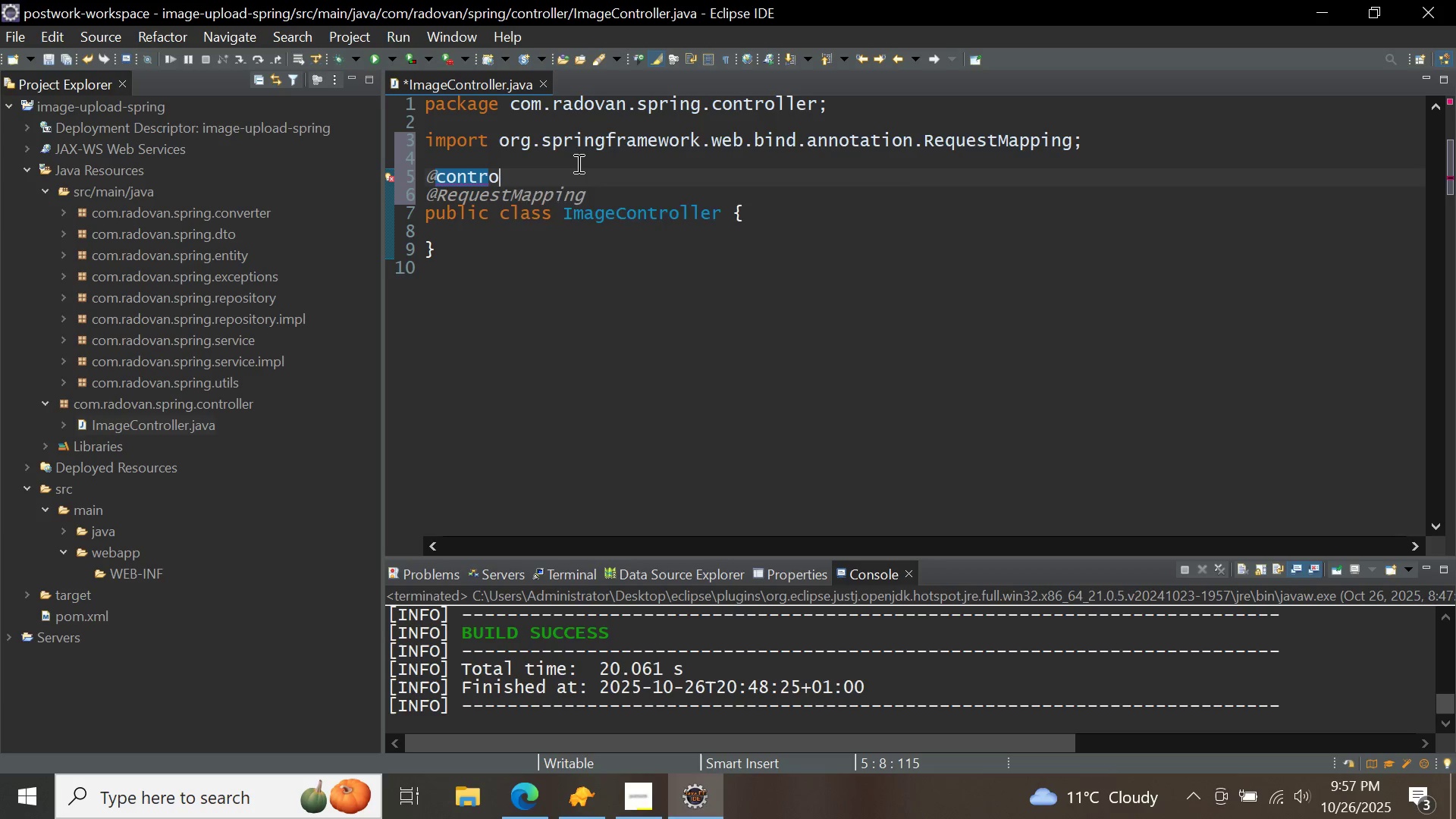 
key(Control+ControlLeft)
 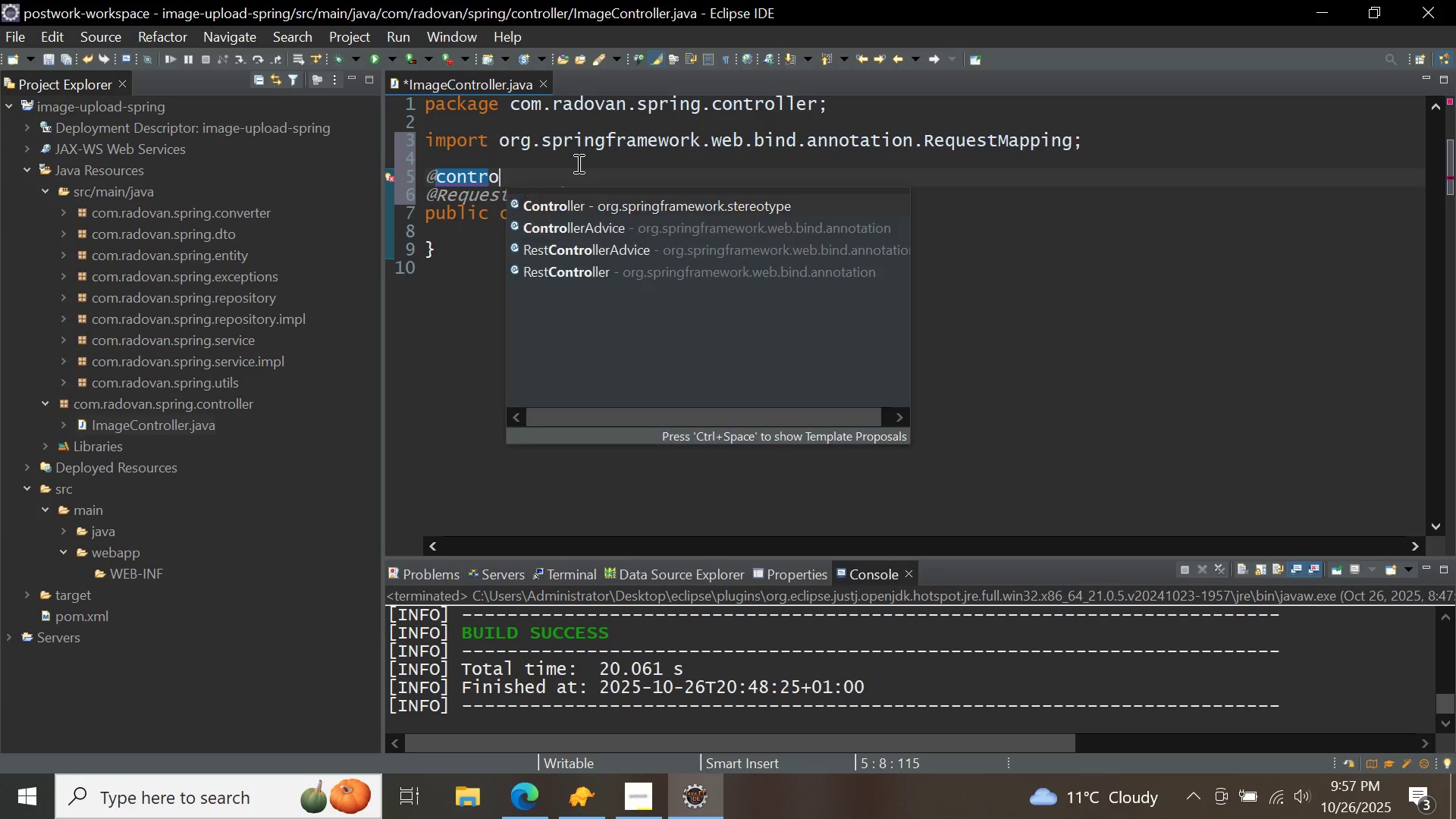 
key(Control+Space)
 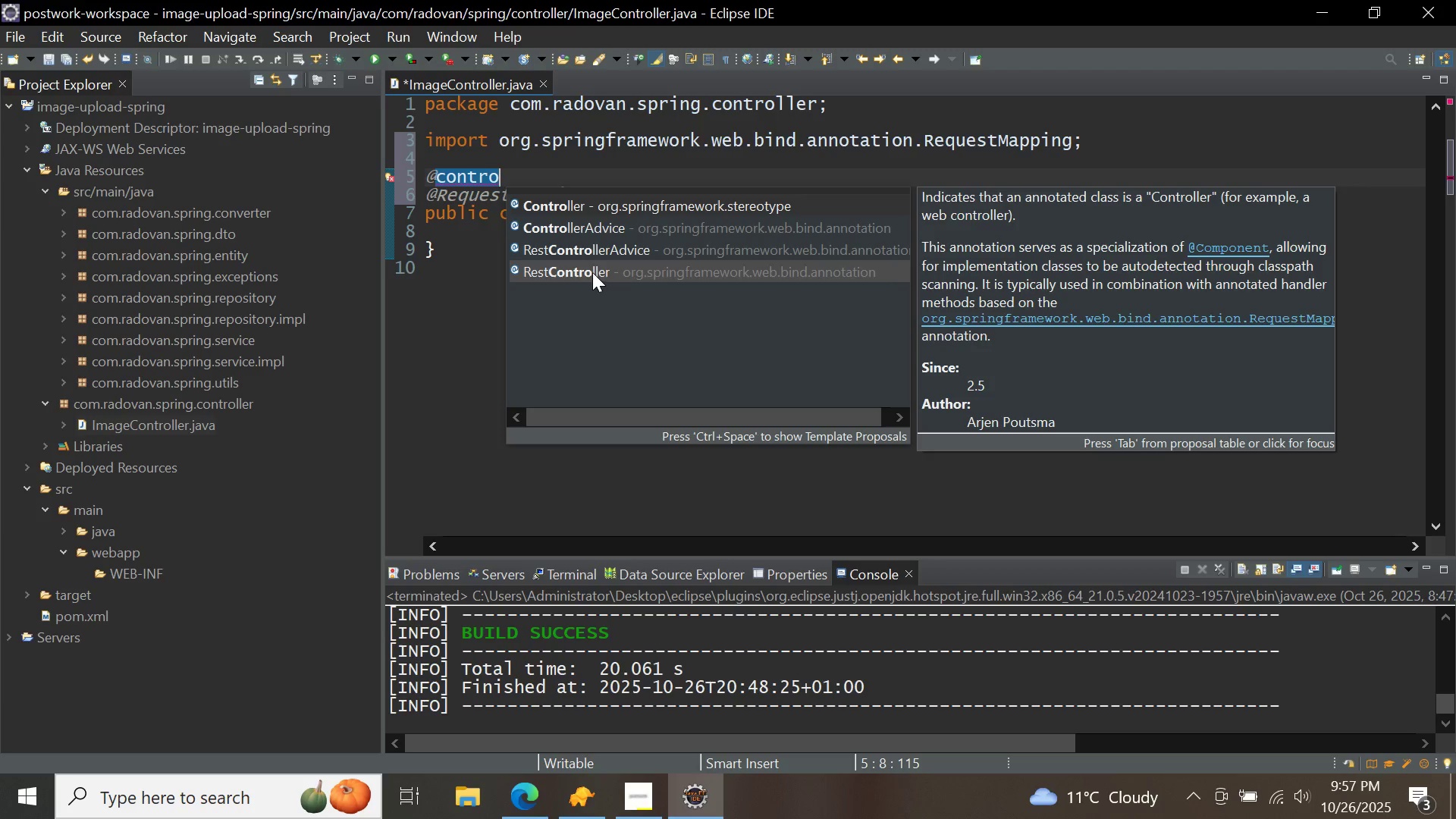 
double_click([592, 272])
 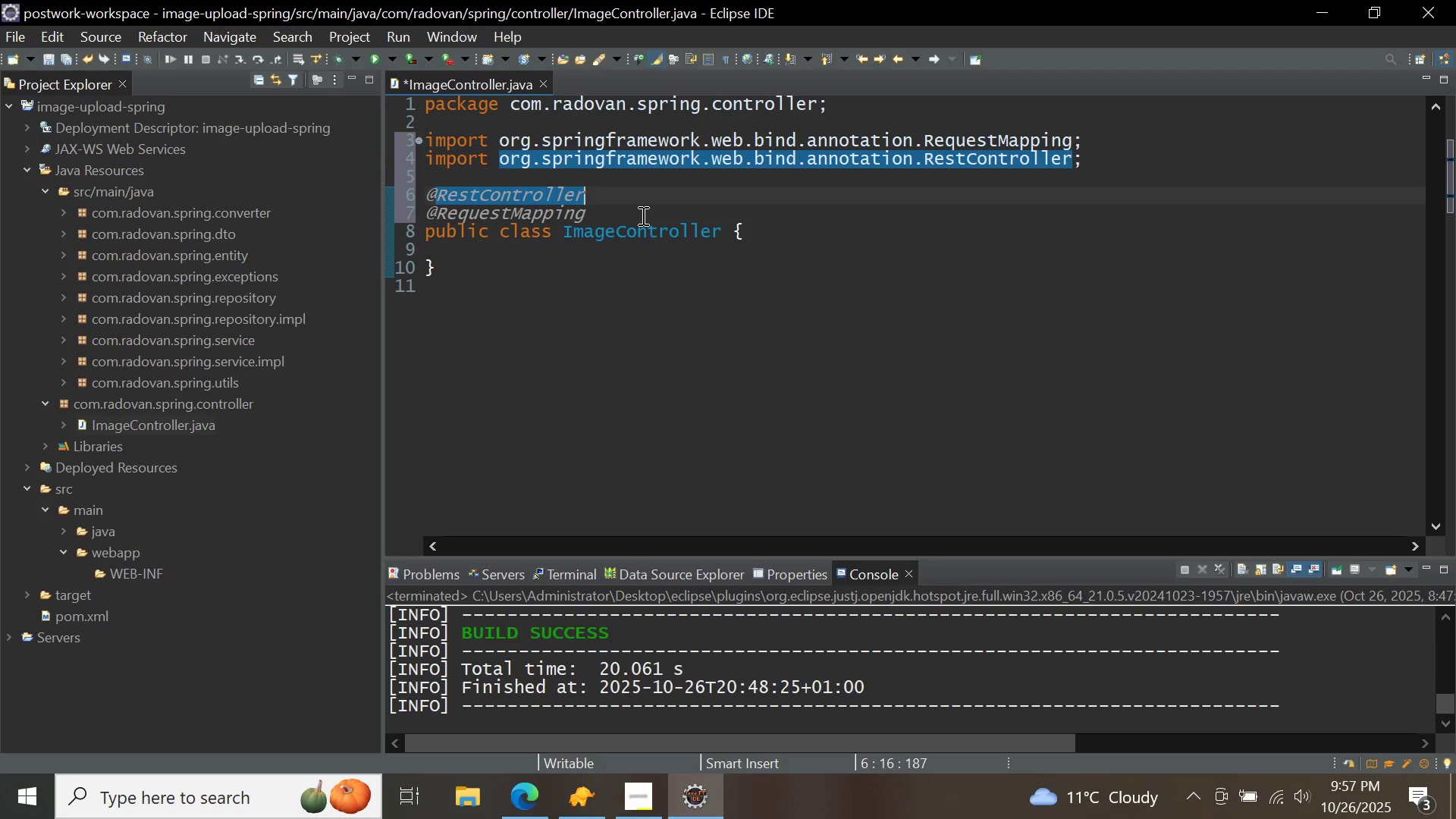 
left_click([640, 212])
 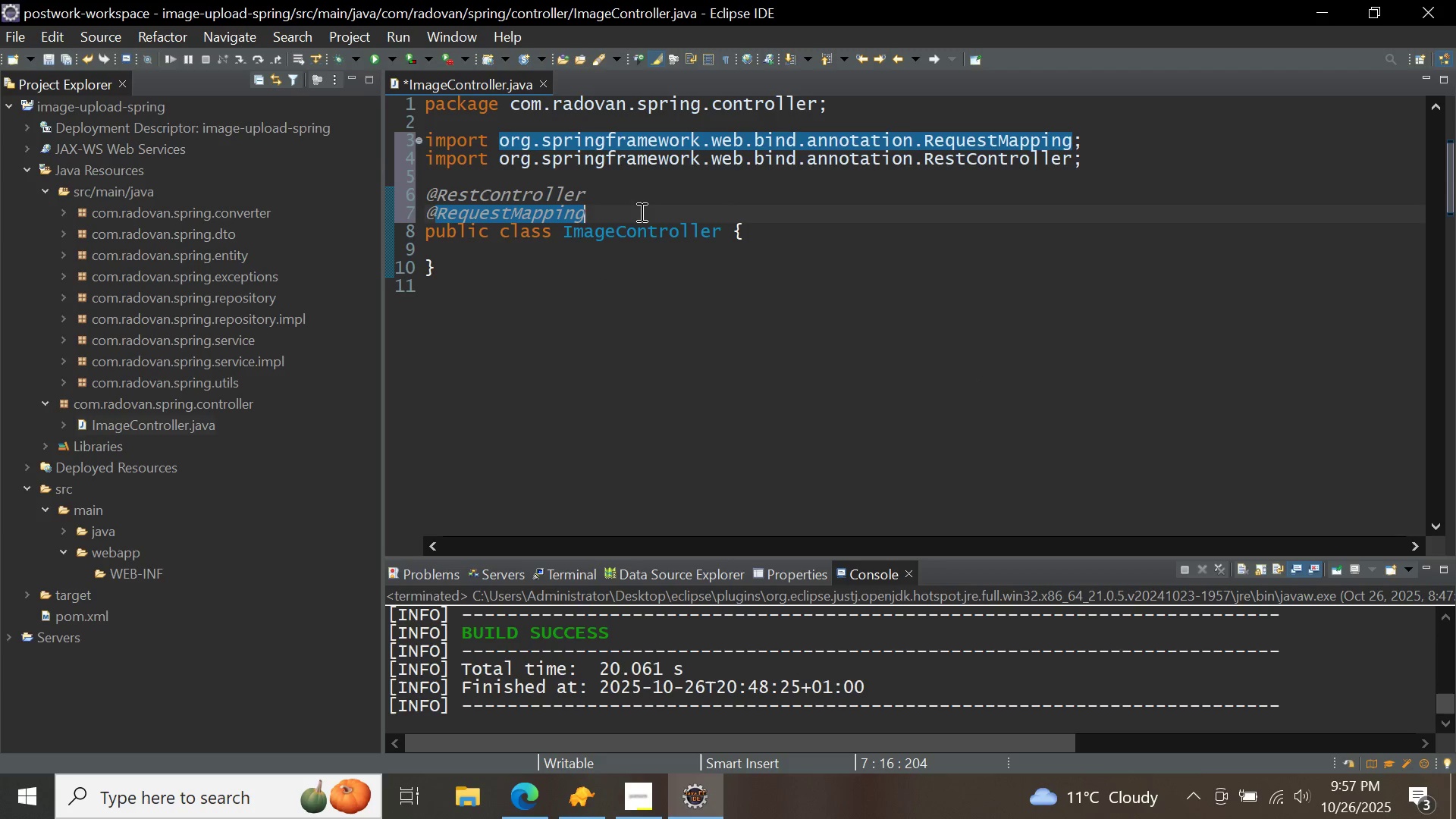 
type((value="/api/images)
 